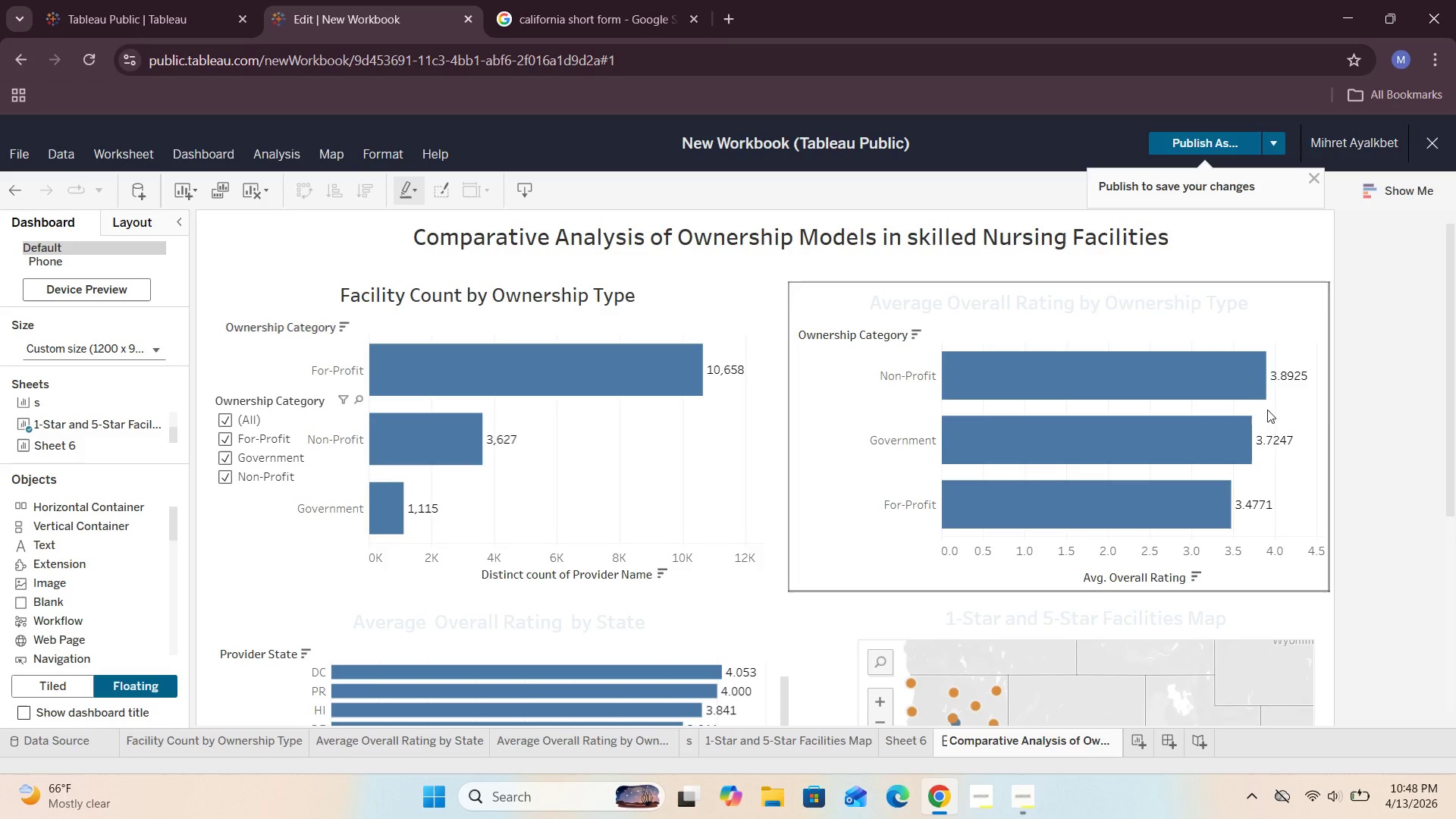 
wait(5.3)
 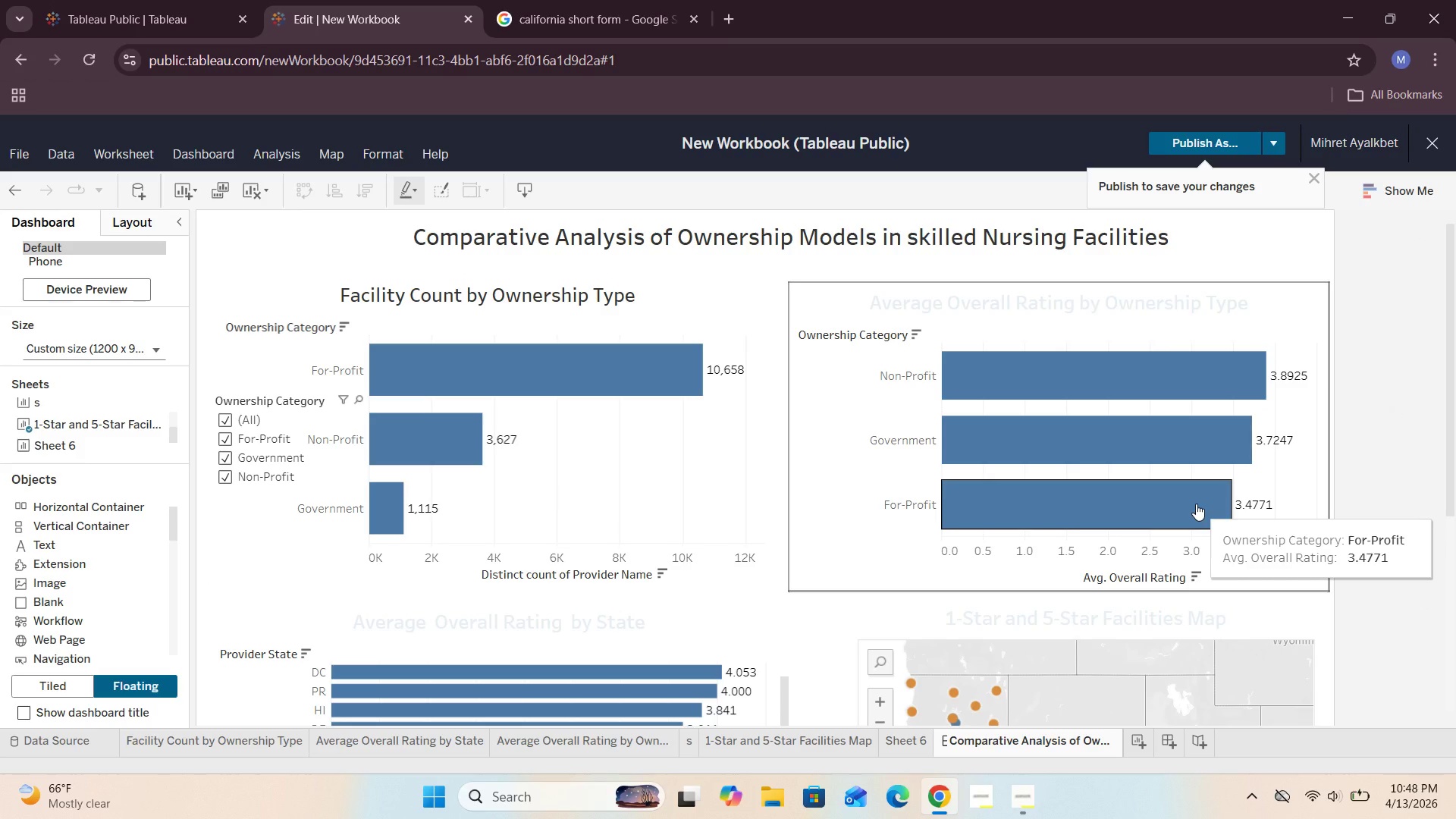 
left_click([1278, 254])
 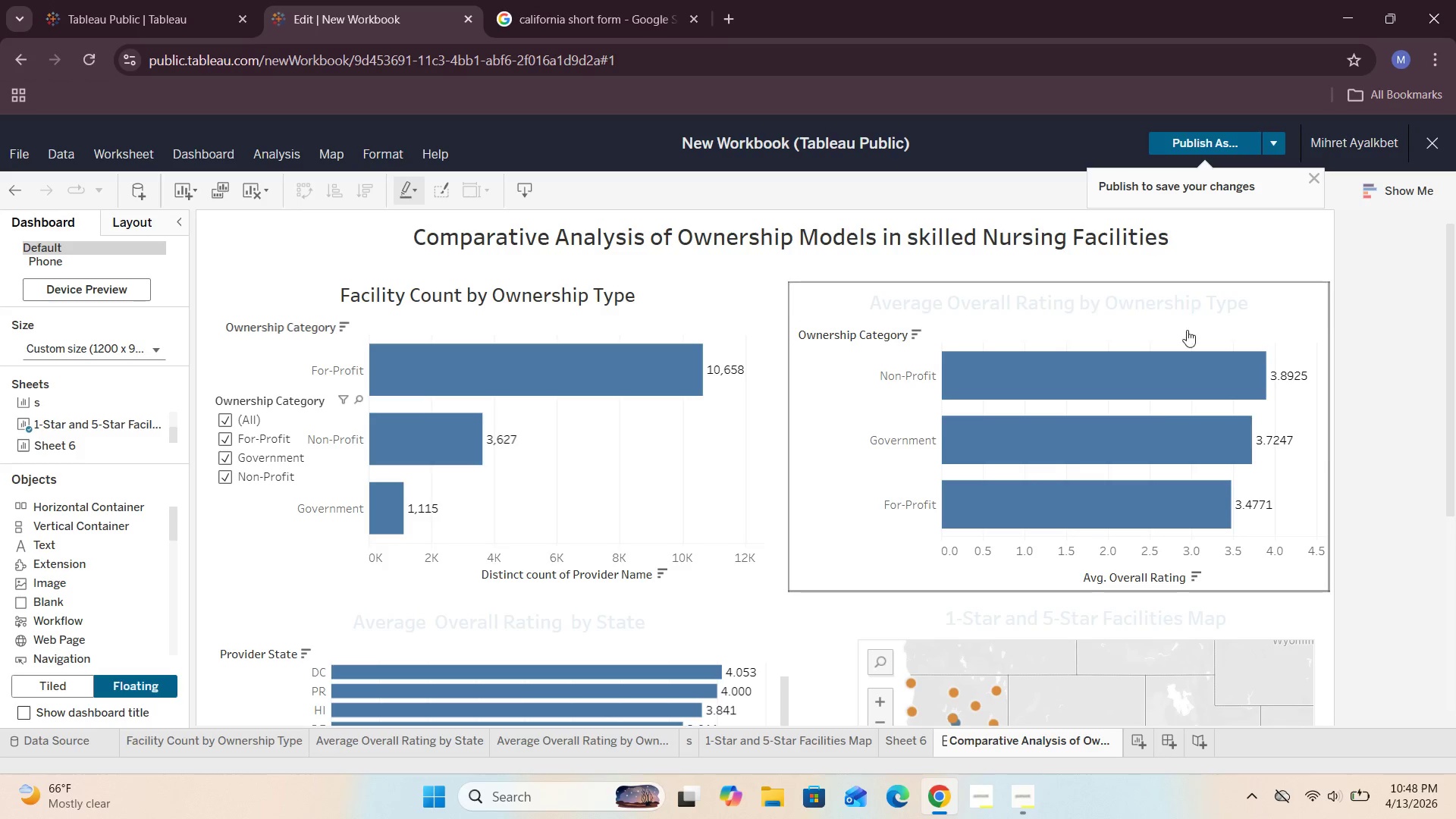 
scroll: coordinate [1070, 513], scroll_direction: down, amount: 4.0
 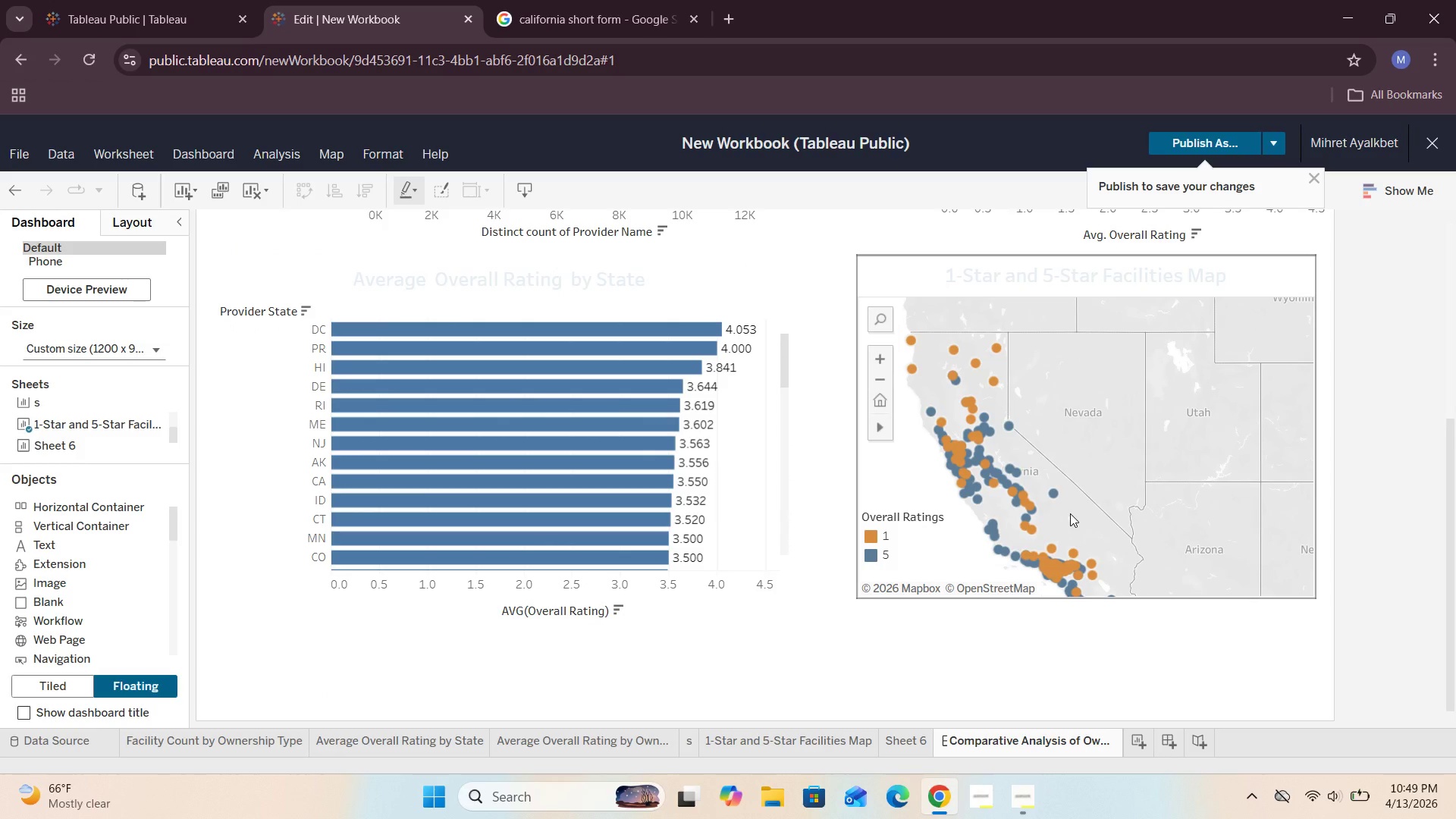 
scroll: coordinate [1070, 513], scroll_direction: up, amount: 4.0
 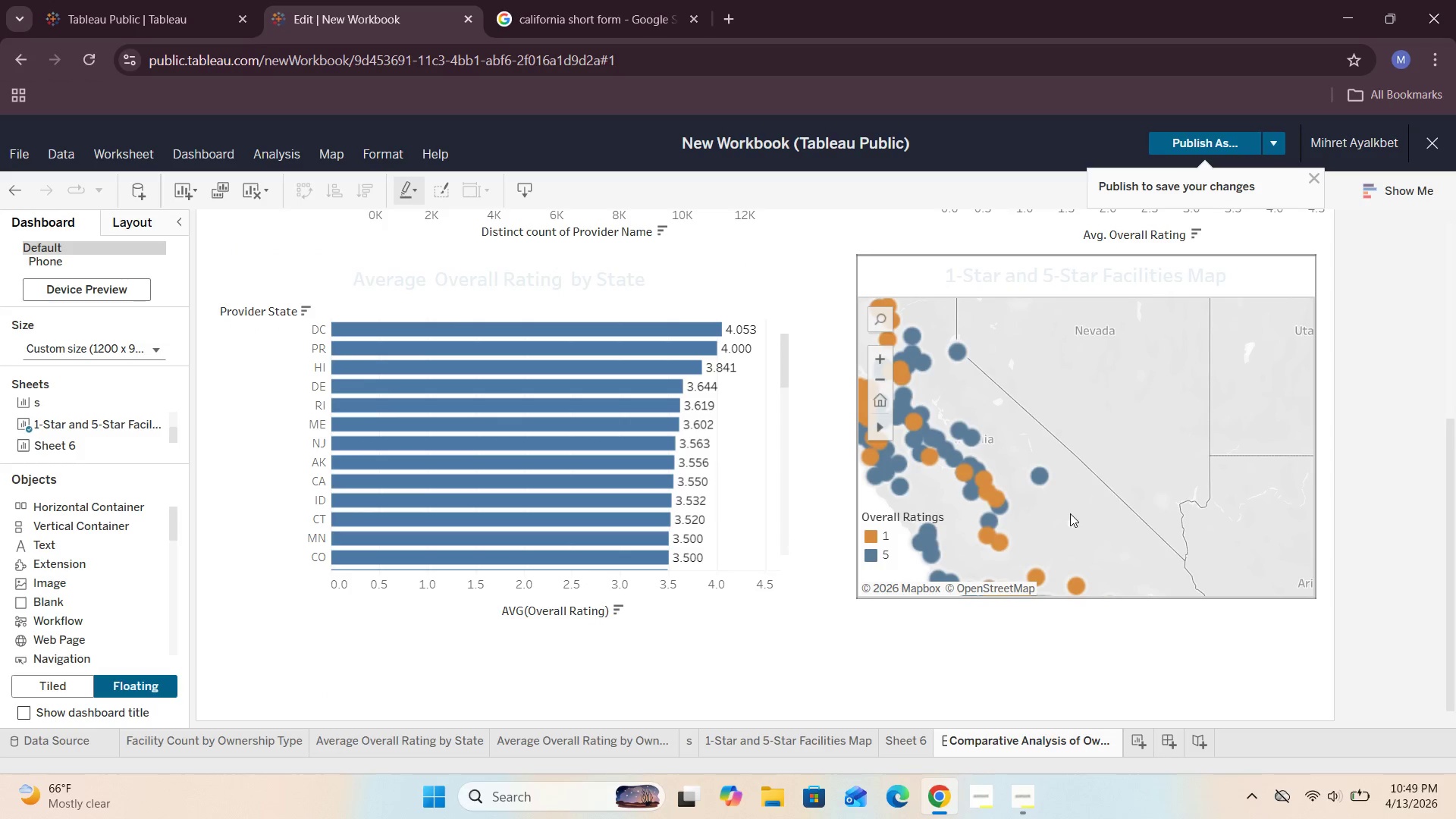 
scroll: coordinate [1070, 513], scroll_direction: down, amount: 3.0
 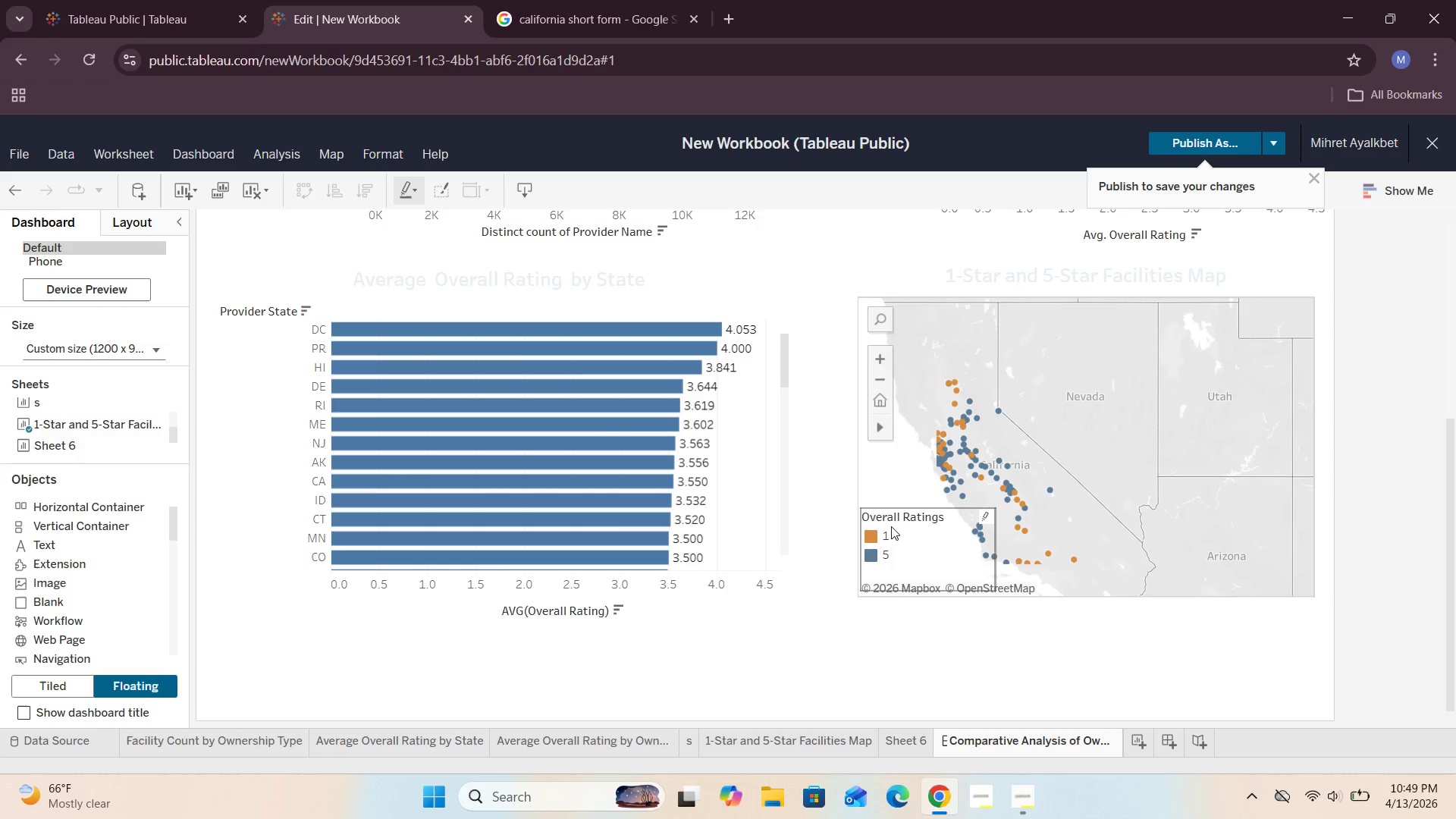 
scroll: coordinate [805, 532], scroll_direction: up, amount: 5.0
 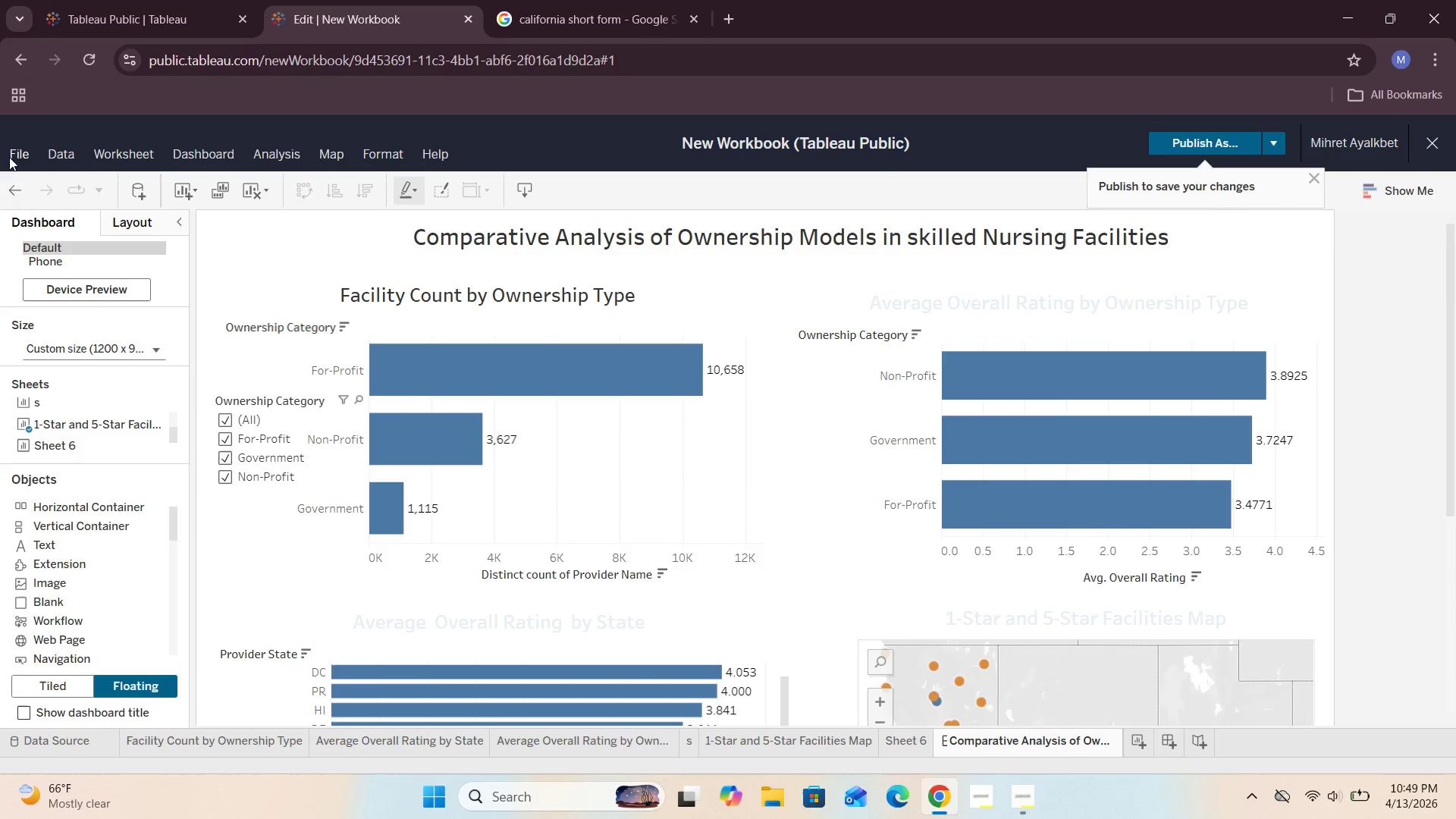 
left_click([8, 190])
 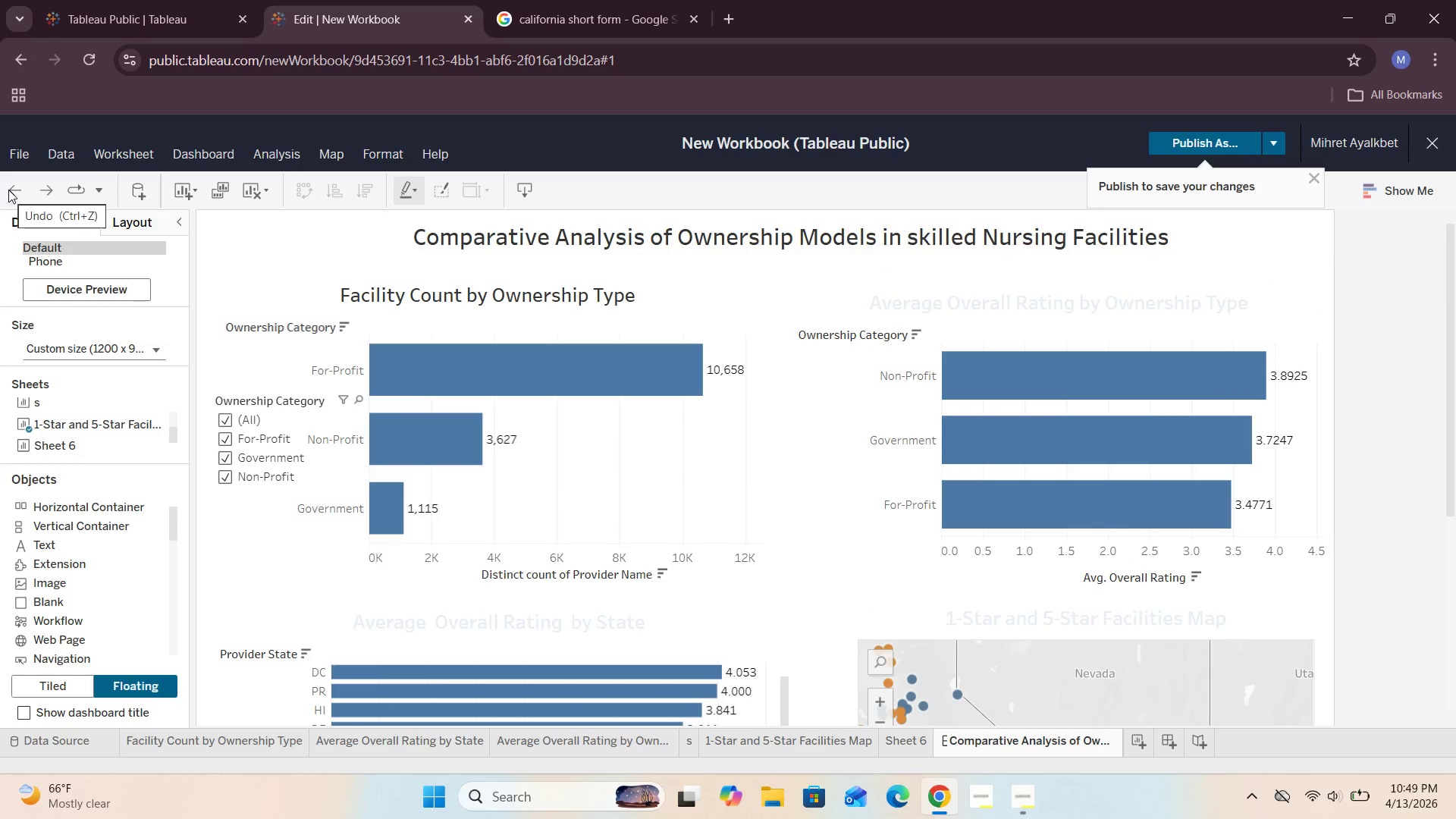 
left_click([8, 190])
 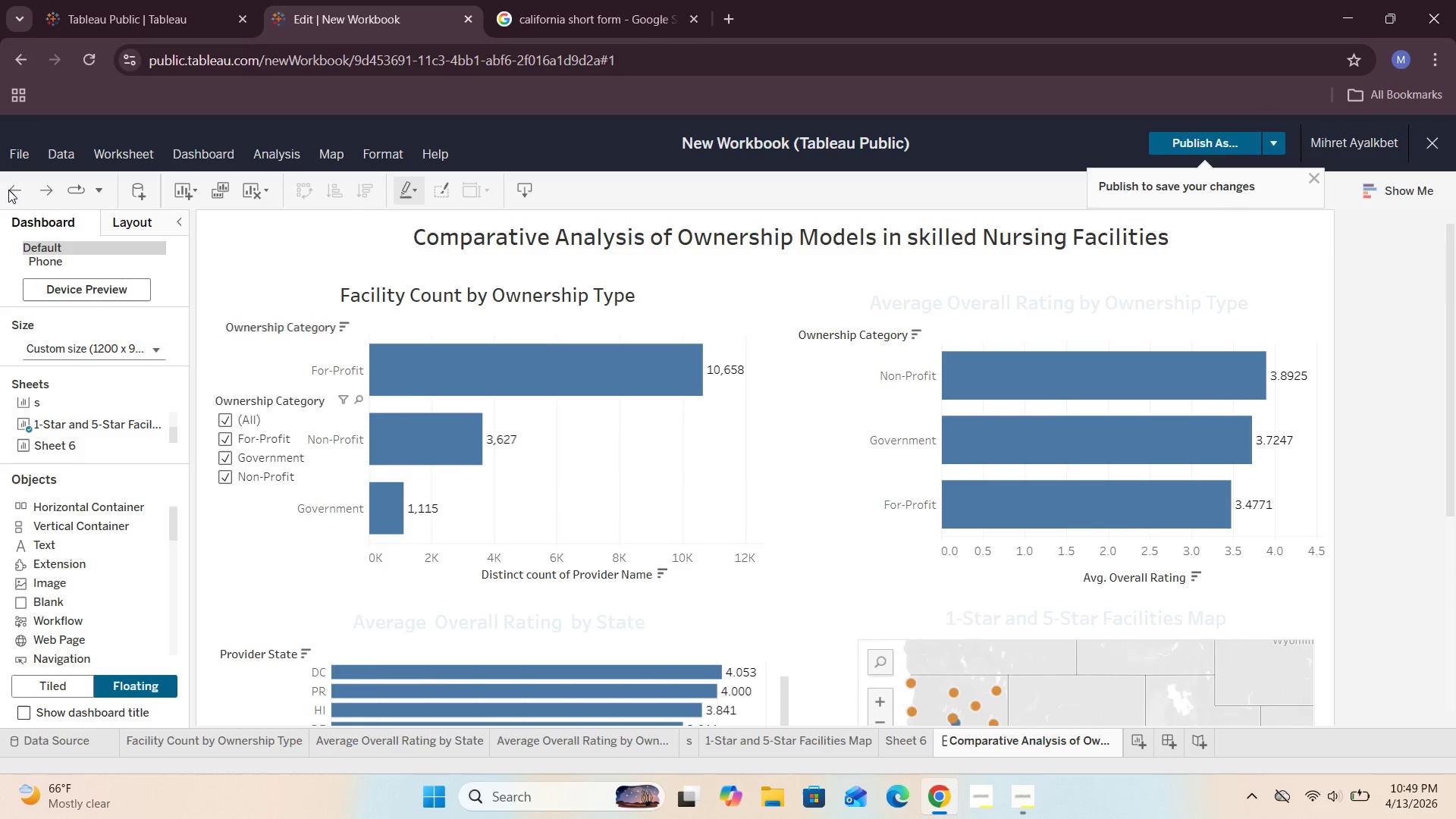 
left_click([8, 190])
 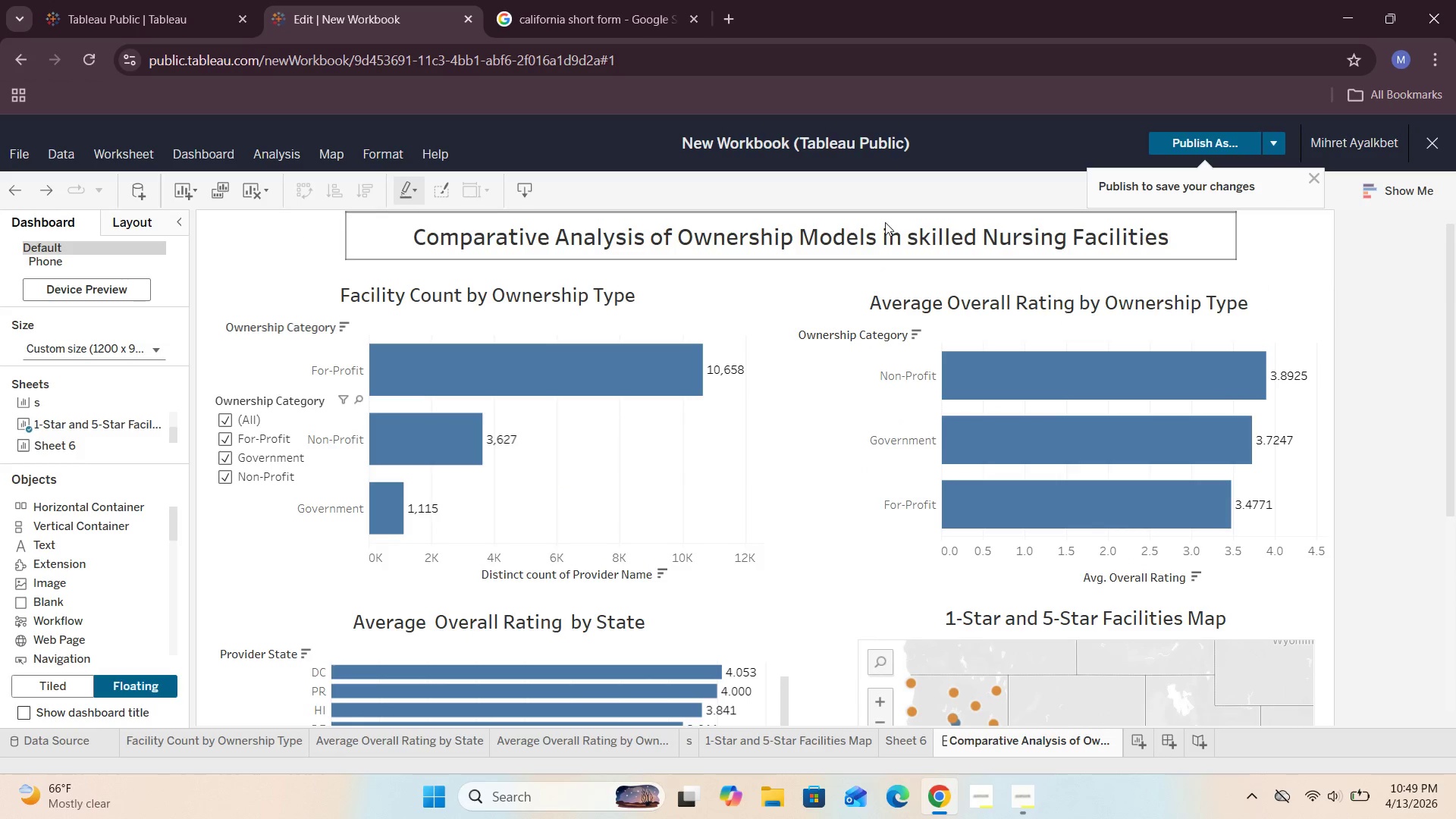 
left_click([375, 155])
 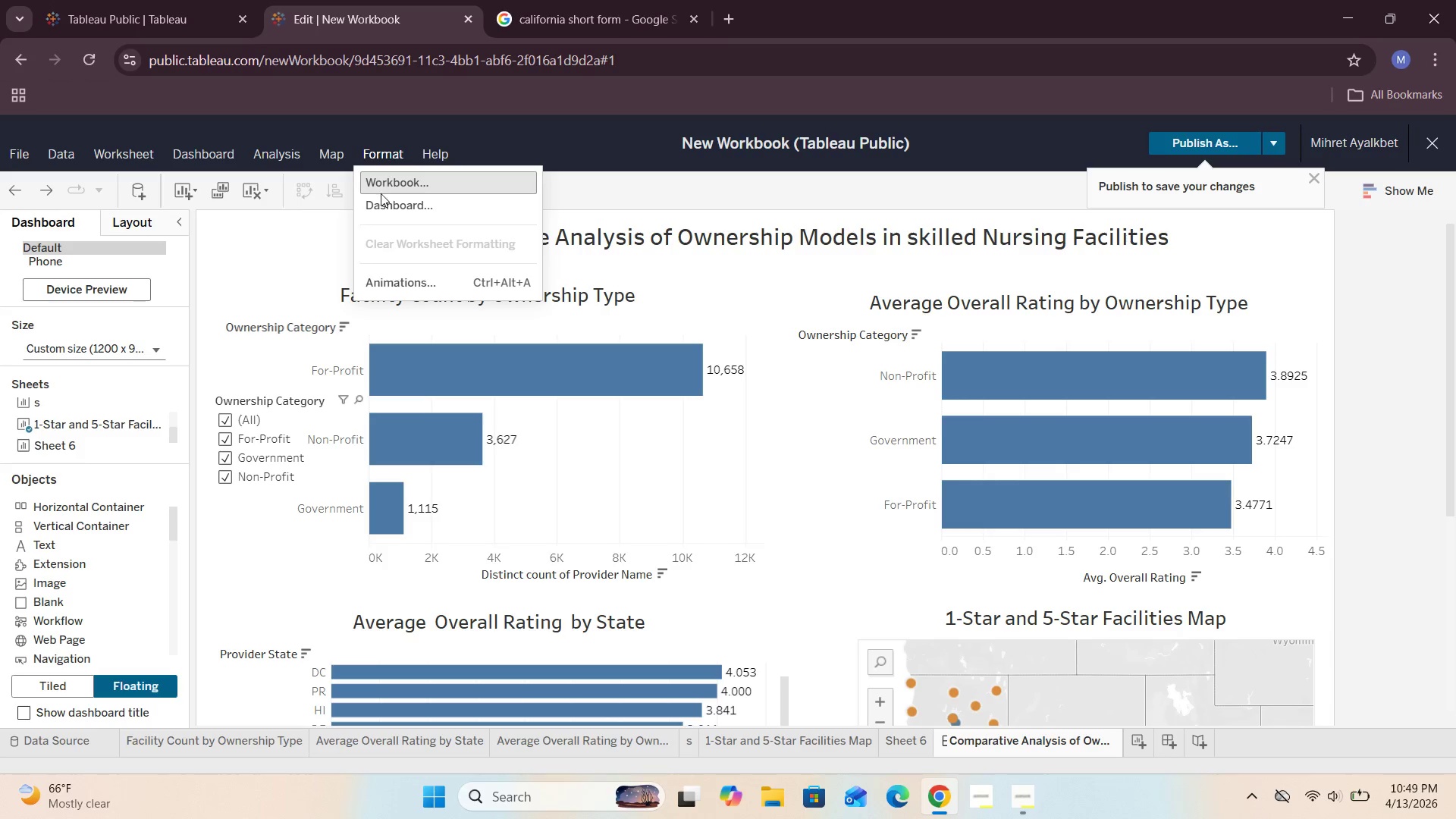 
left_click([381, 202])
 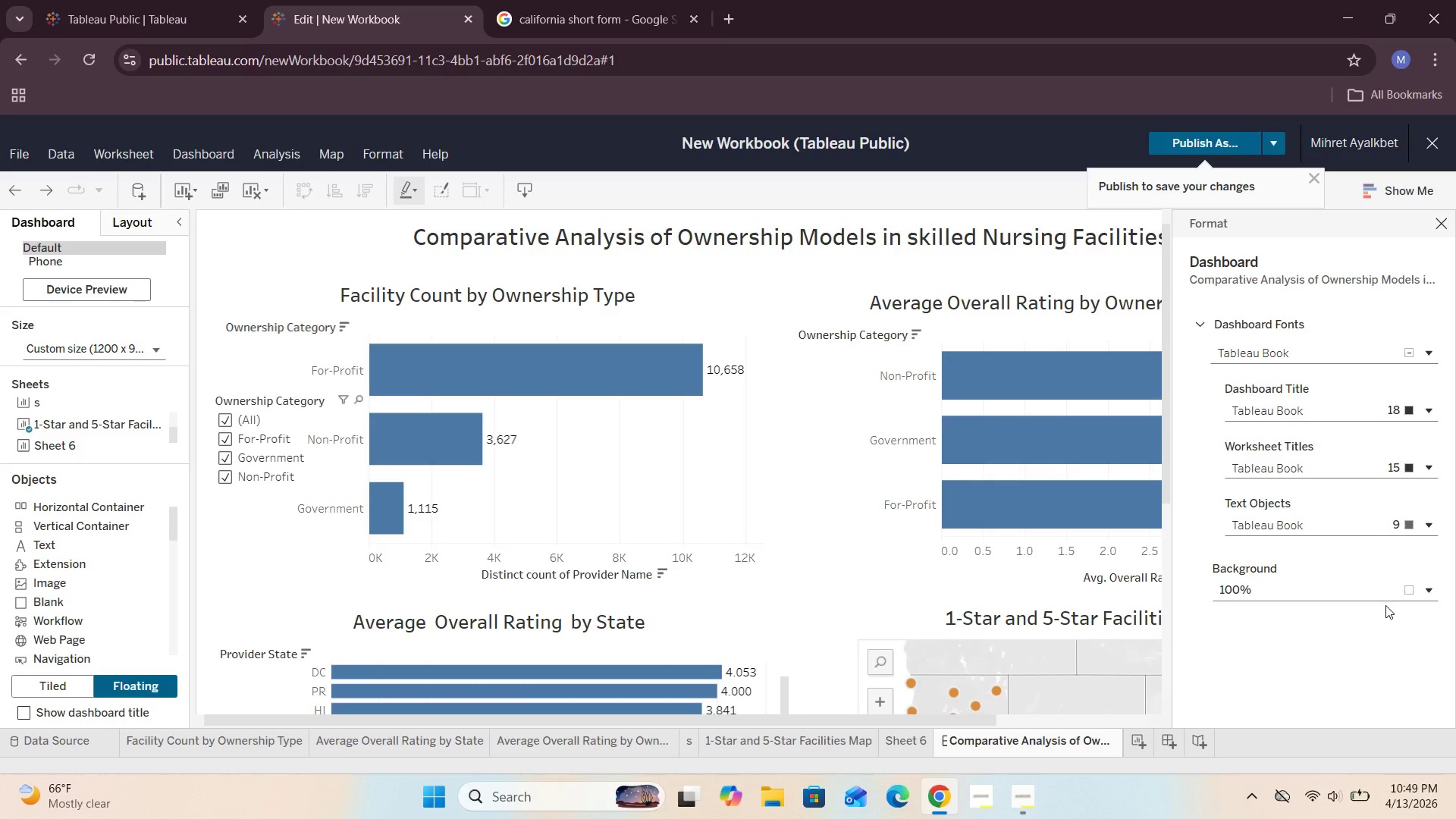 
left_click([1426, 586])
 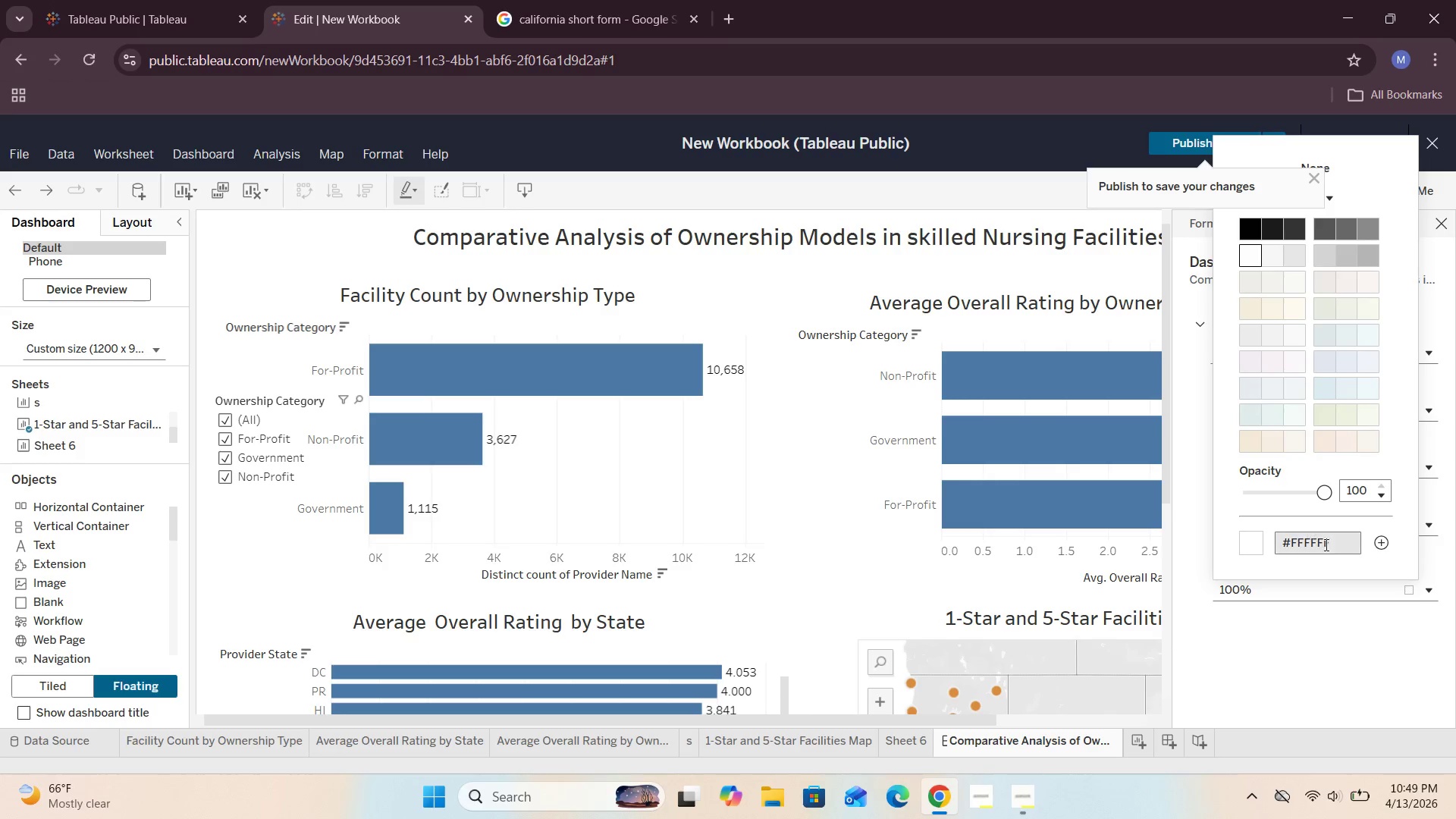 
left_click_drag(start_coordinate=[1335, 541], to_coordinate=[1291, 547])
 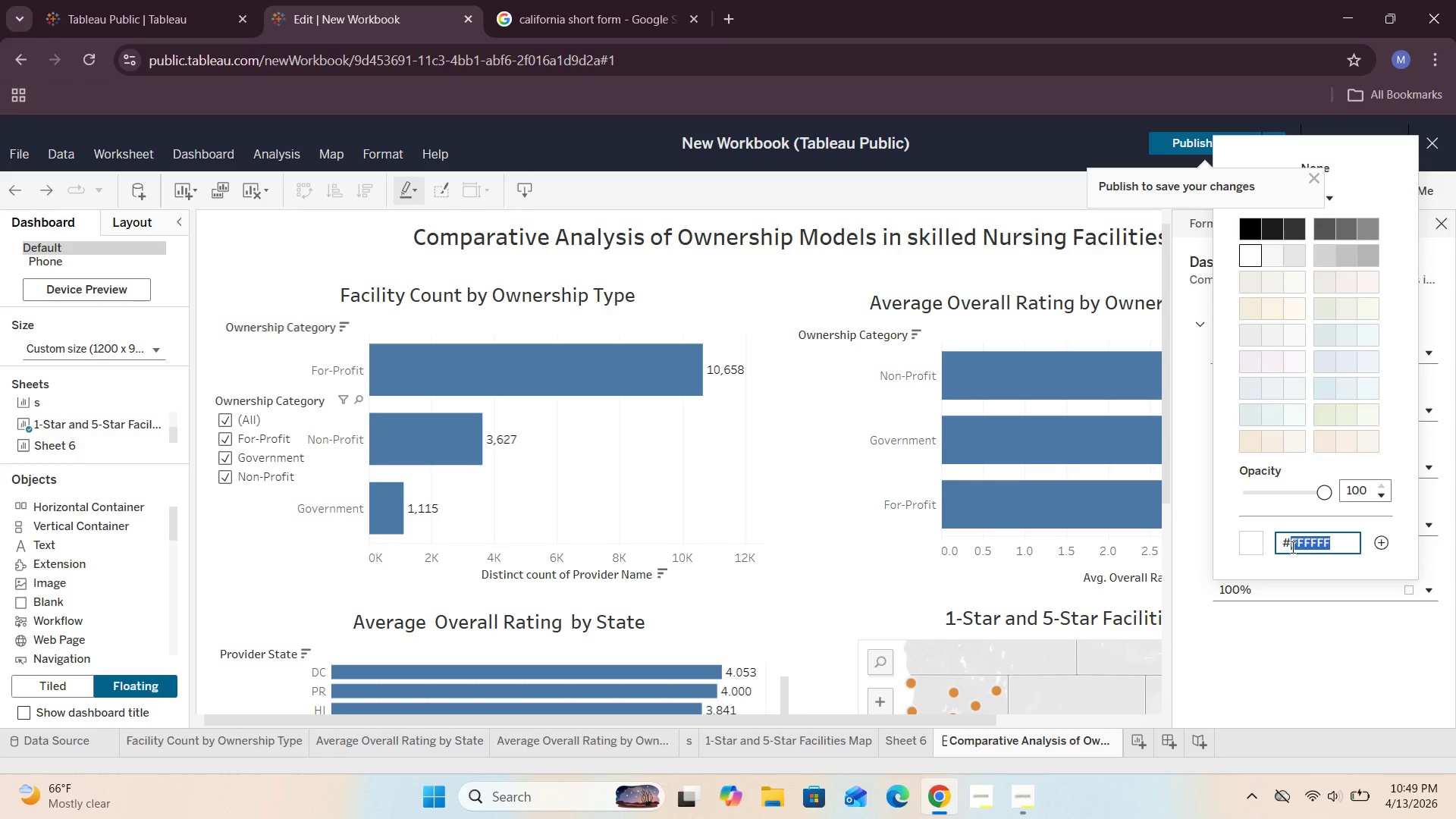 
hold_key(key=ControlLeft, duration=0.62)
 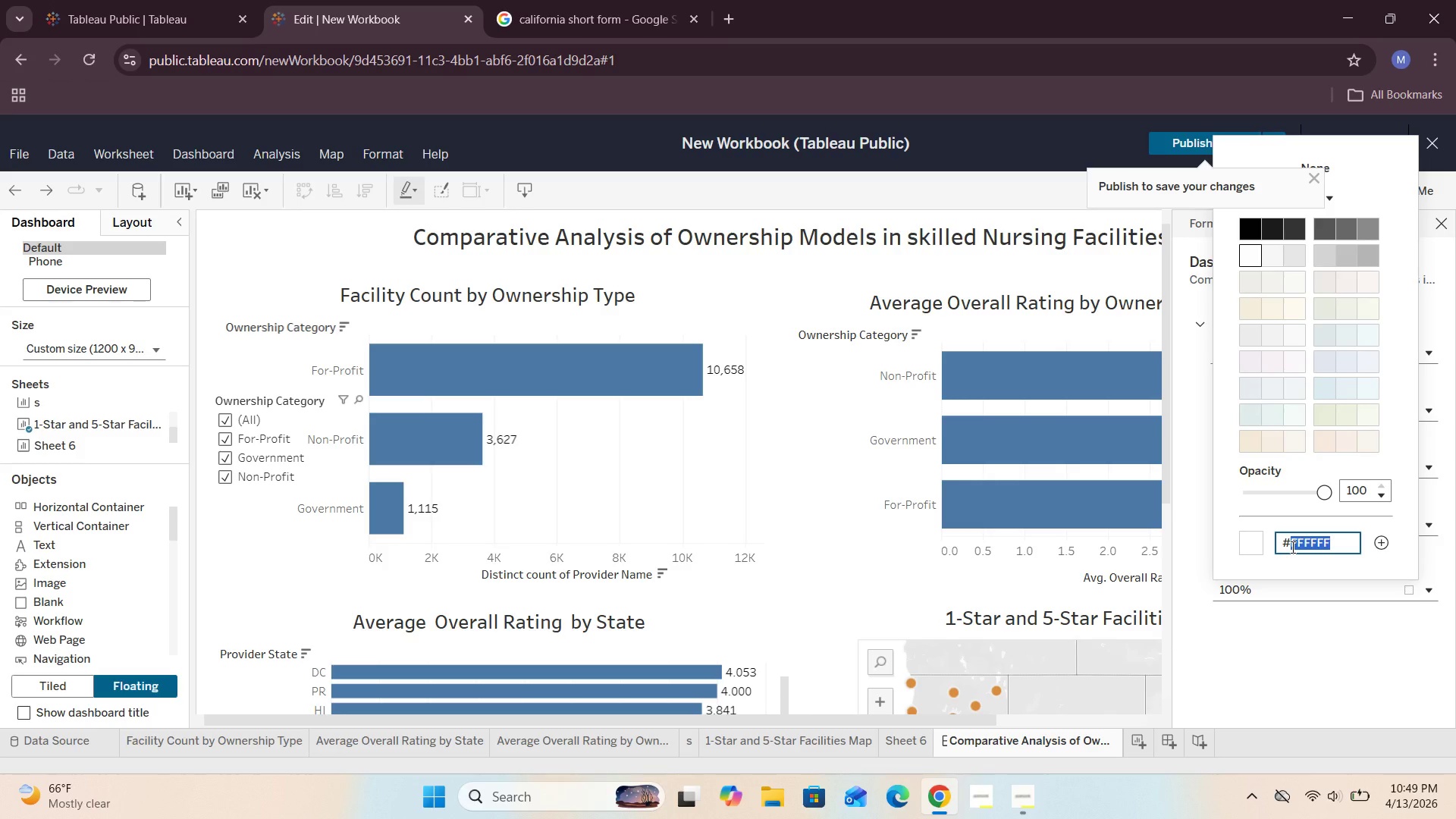 
key(Backspace)
 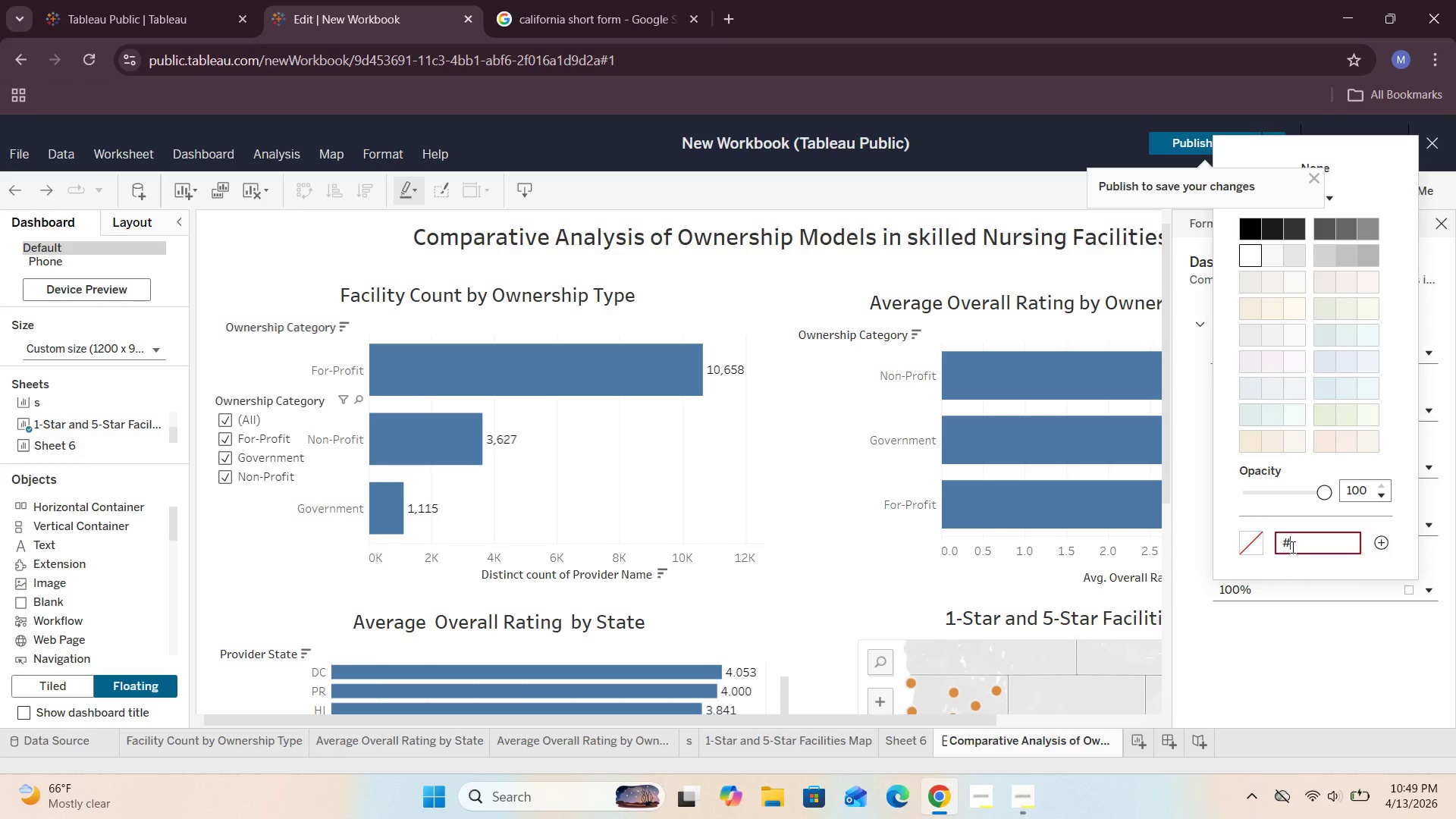 
type(F2F6F7)
 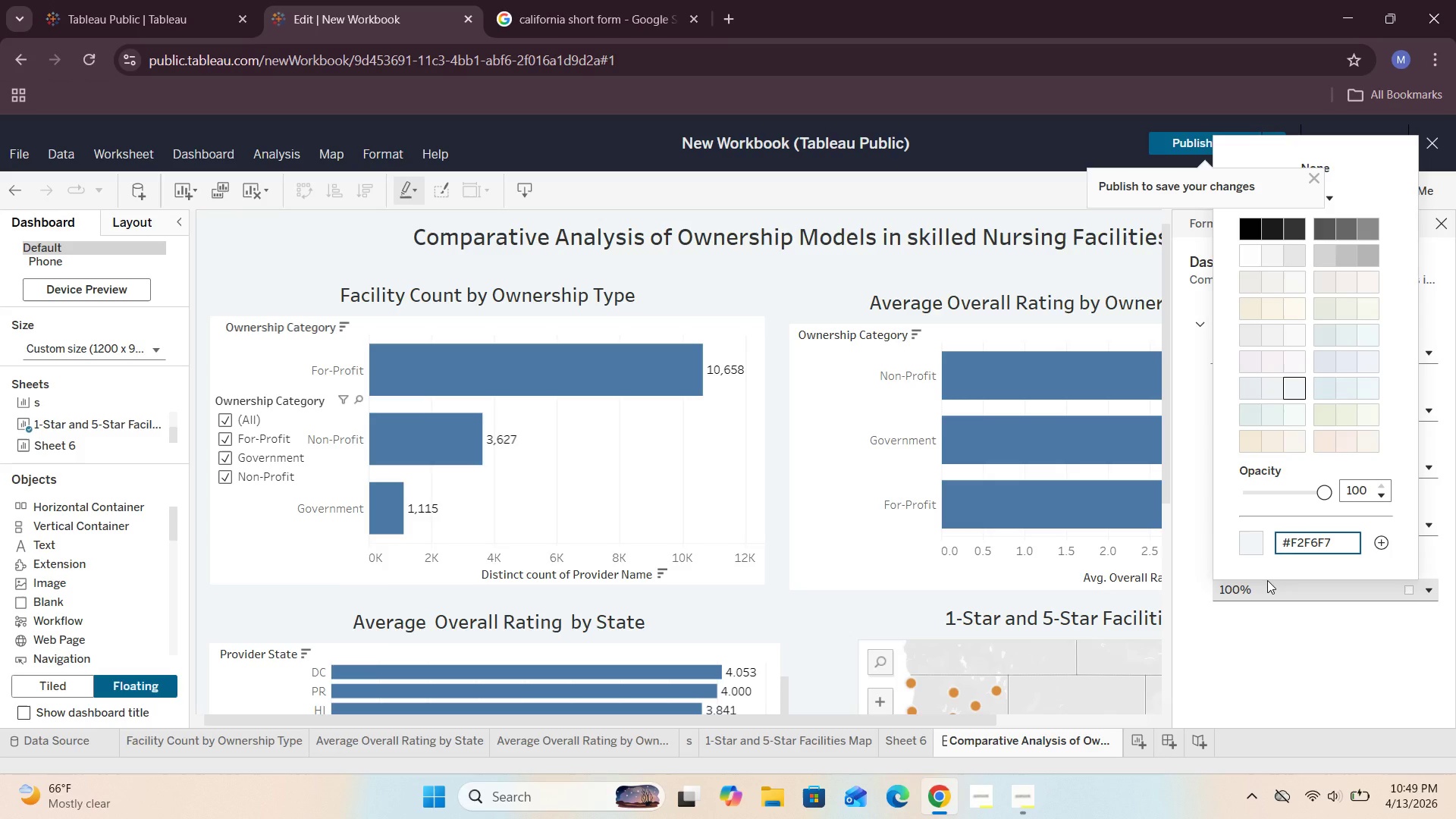 
wait(10.94)
 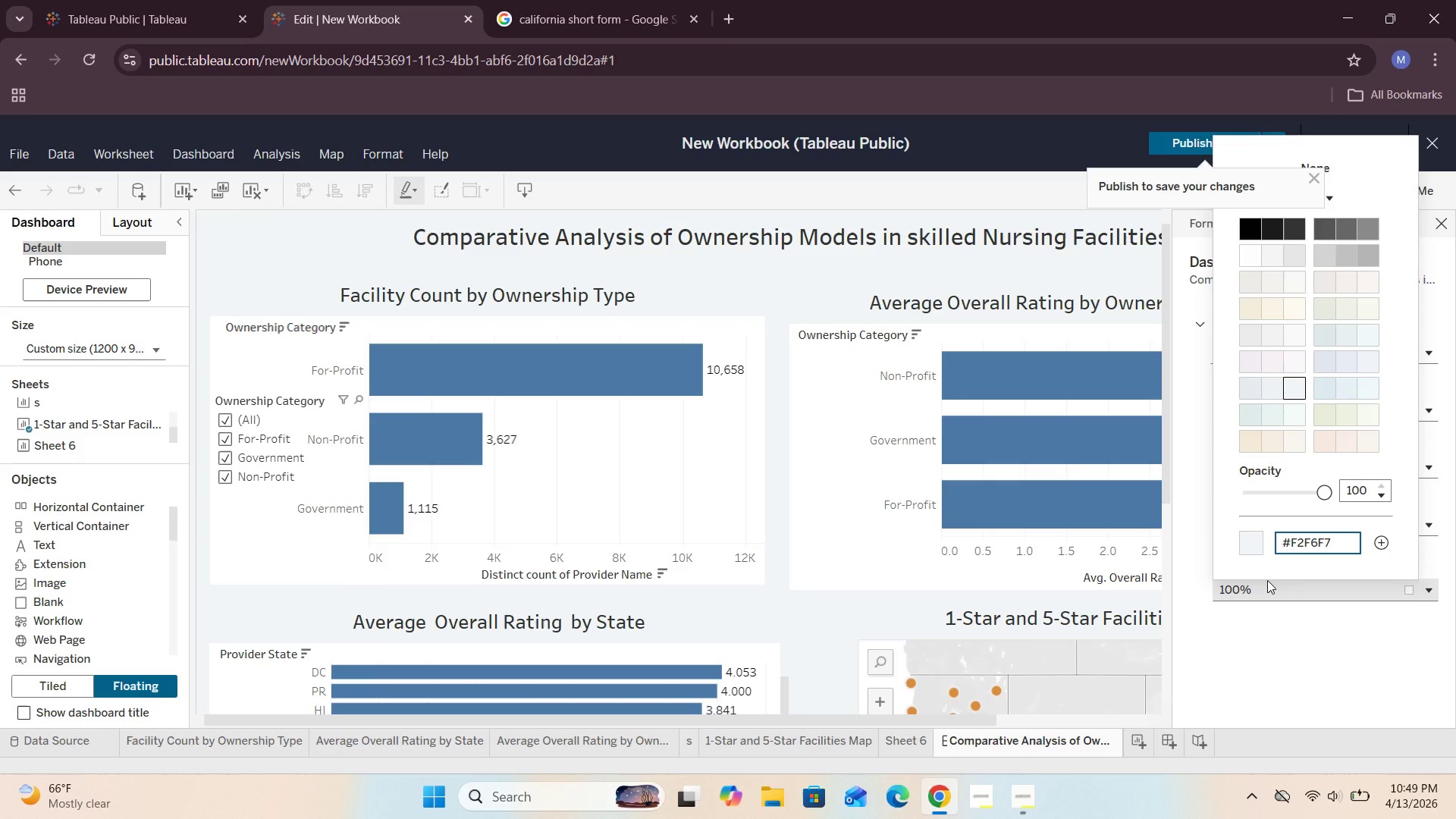 
left_click([1316, 647])
 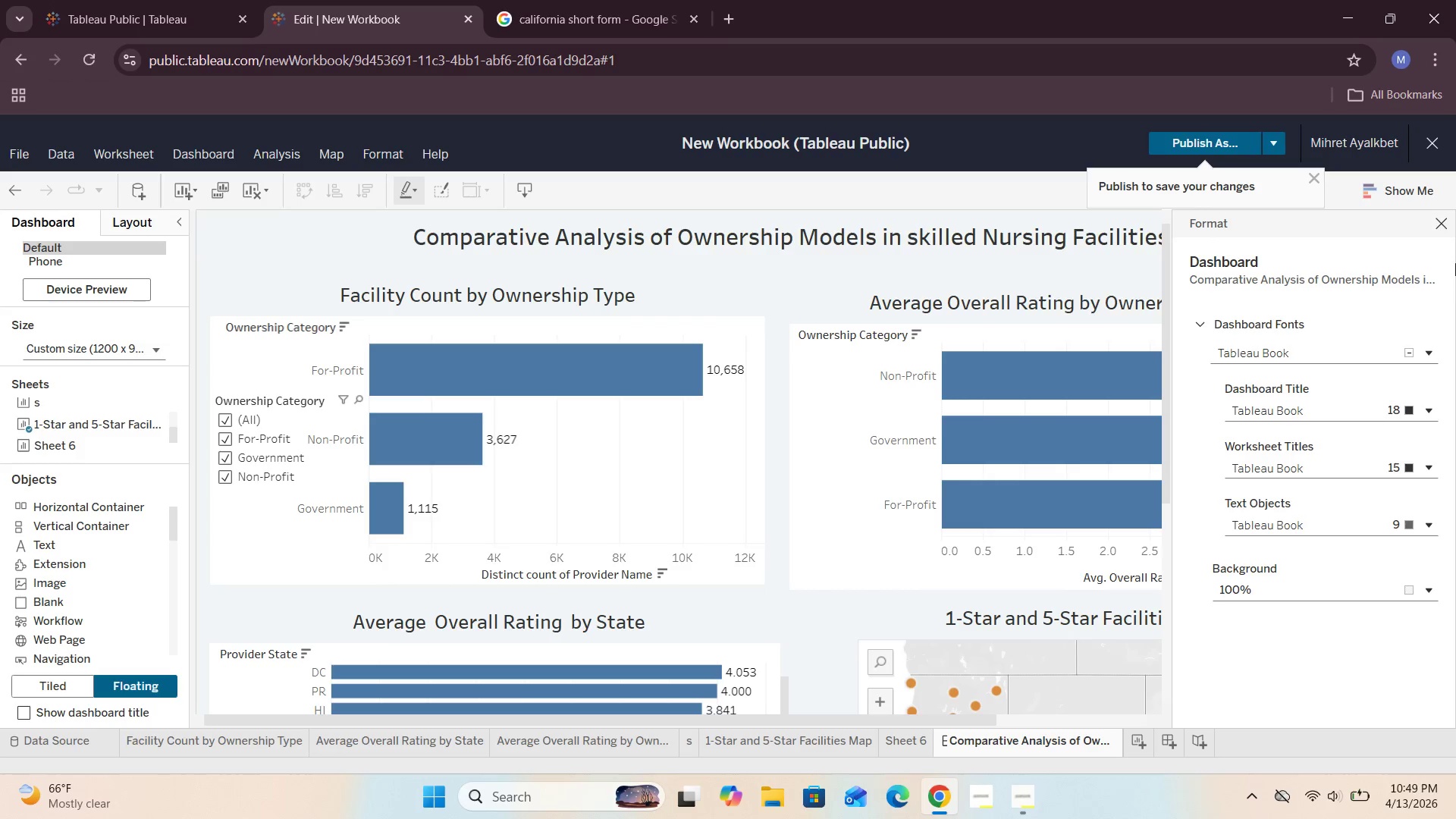 
left_click([1442, 226])
 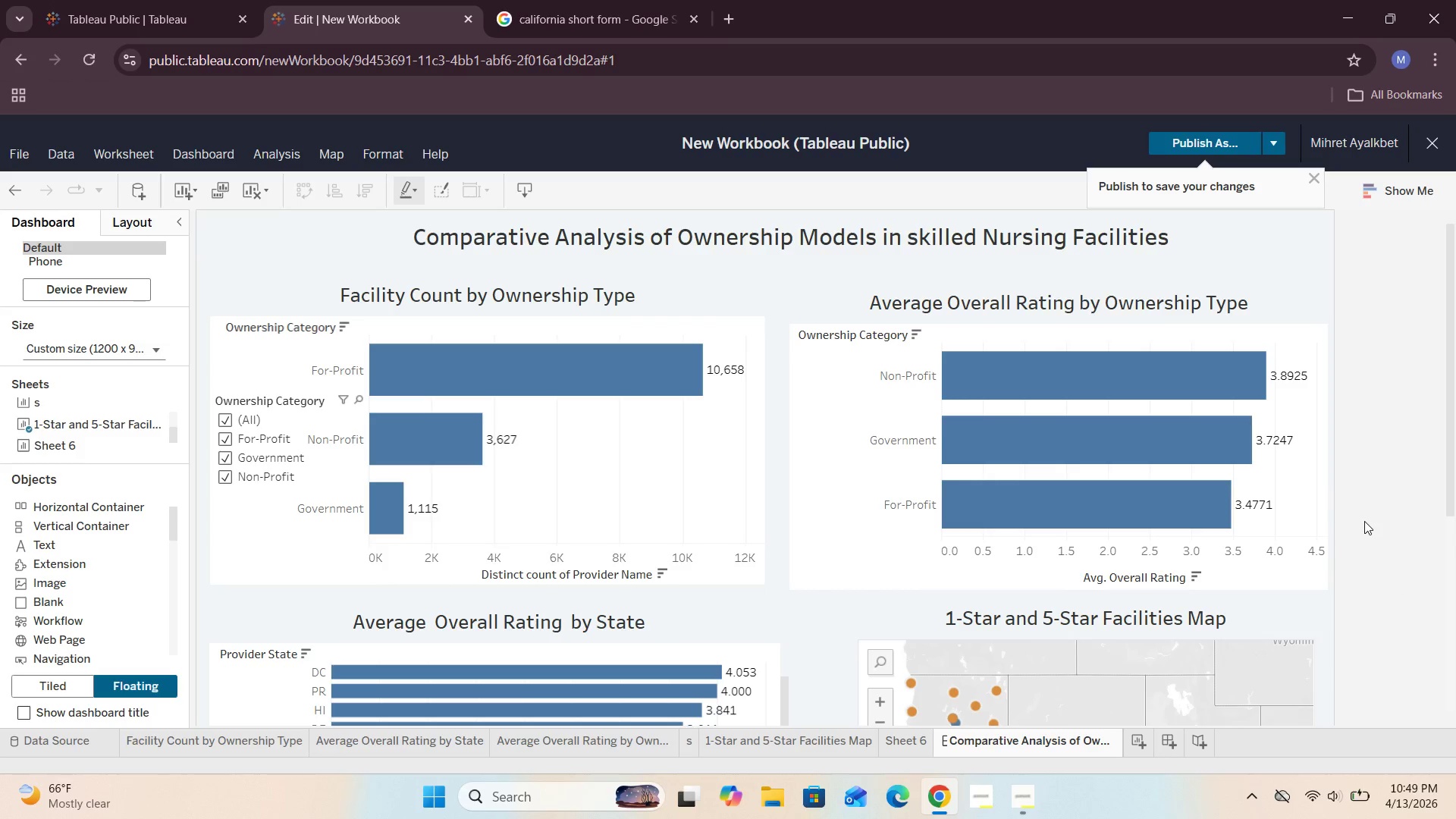 
scroll: coordinate [836, 562], scroll_direction: down, amount: 6.0
 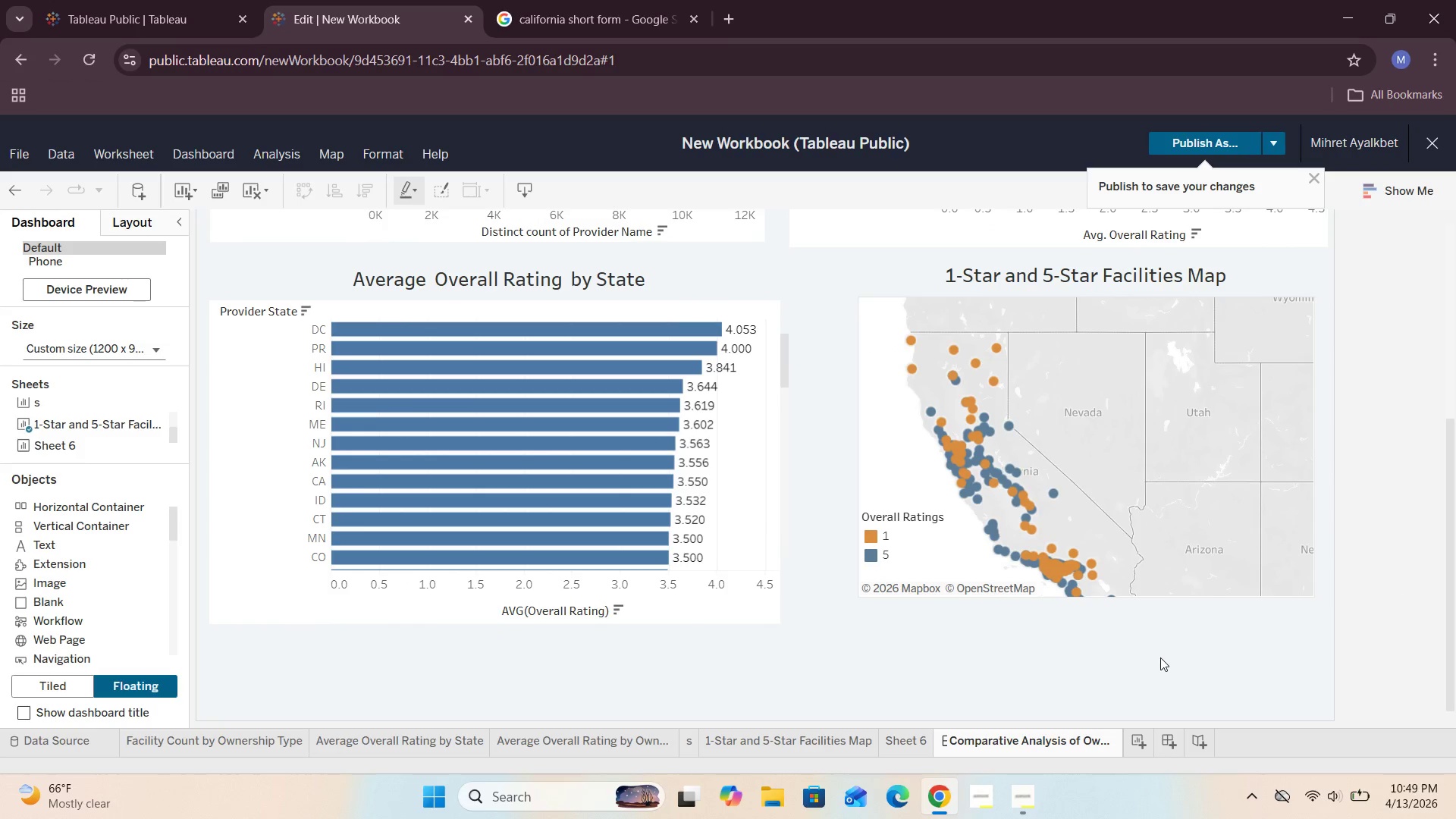 
scroll: coordinate [1160, 657], scroll_direction: up, amount: 3.0
 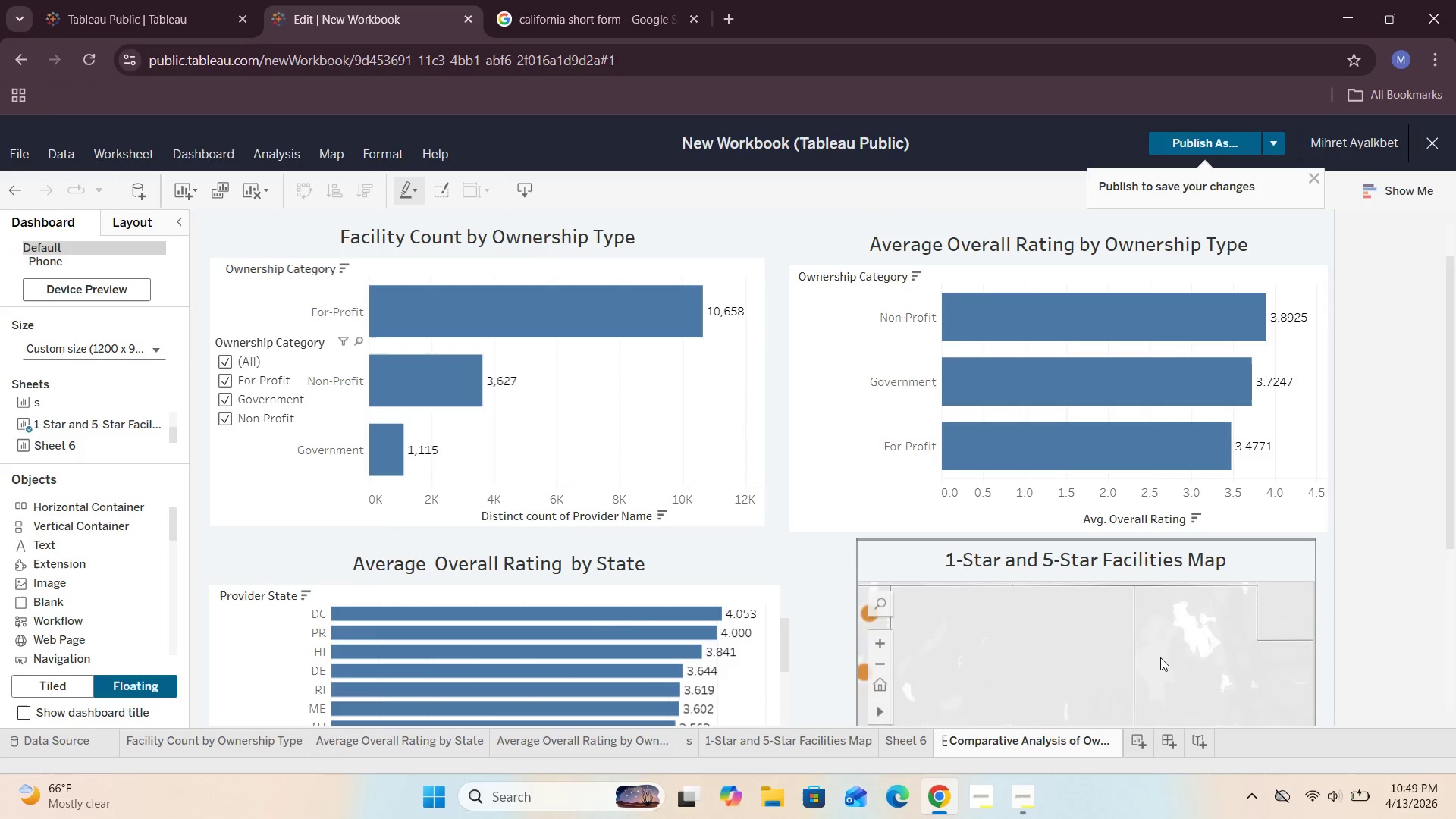 
scroll: coordinate [1160, 657], scroll_direction: down, amount: 9.0
 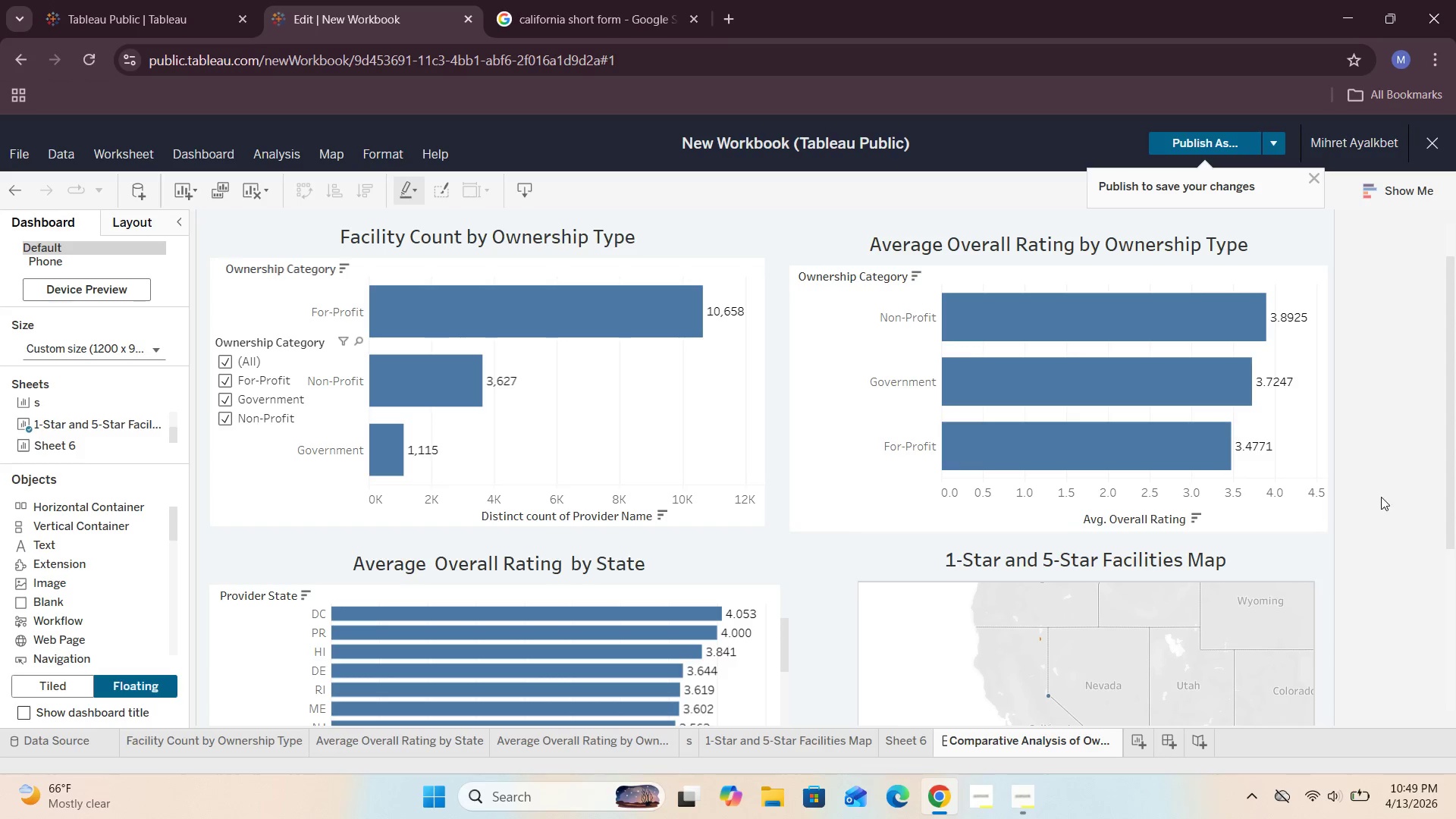 
scroll: coordinate [1378, 495], scroll_direction: none, amount: 0.0
 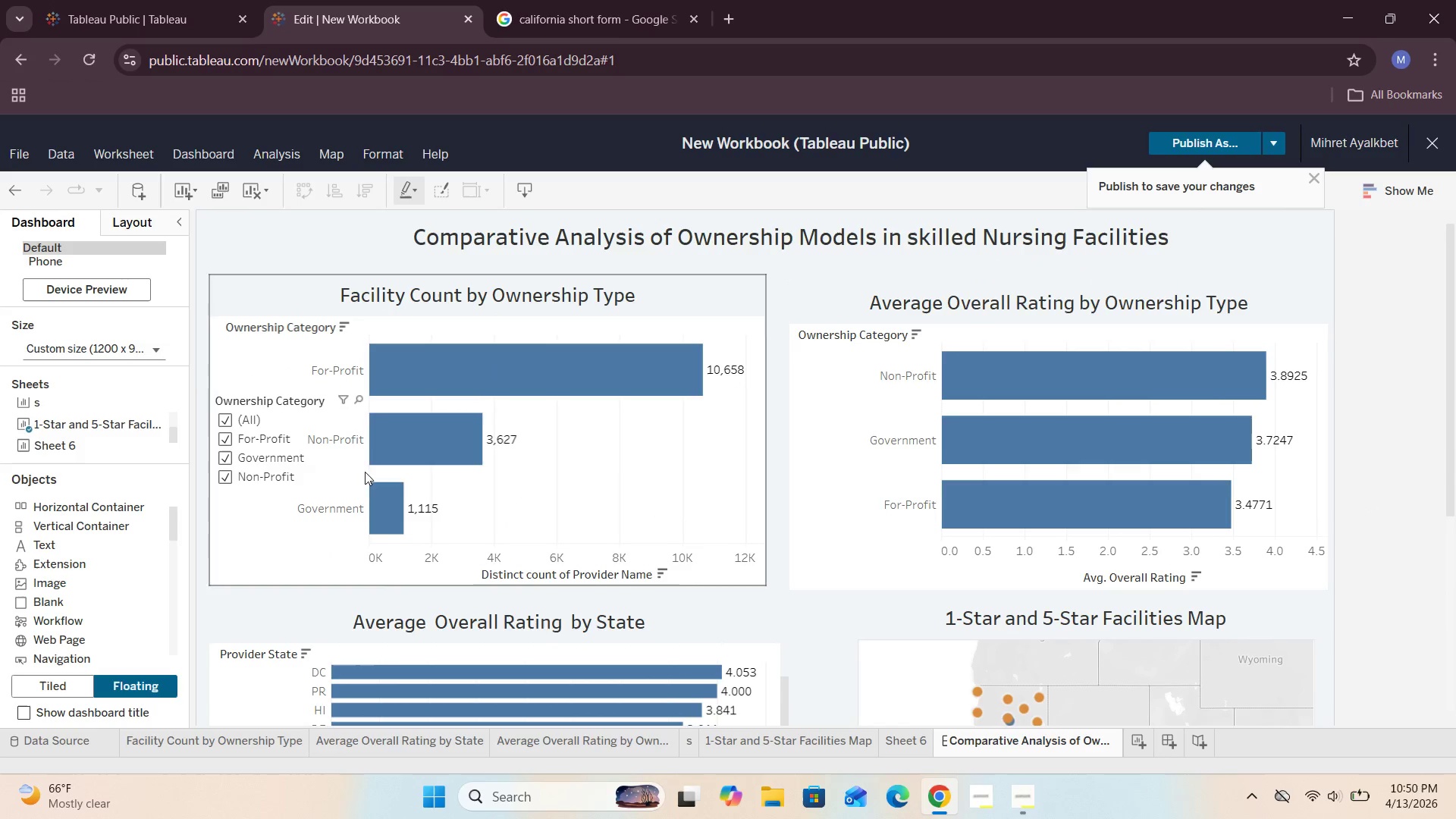 
scroll: coordinate [1410, 442], scroll_direction: down, amount: 8.0
 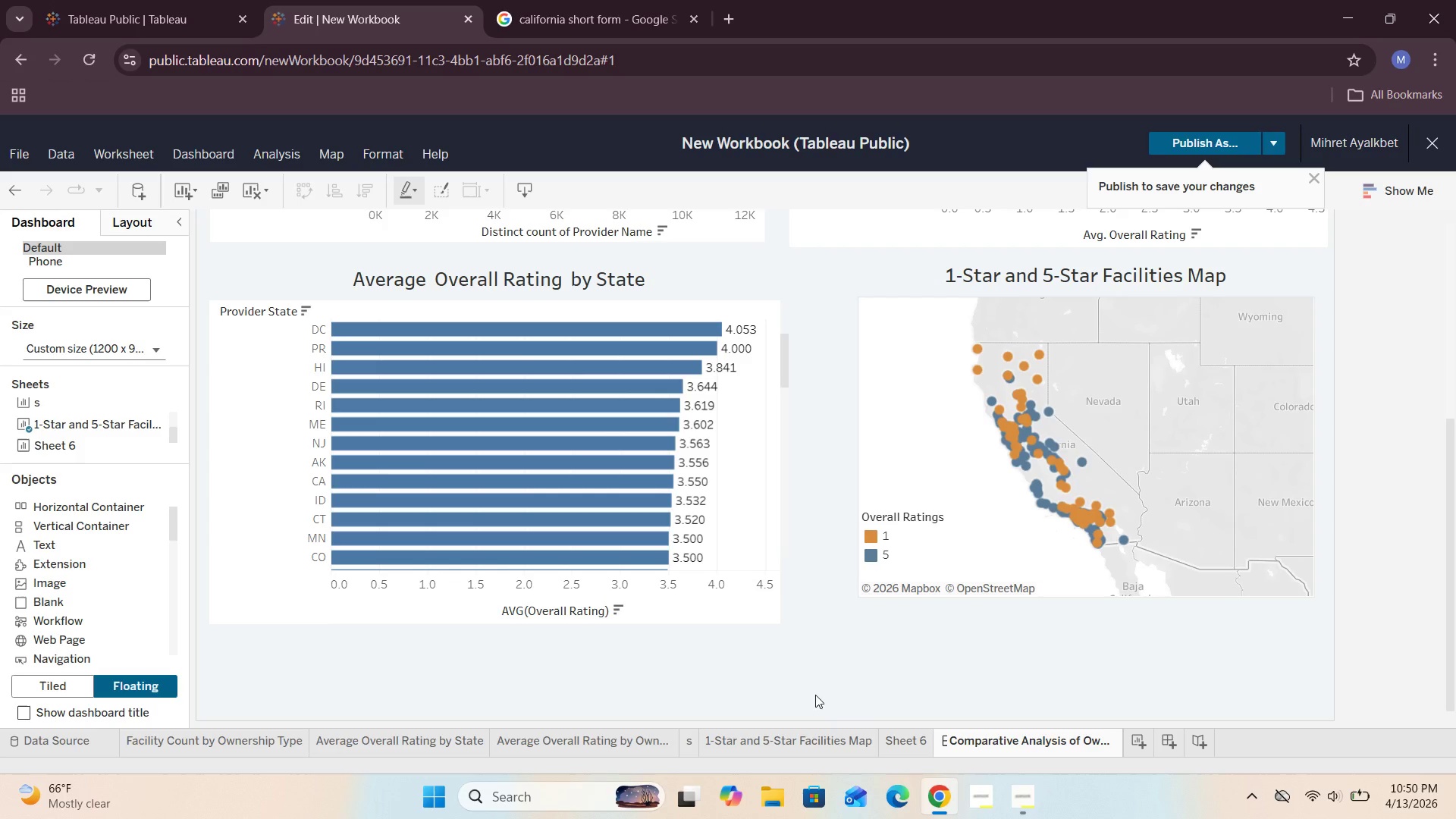 
wait(5.35)
 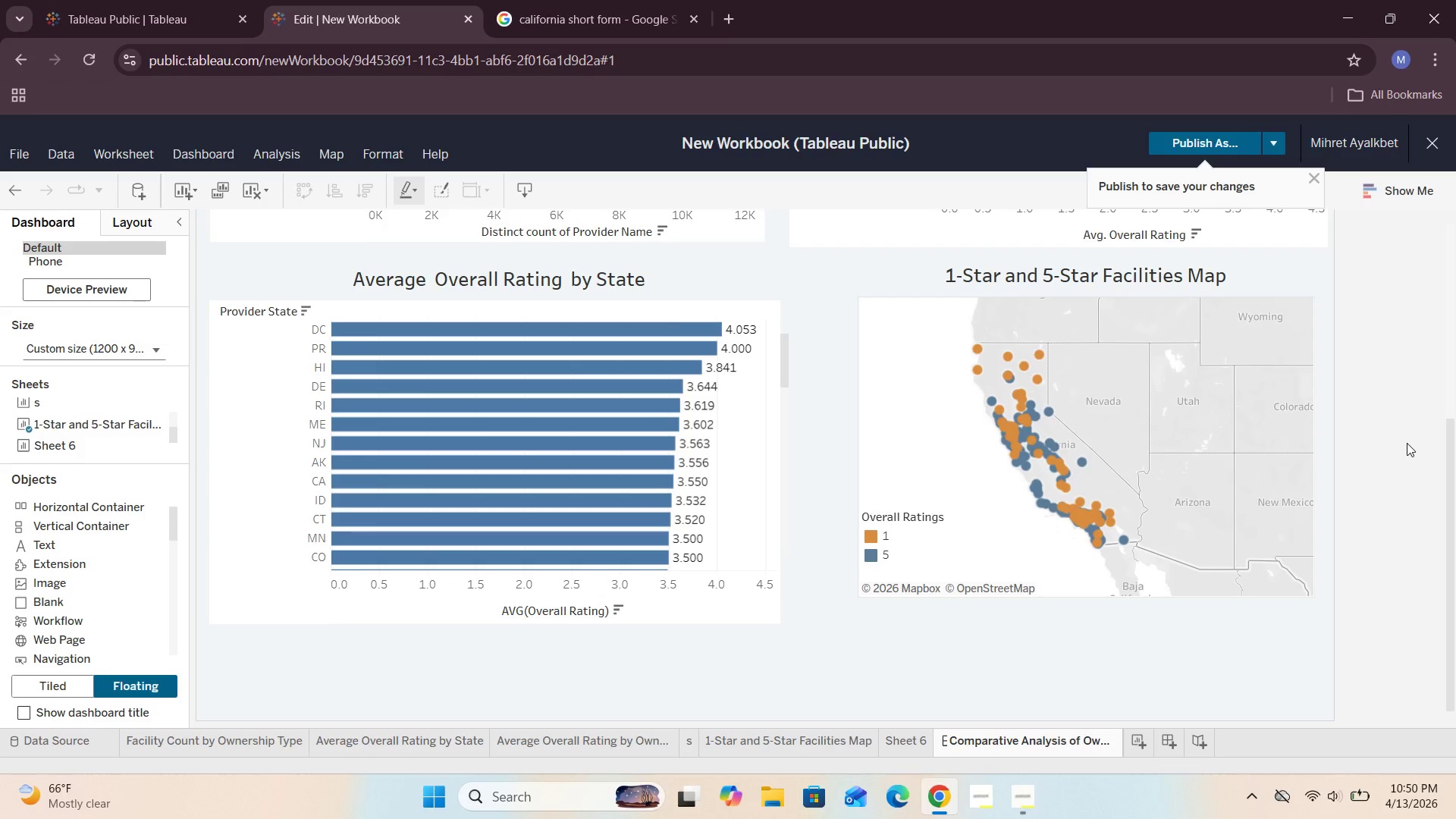 
left_click([227, 745])
 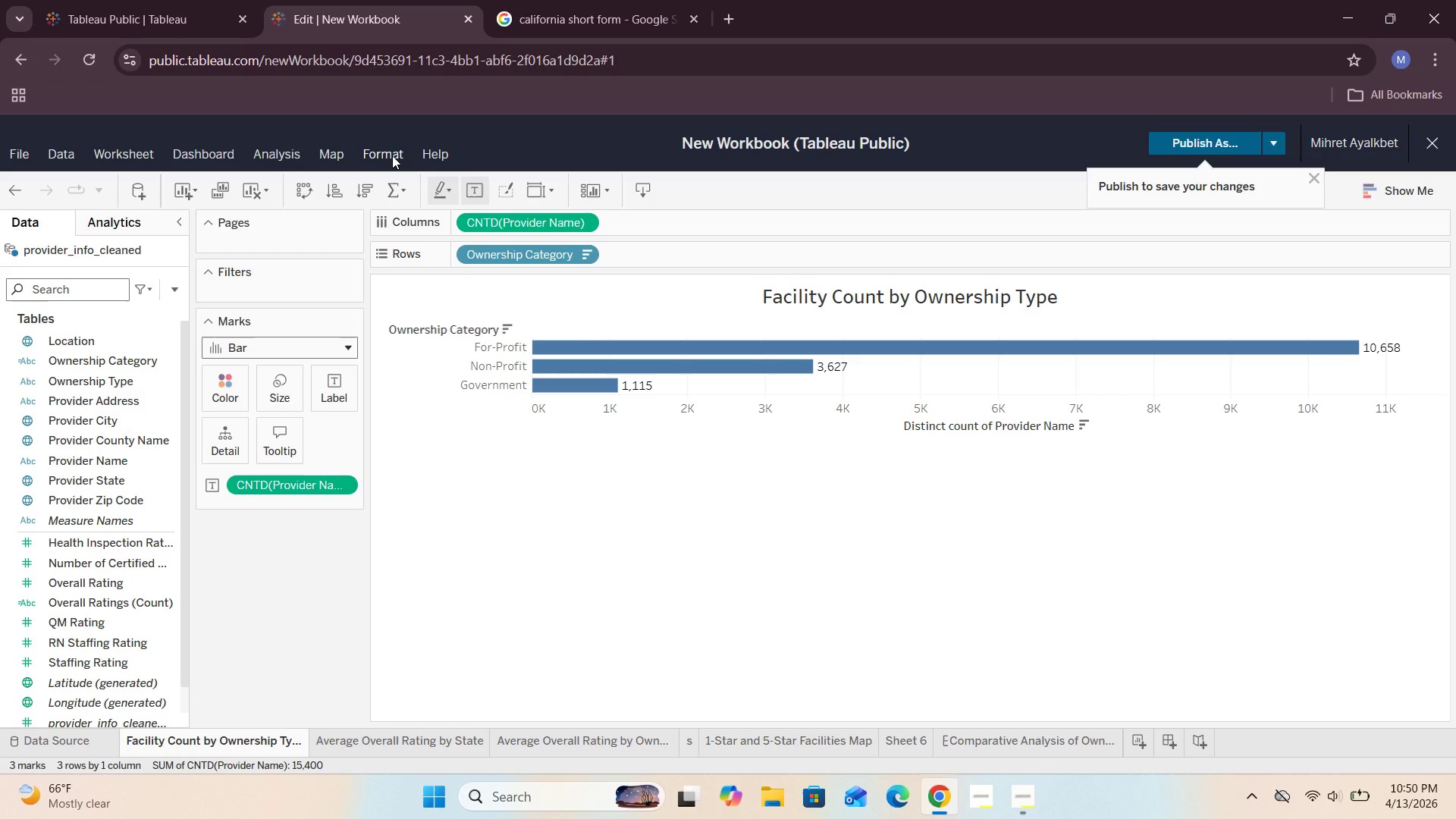 
wait(6.75)
 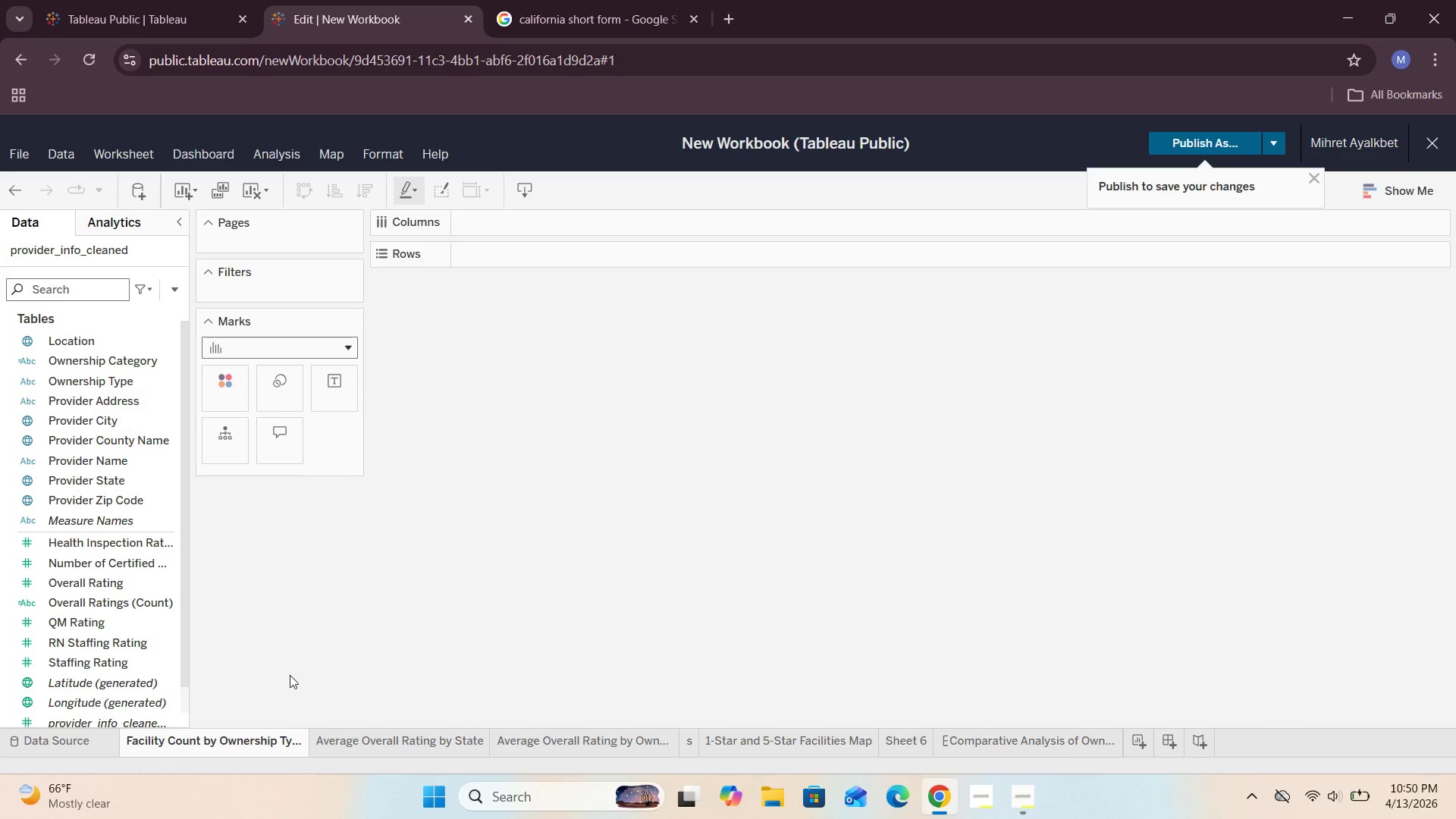 
left_click([381, 158])
 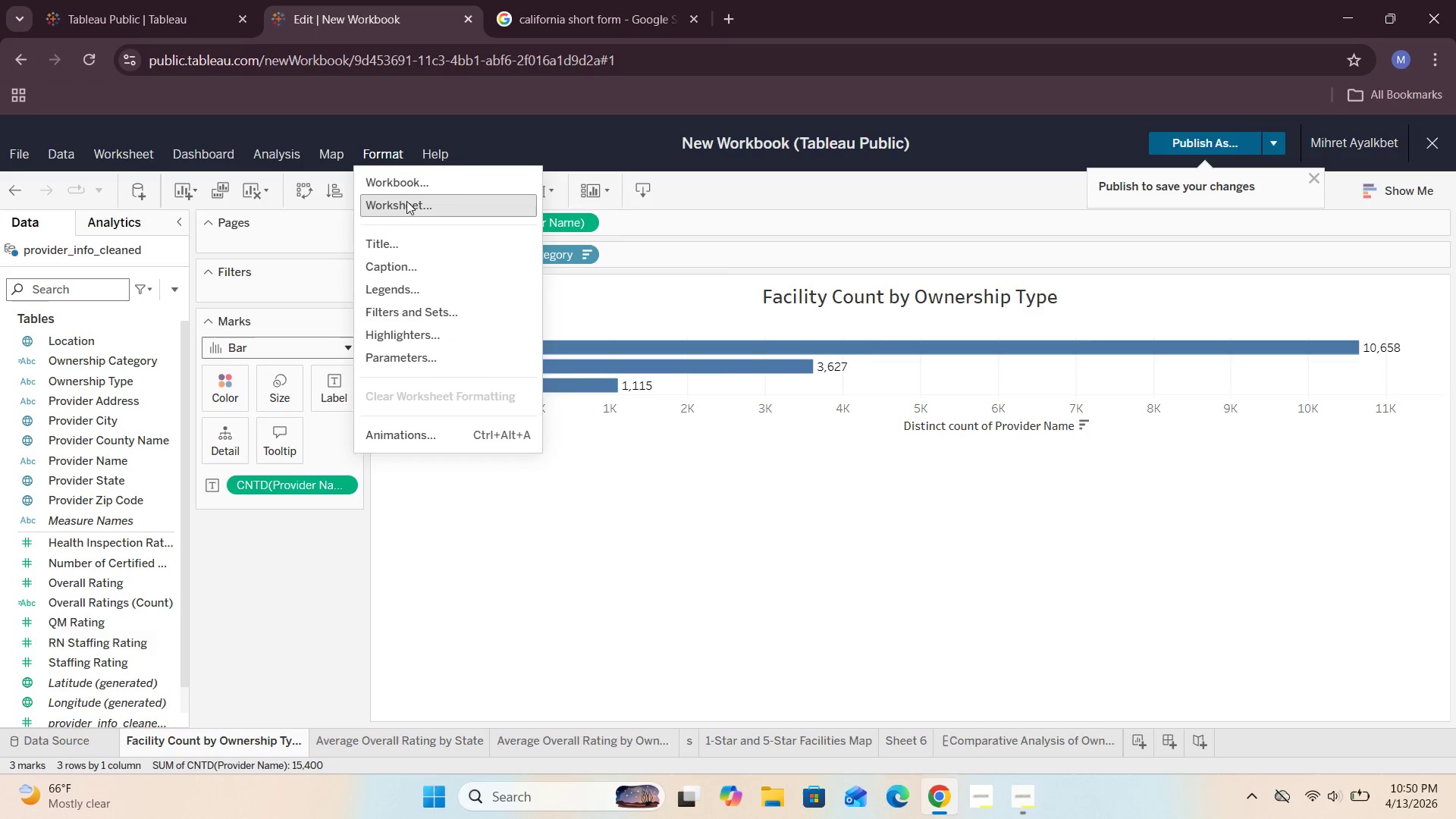 
left_click([406, 208])
 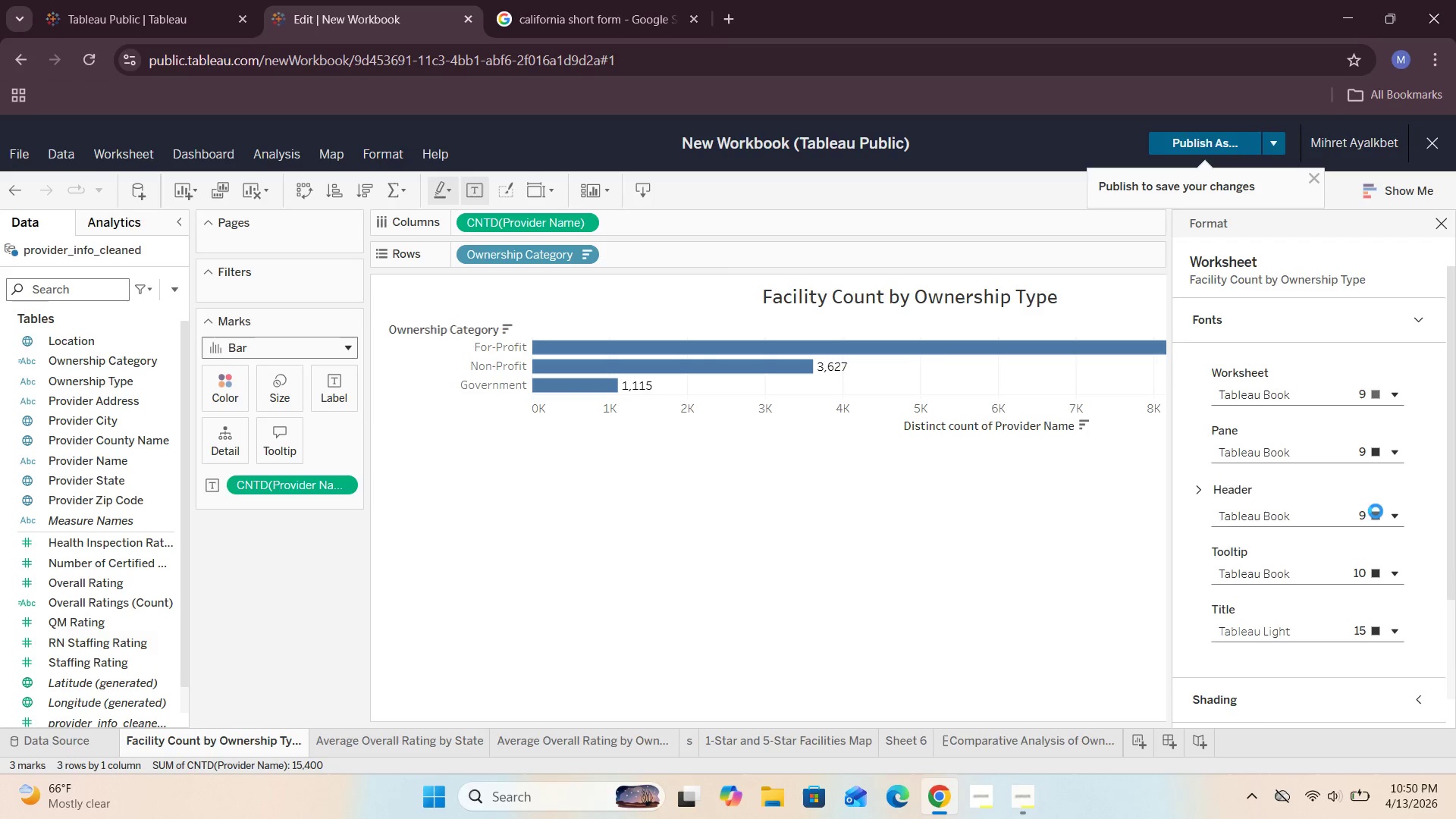 
scroll: coordinate [1291, 556], scroll_direction: down, amount: 3.0
 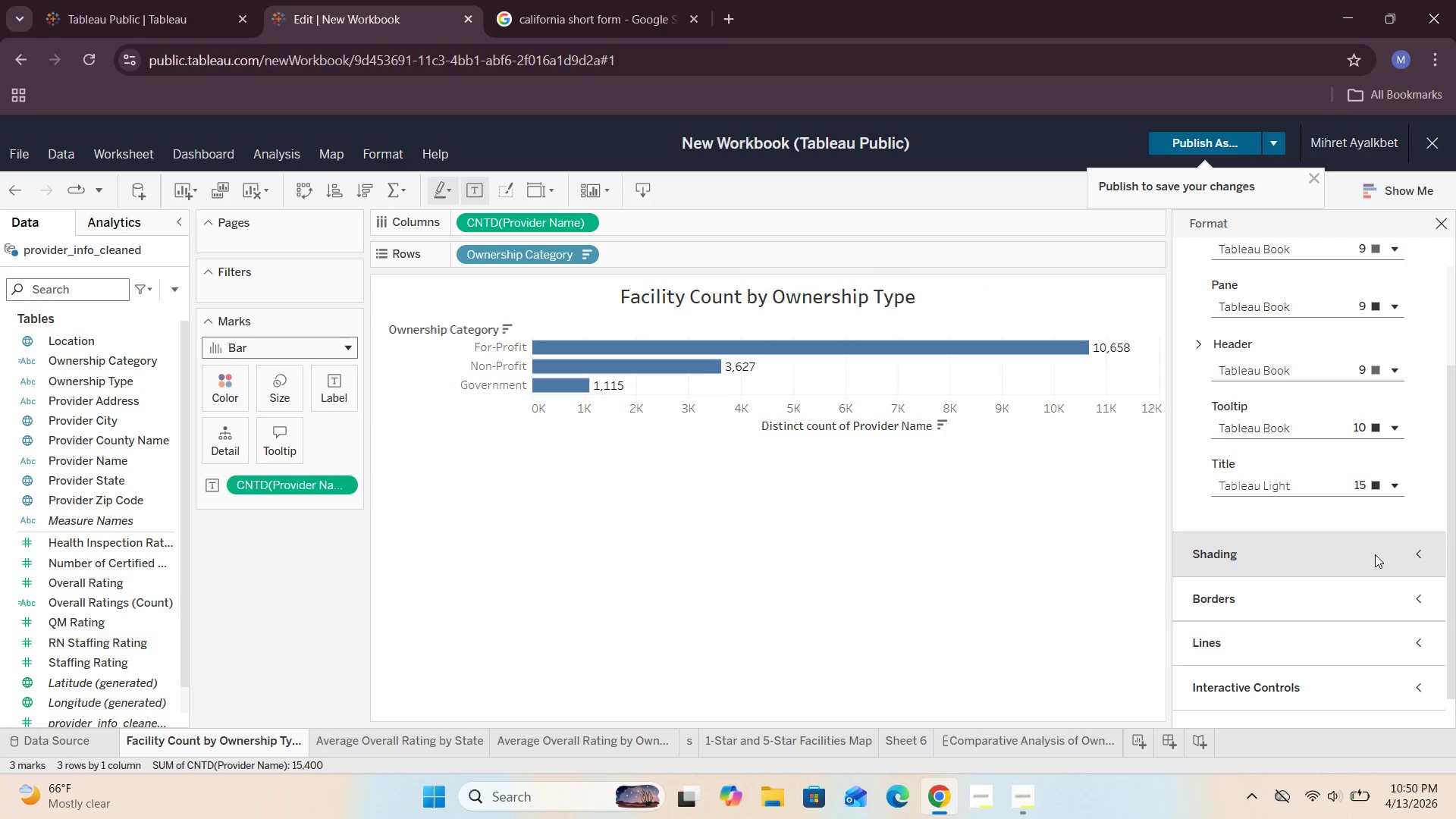 
left_click([1387, 554])
 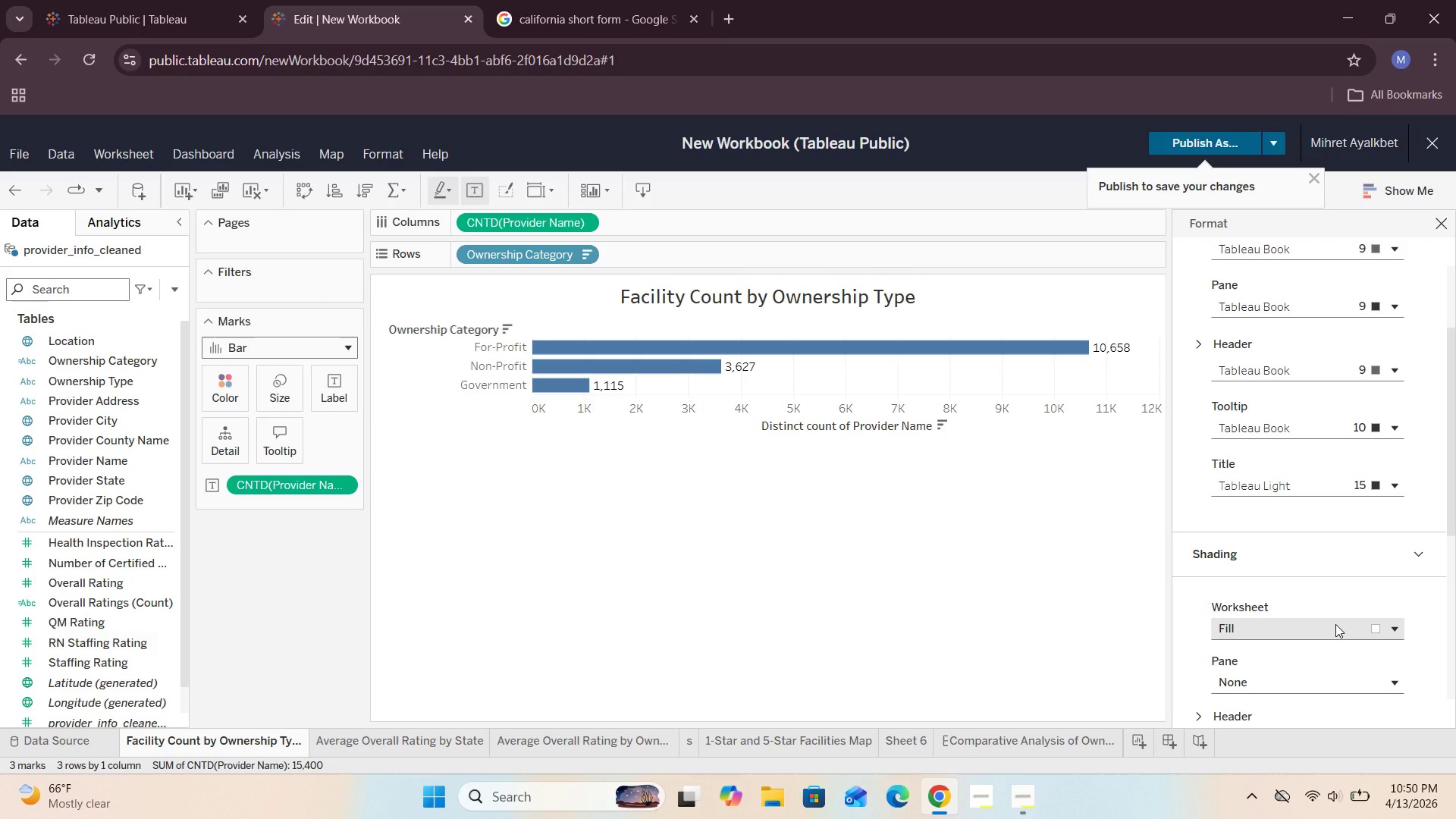 
left_click([1335, 624])
 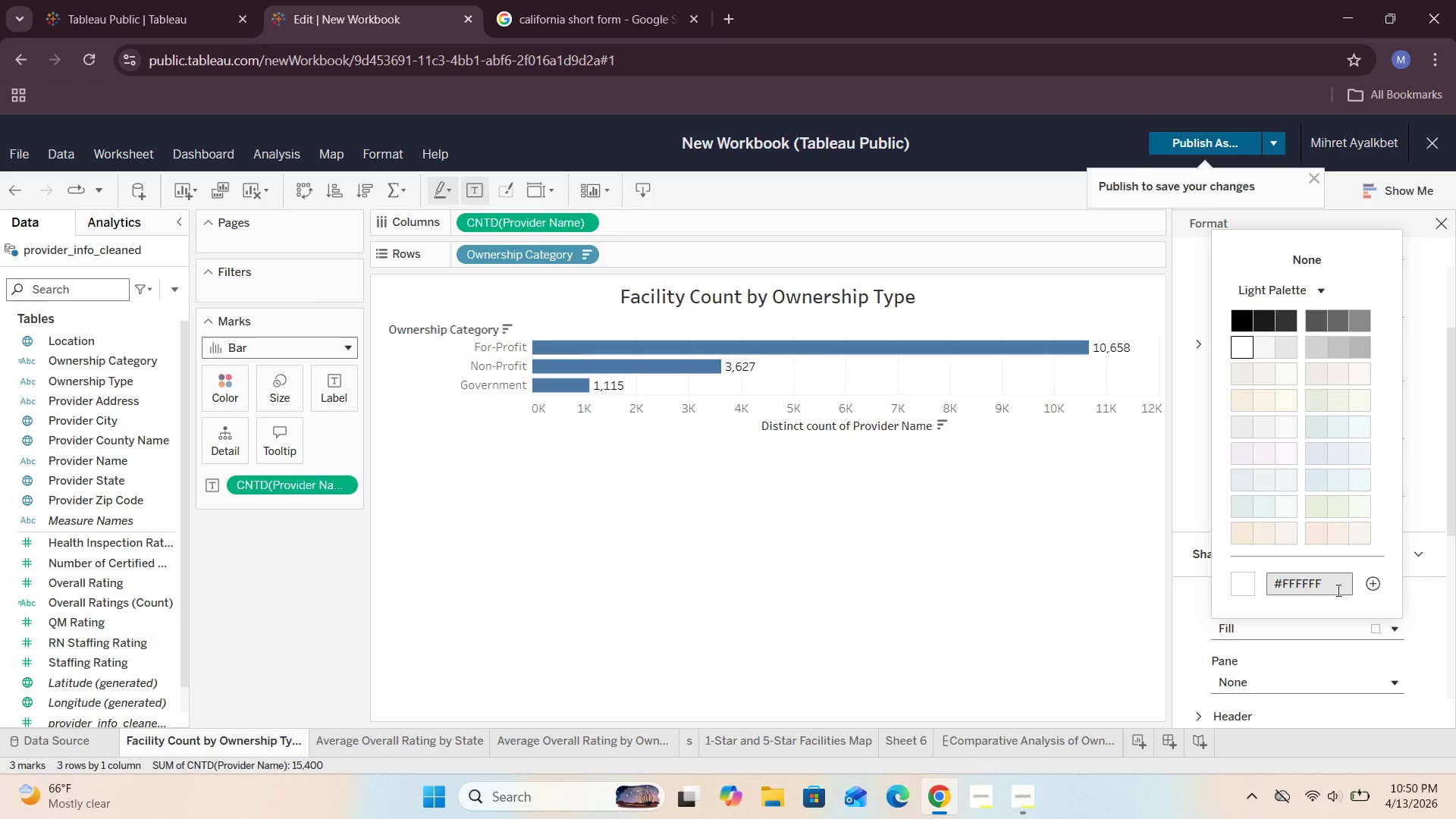 
wait(10.17)
 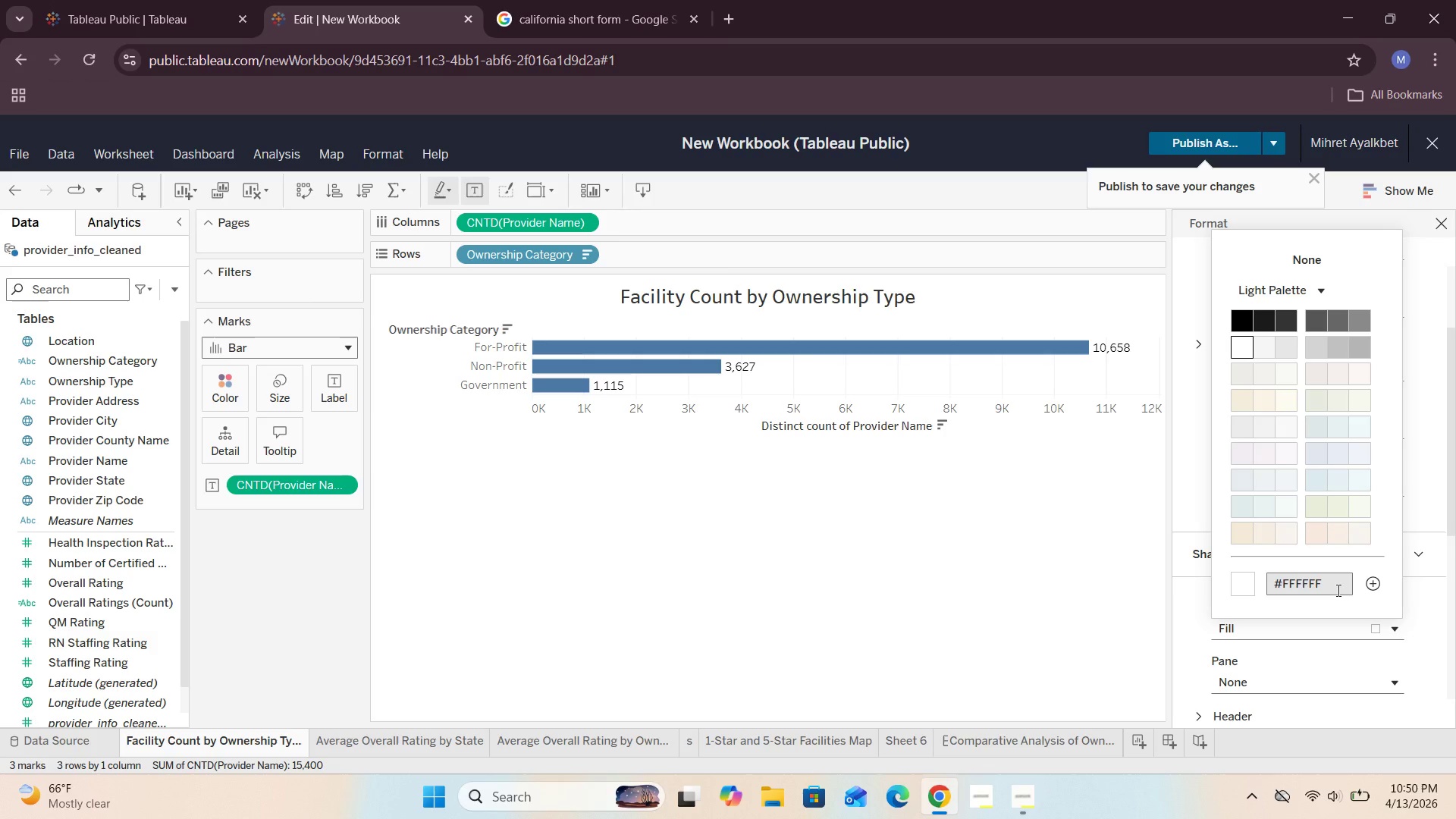 
left_click([1111, 606])
 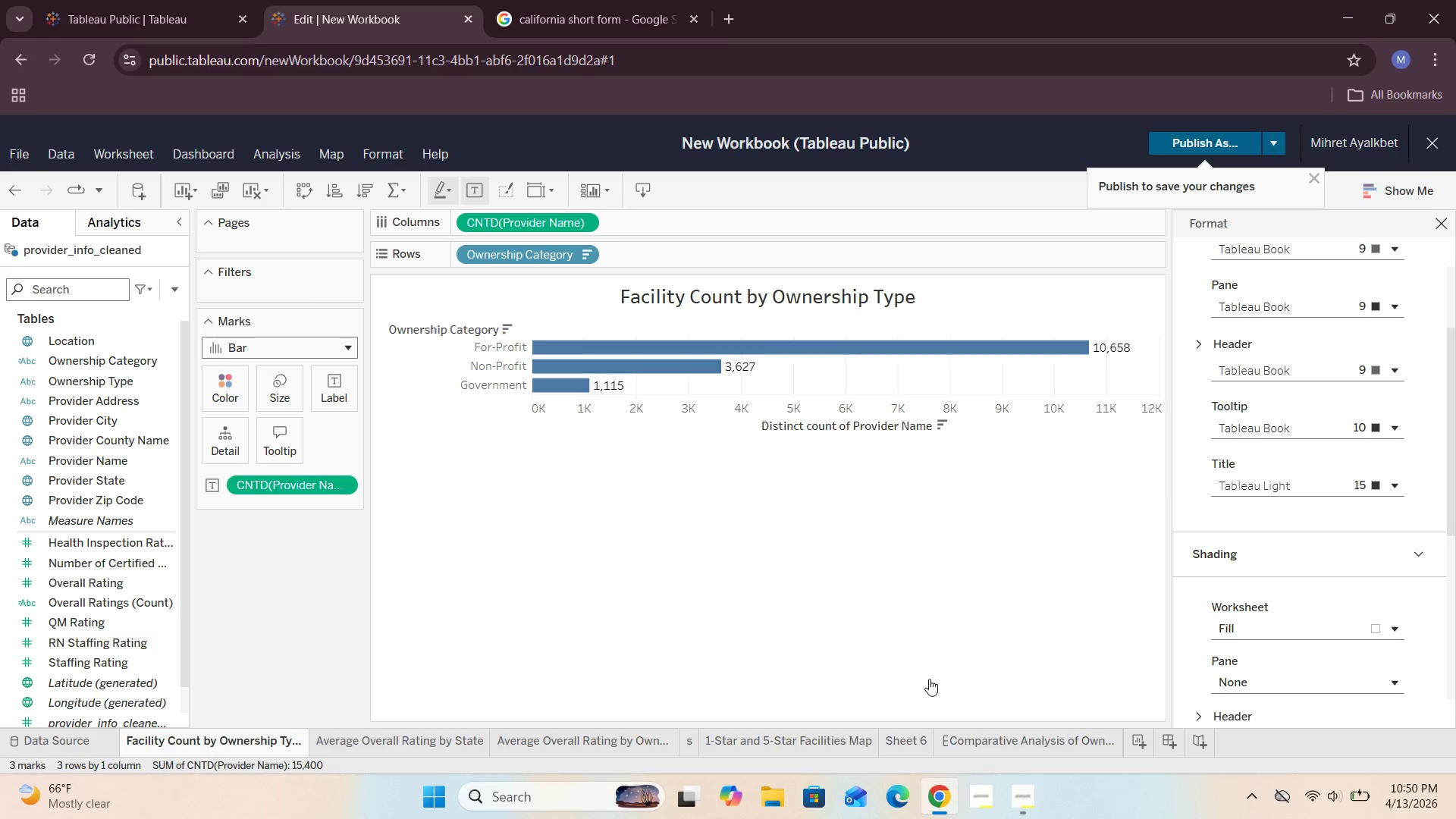 
wait(7.78)
 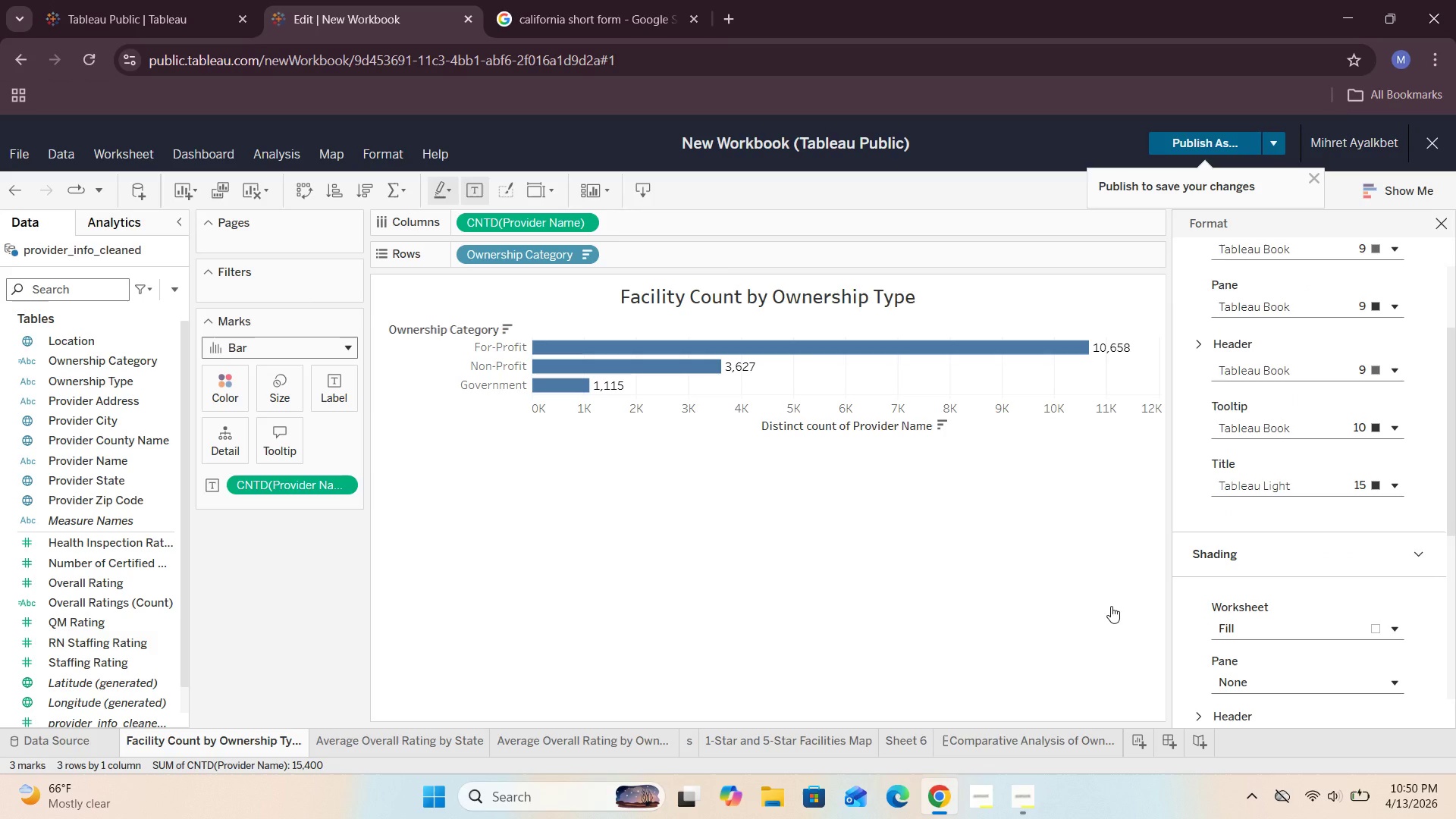 
left_click([808, 560])
 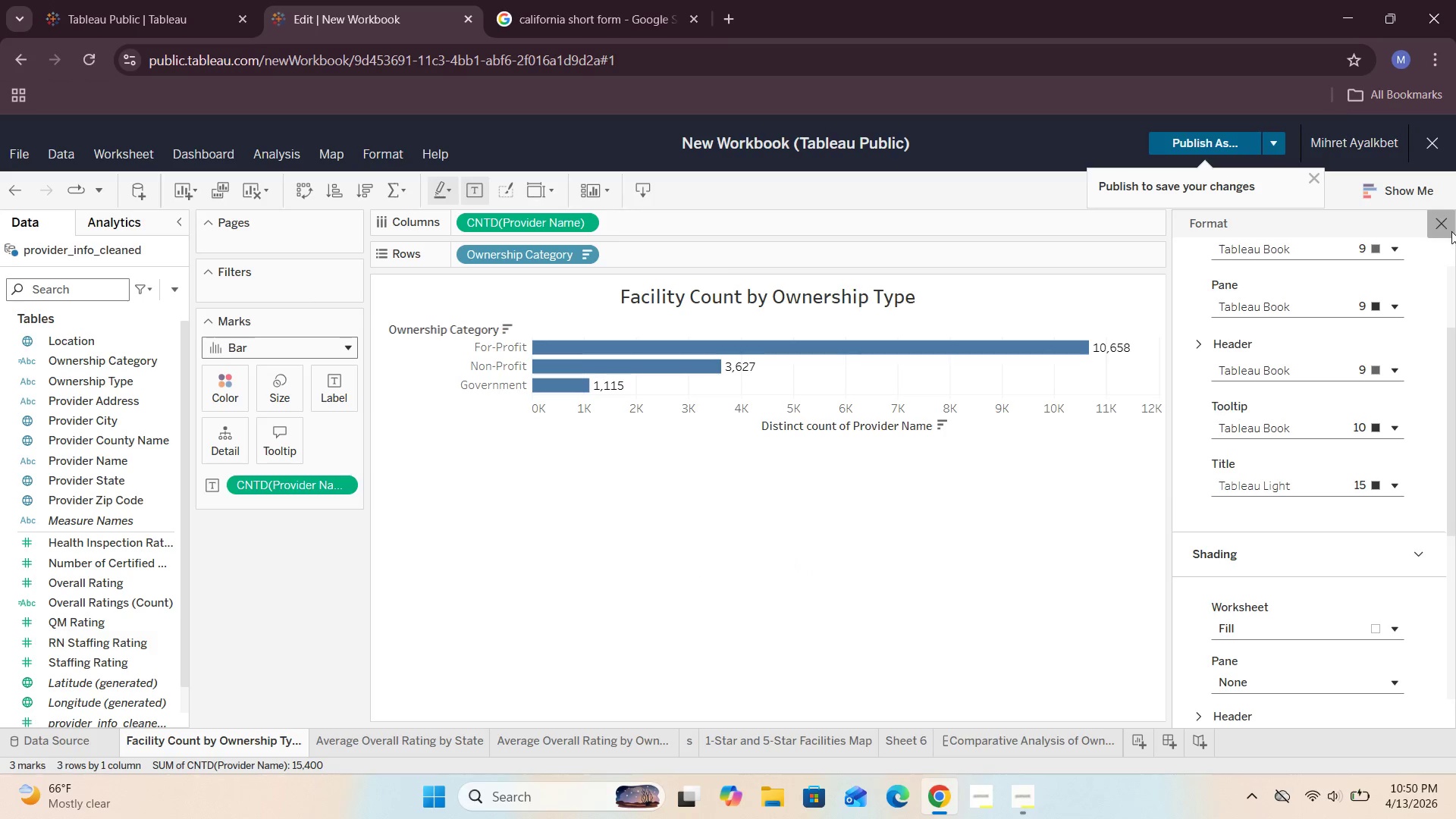 
left_click([1450, 231])
 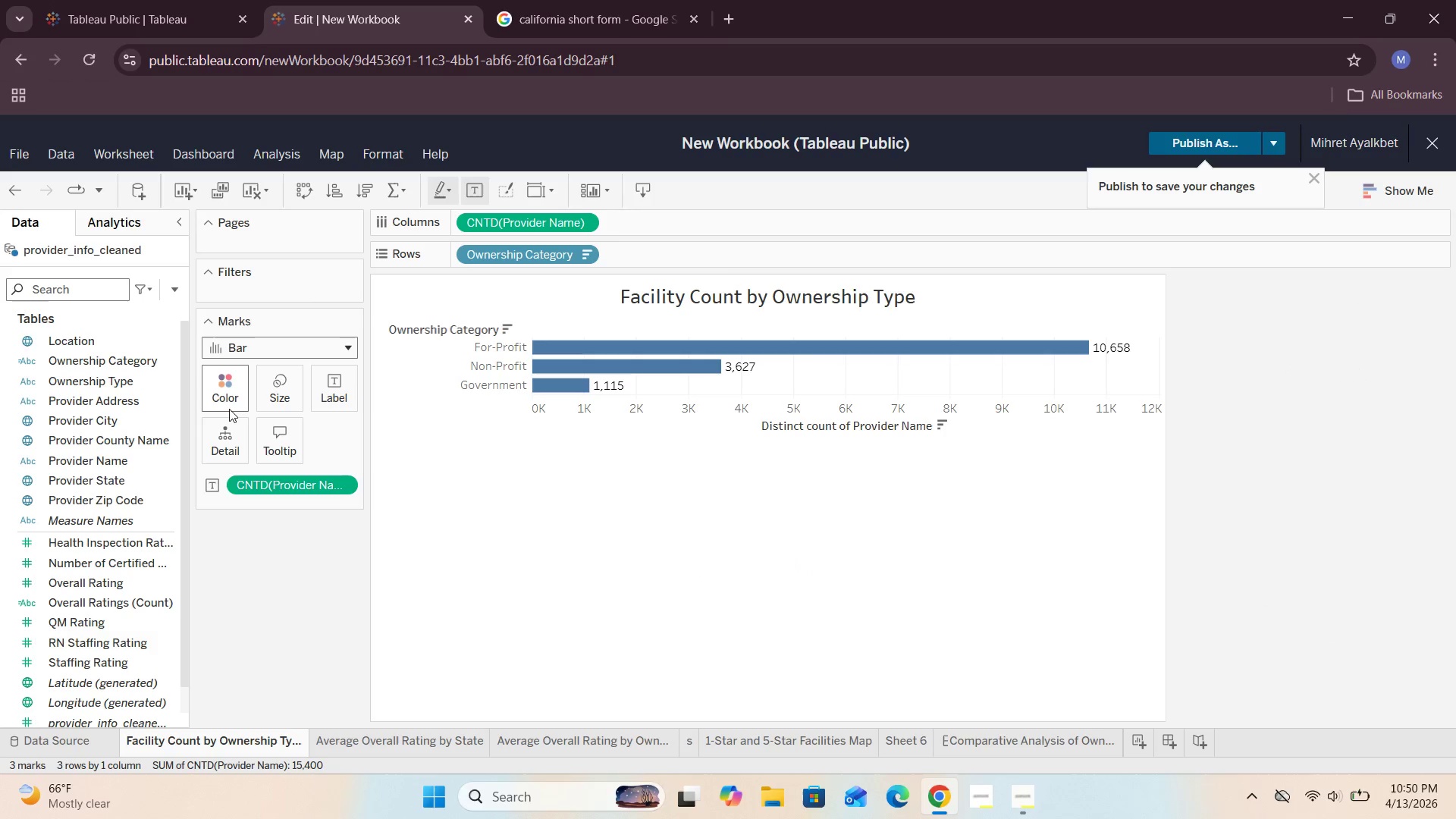 
left_click([230, 405])
 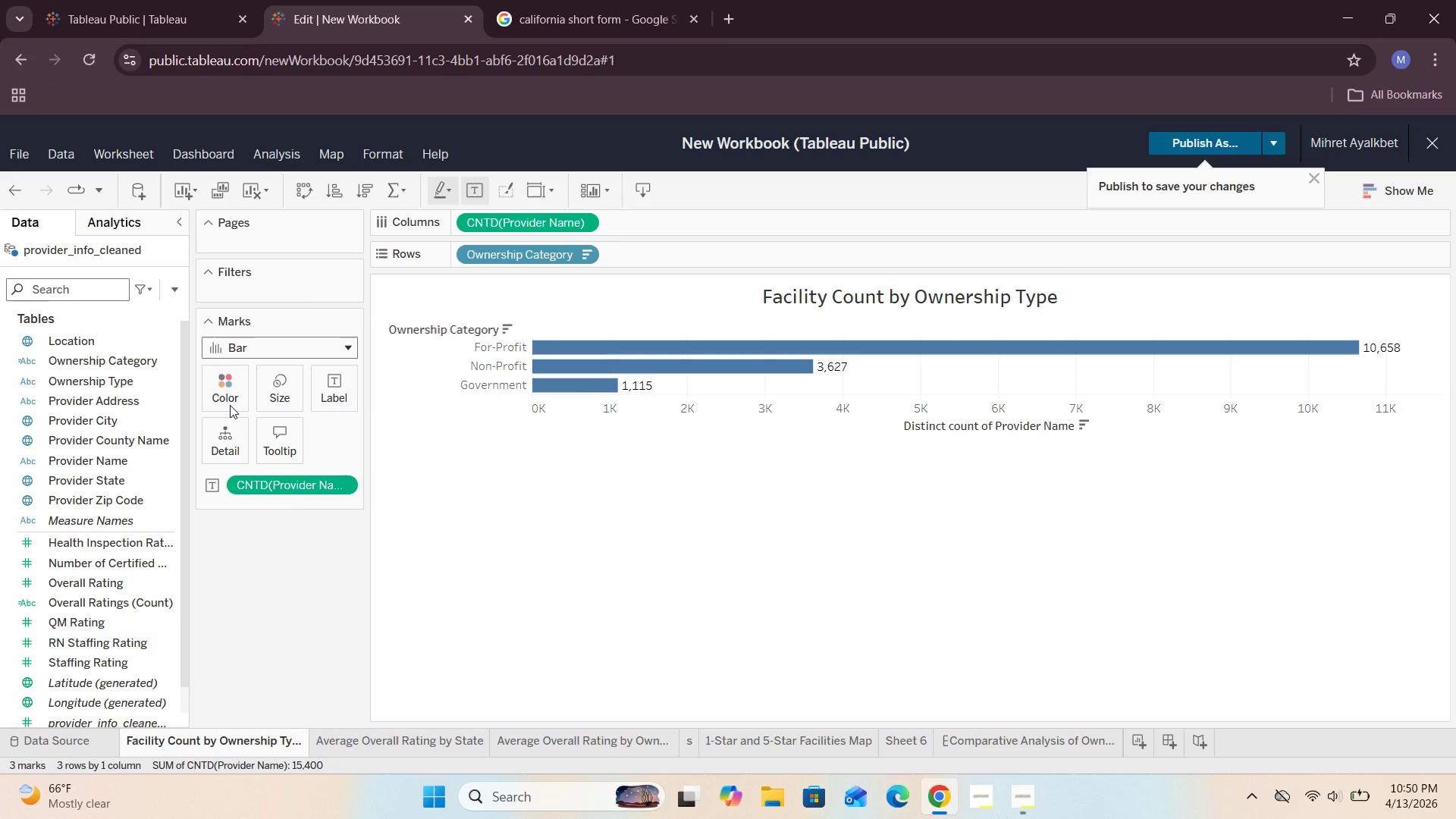 
left_click([230, 405])
 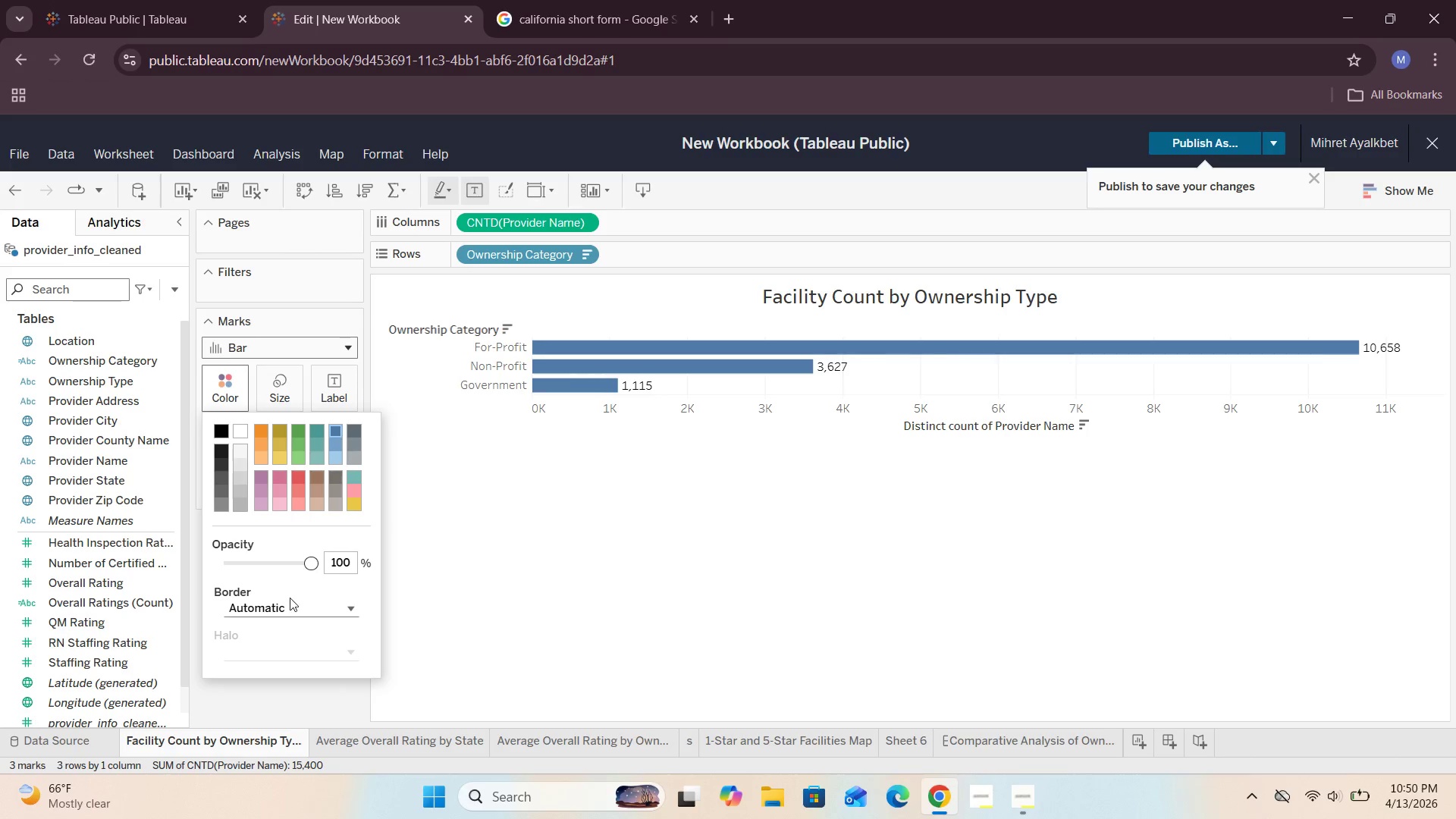 
scroll: coordinate [289, 573], scroll_direction: up, amount: 1.0
 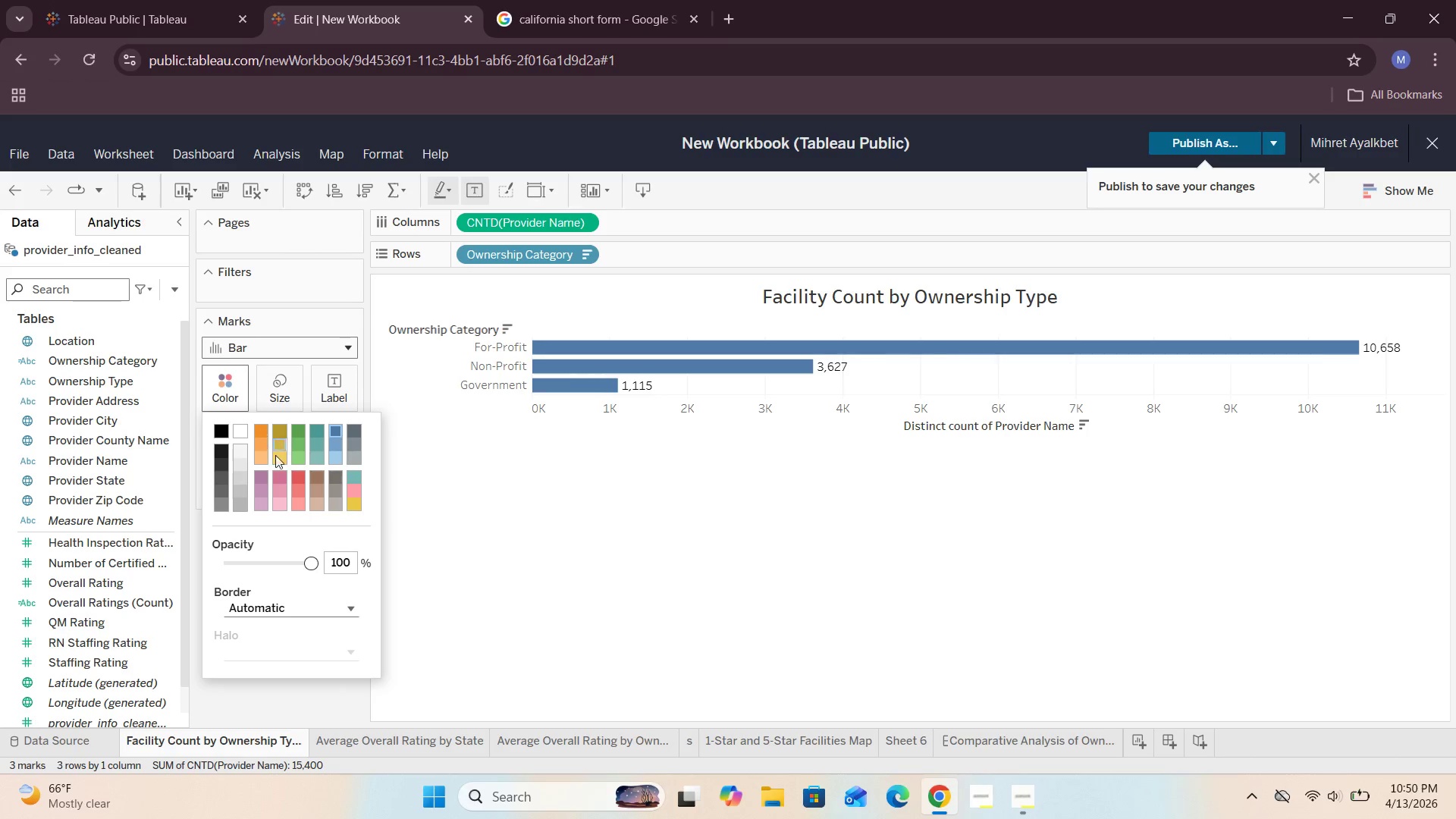 
scroll: coordinate [284, 505], scroll_direction: down, amount: 3.0
 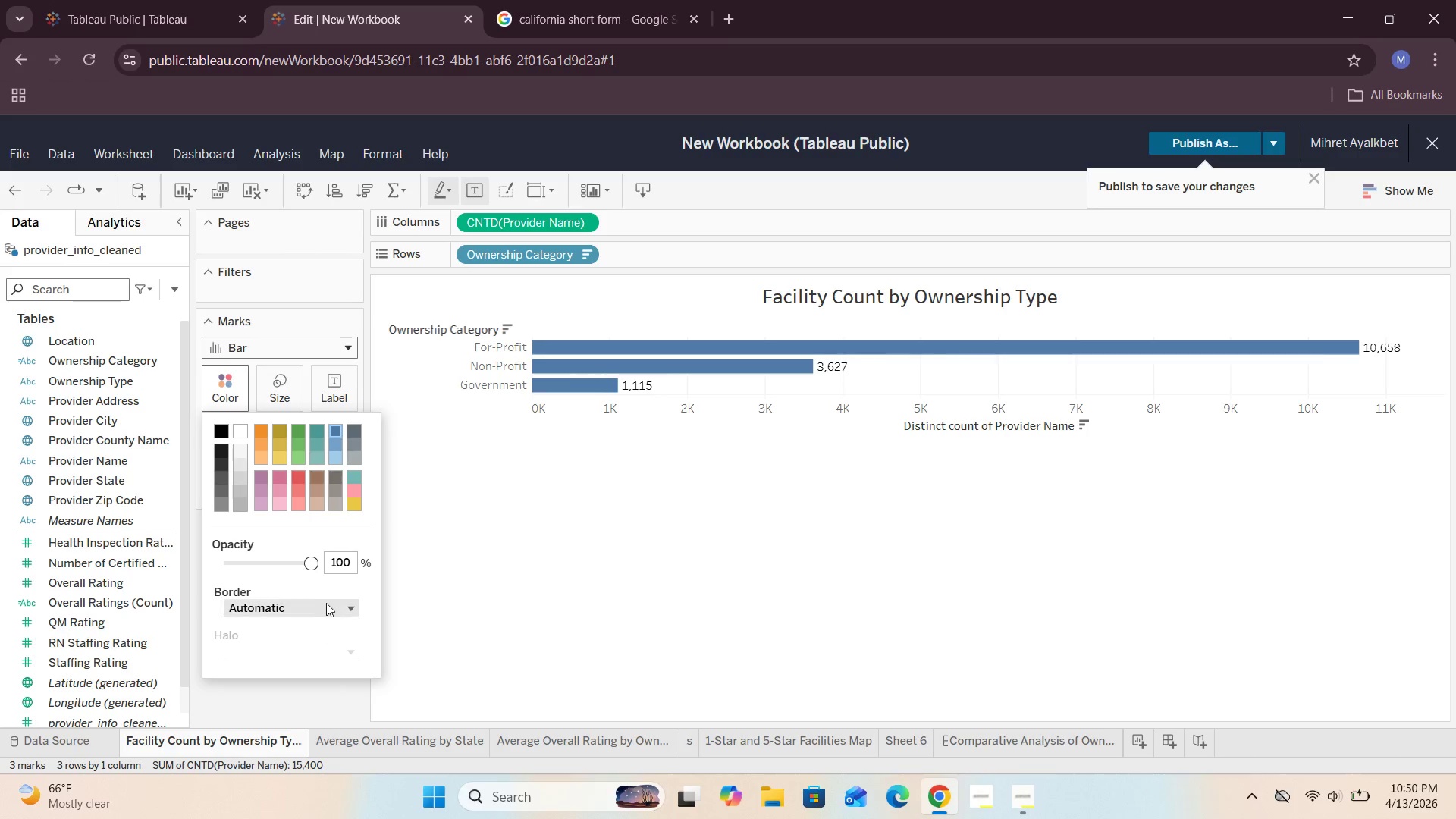 
left_click([331, 602])
 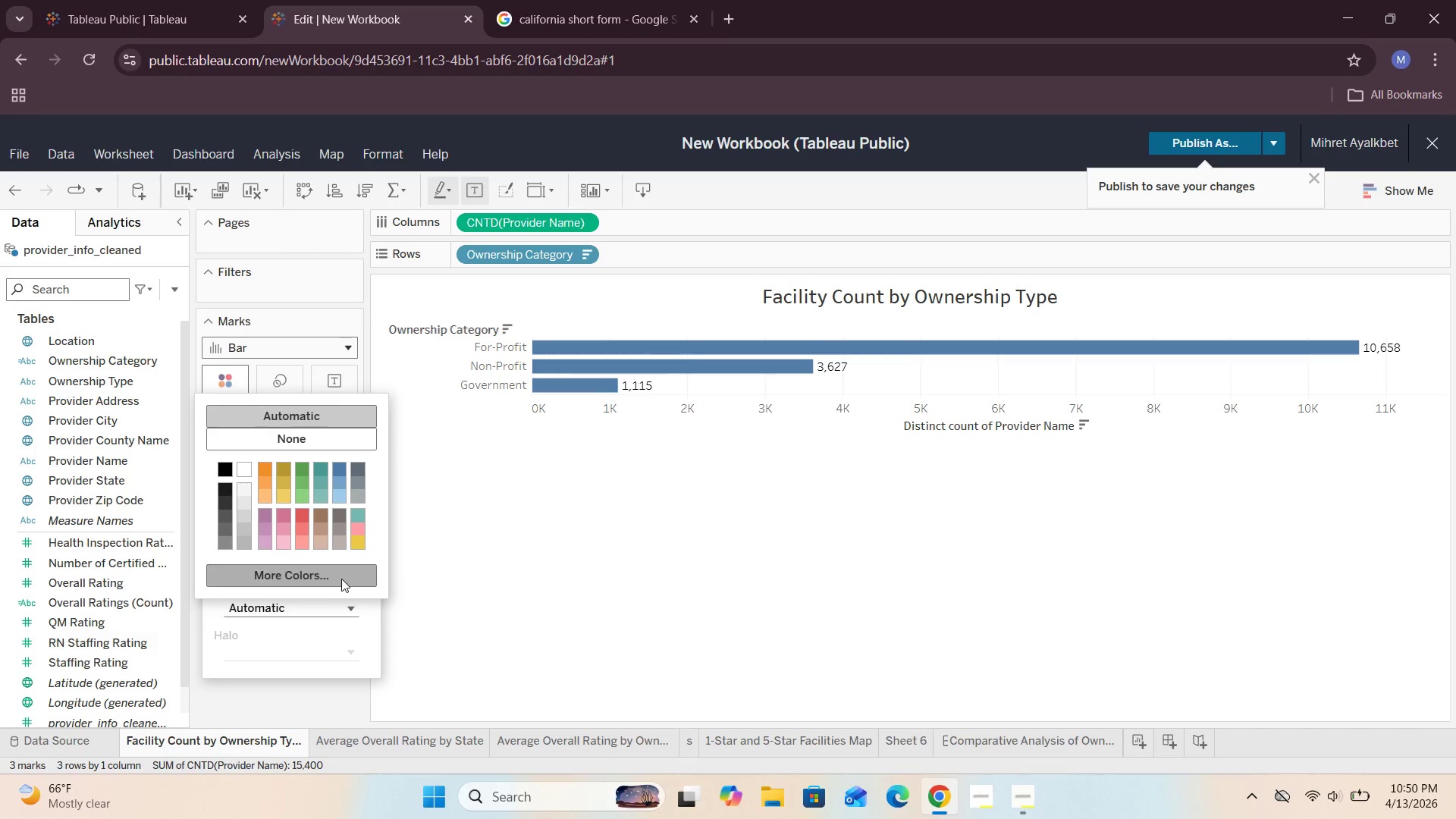 
left_click([335, 576])
 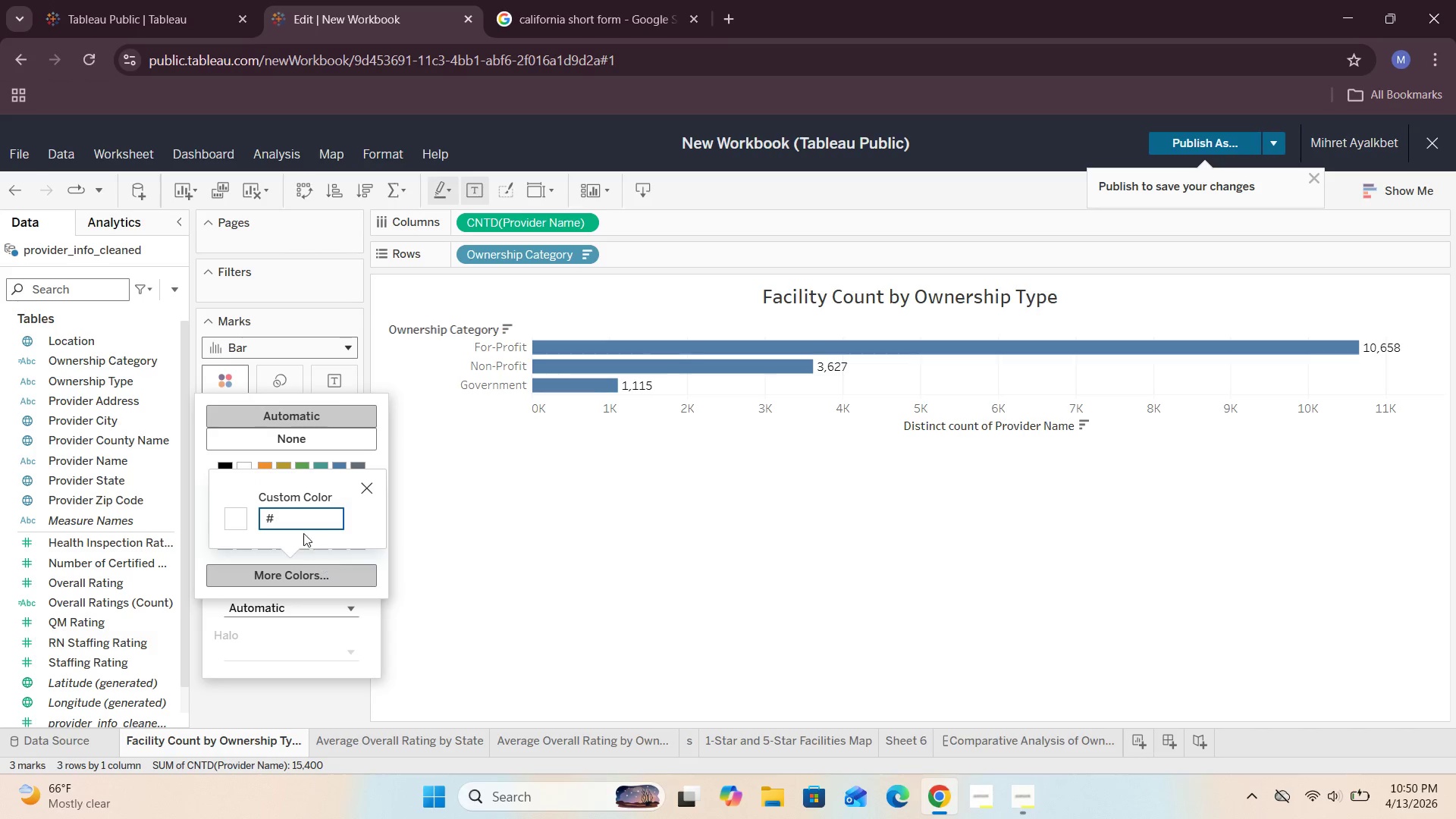 
left_click([300, 528])
 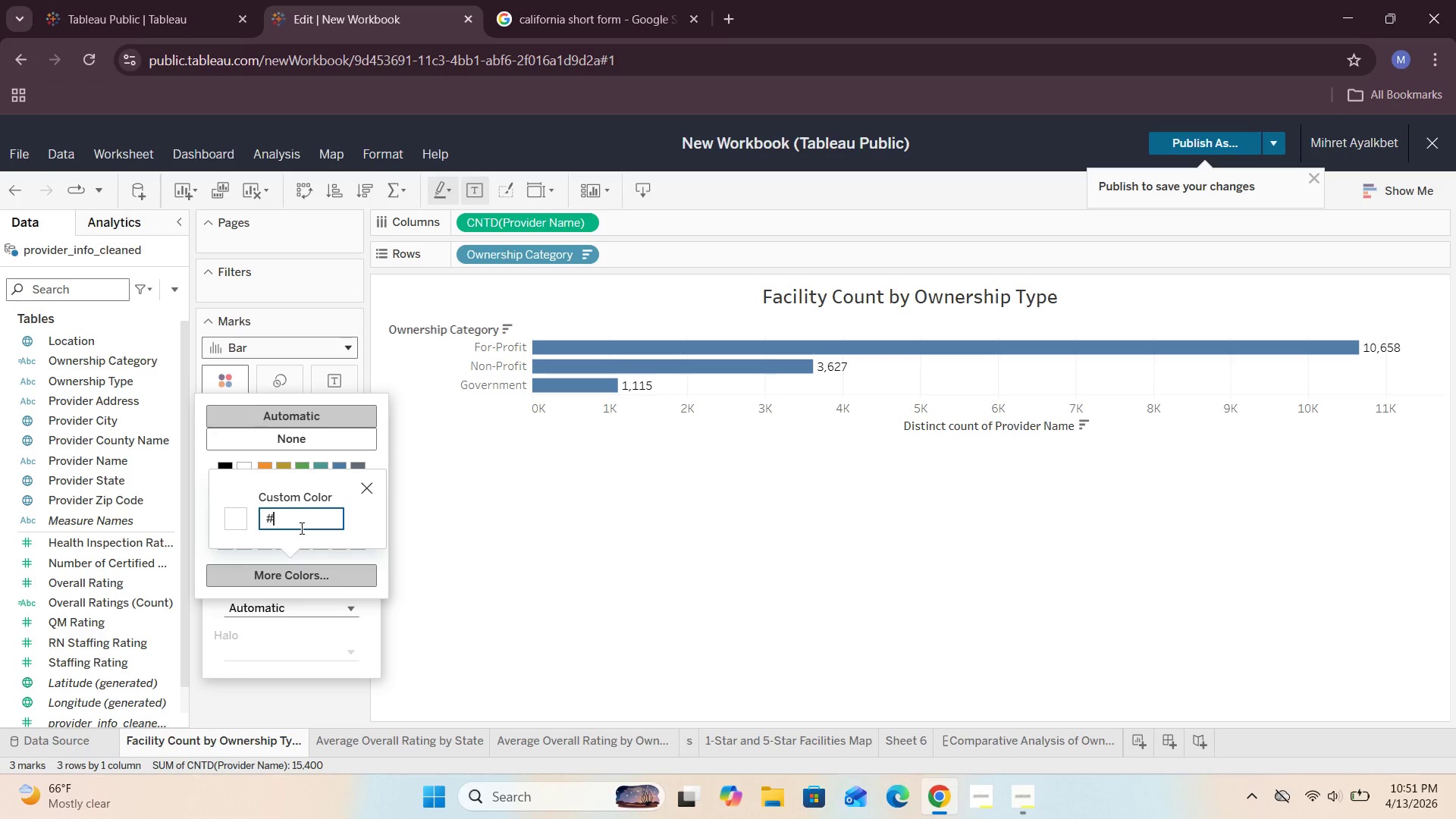 
type(6A9F)
 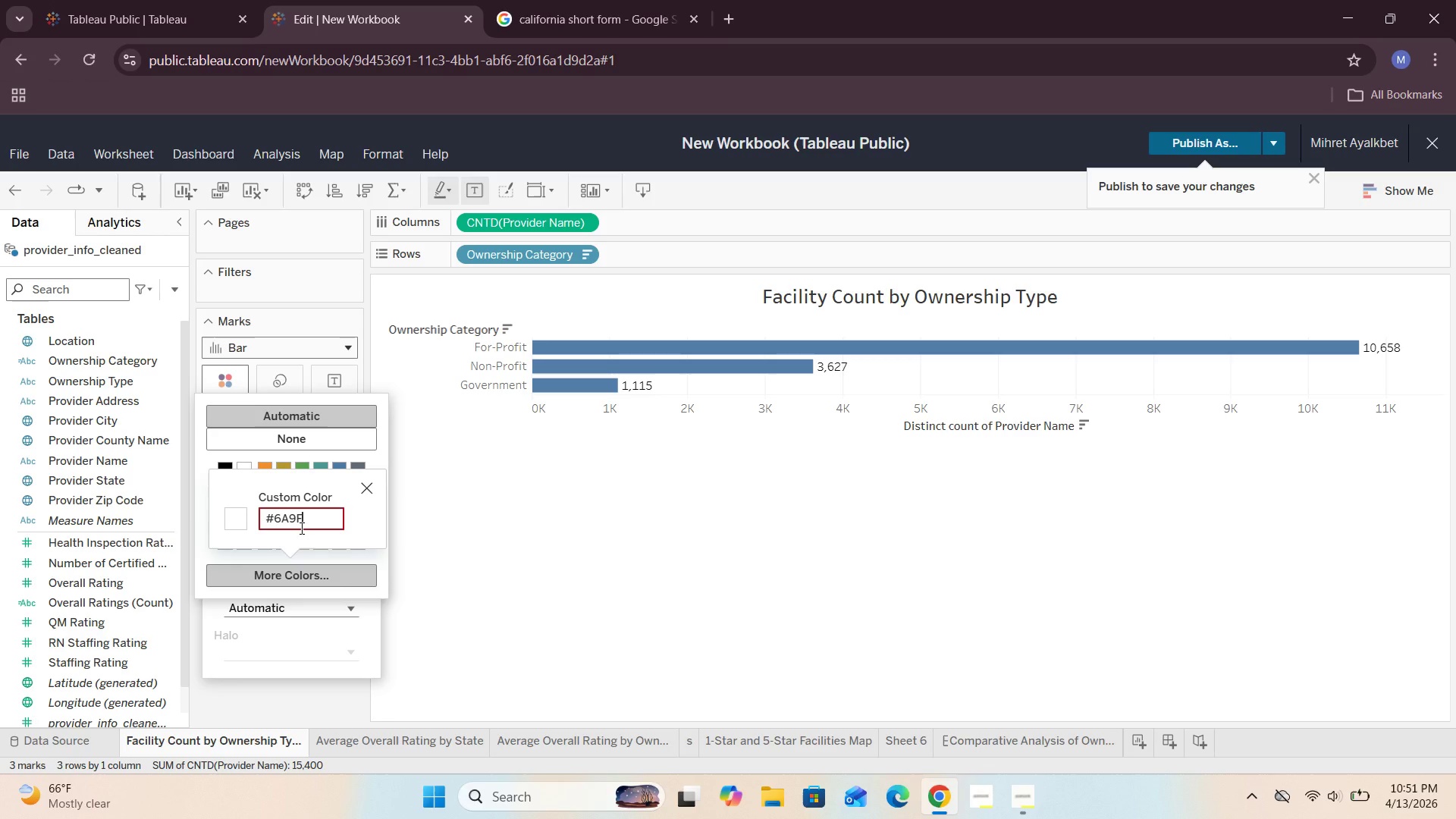 
type(B5)
 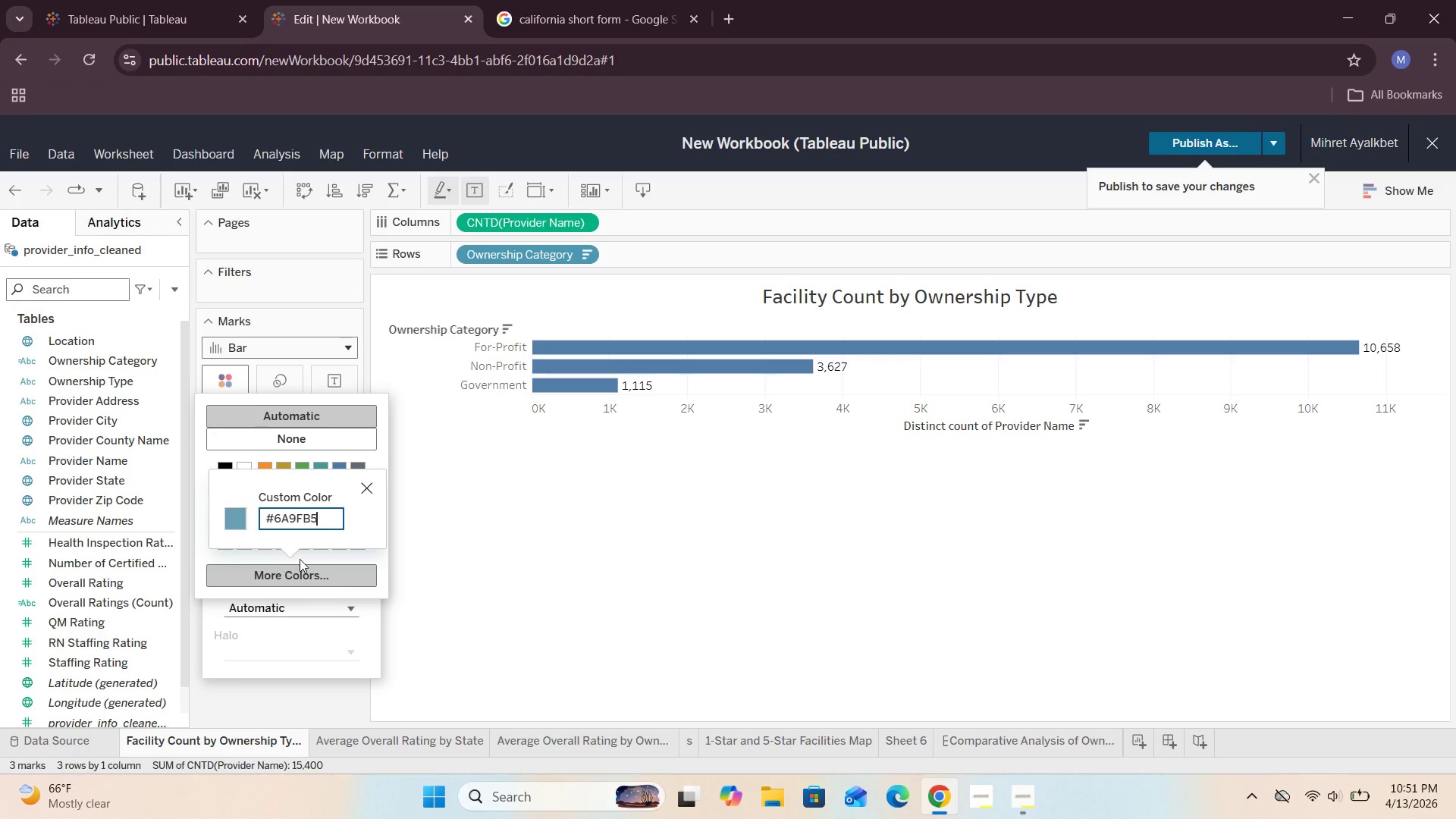 
left_click([488, 542])
 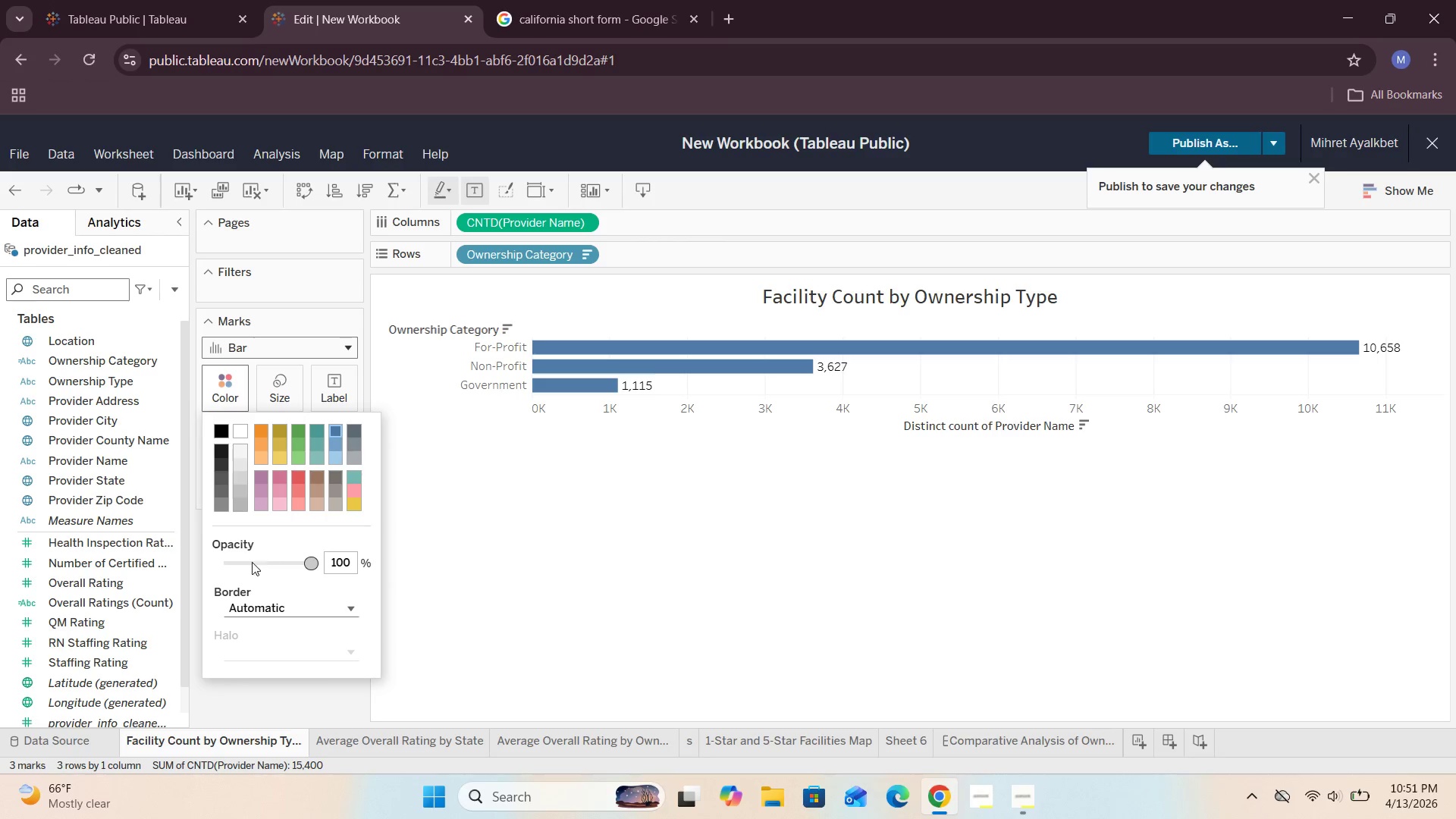 
left_click([475, 475])
 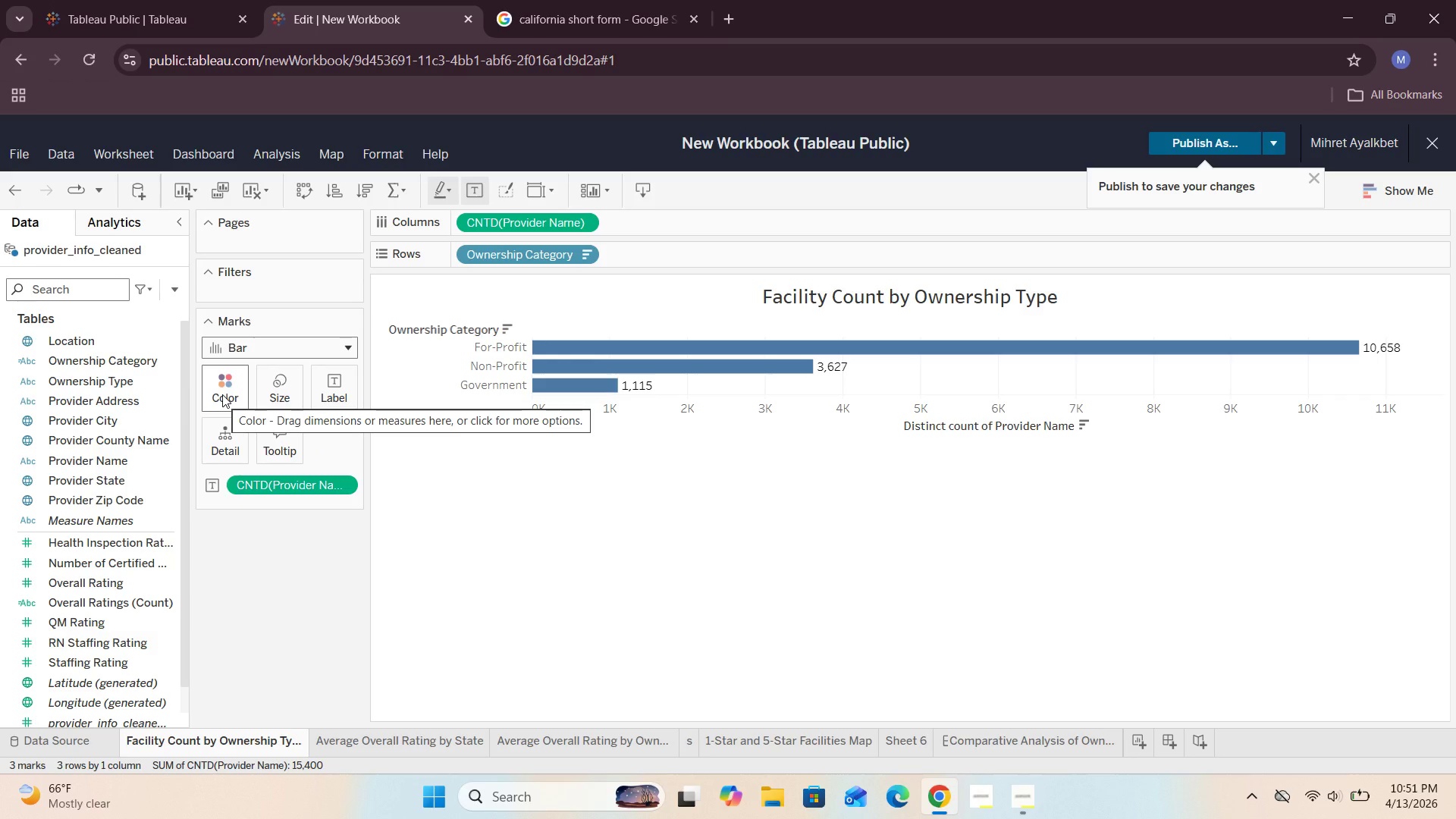 
left_click([222, 394])
 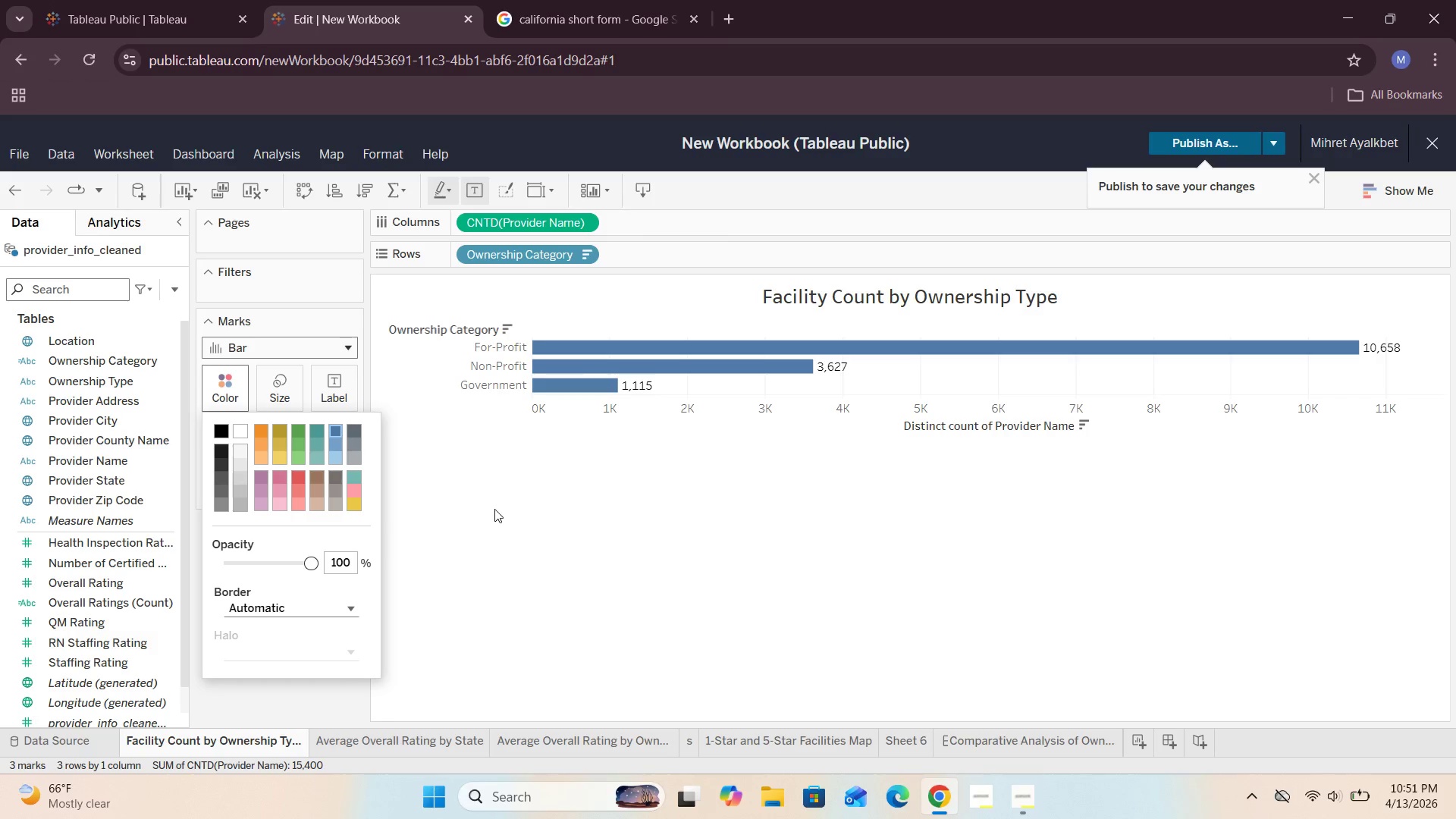 
left_click([494, 509])
 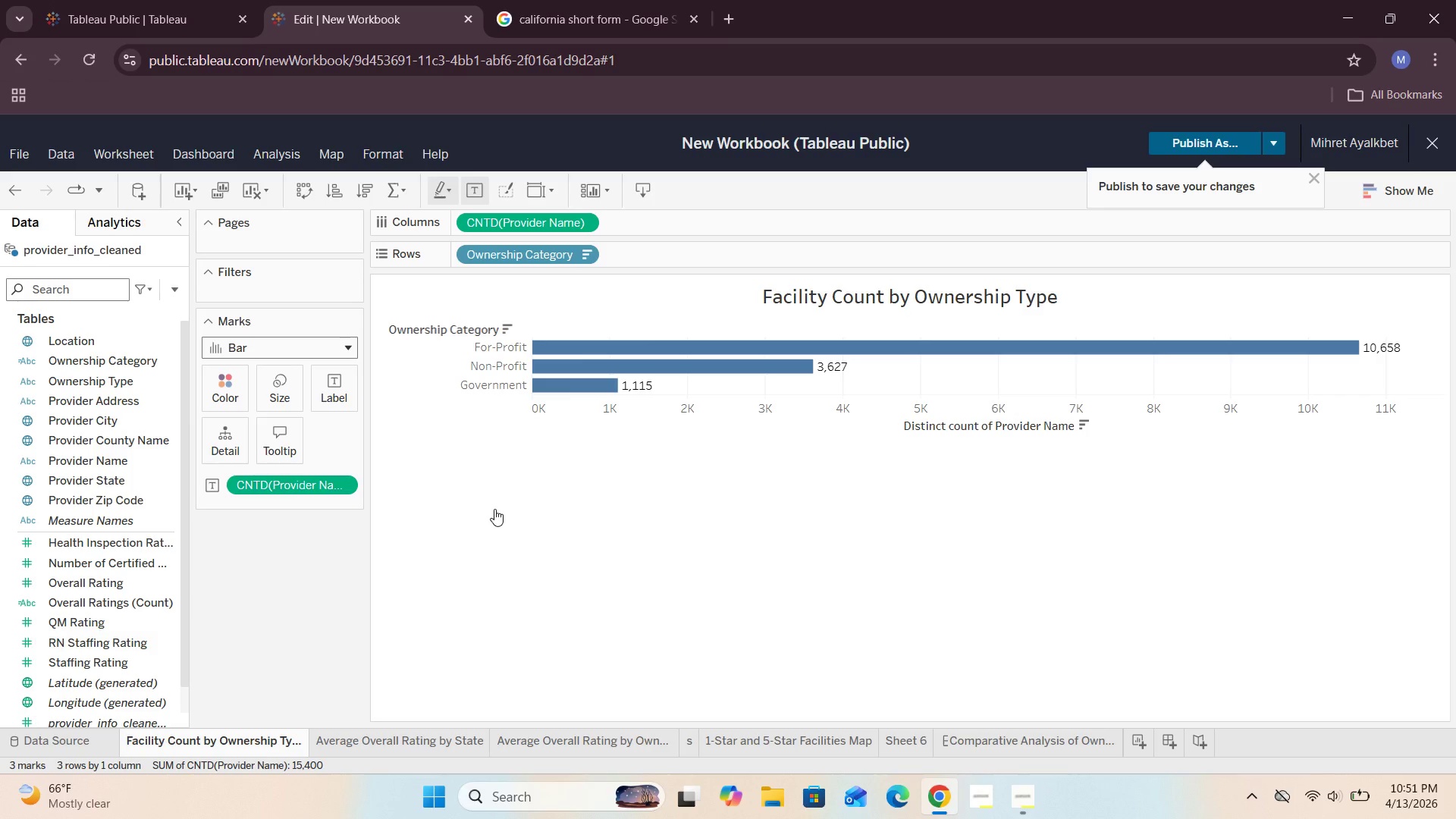 
wait(14.25)
 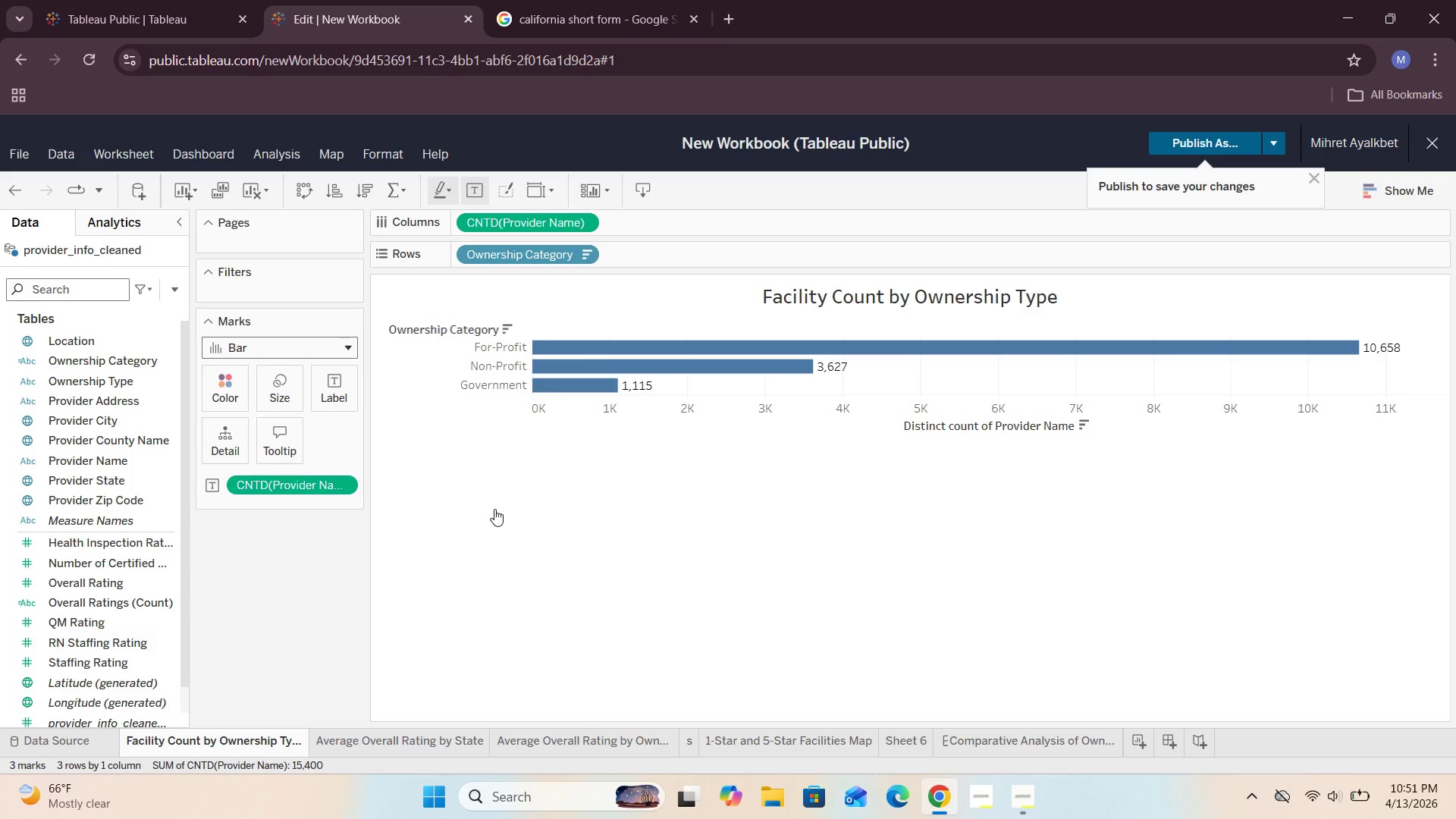 
left_click([622, 740])
 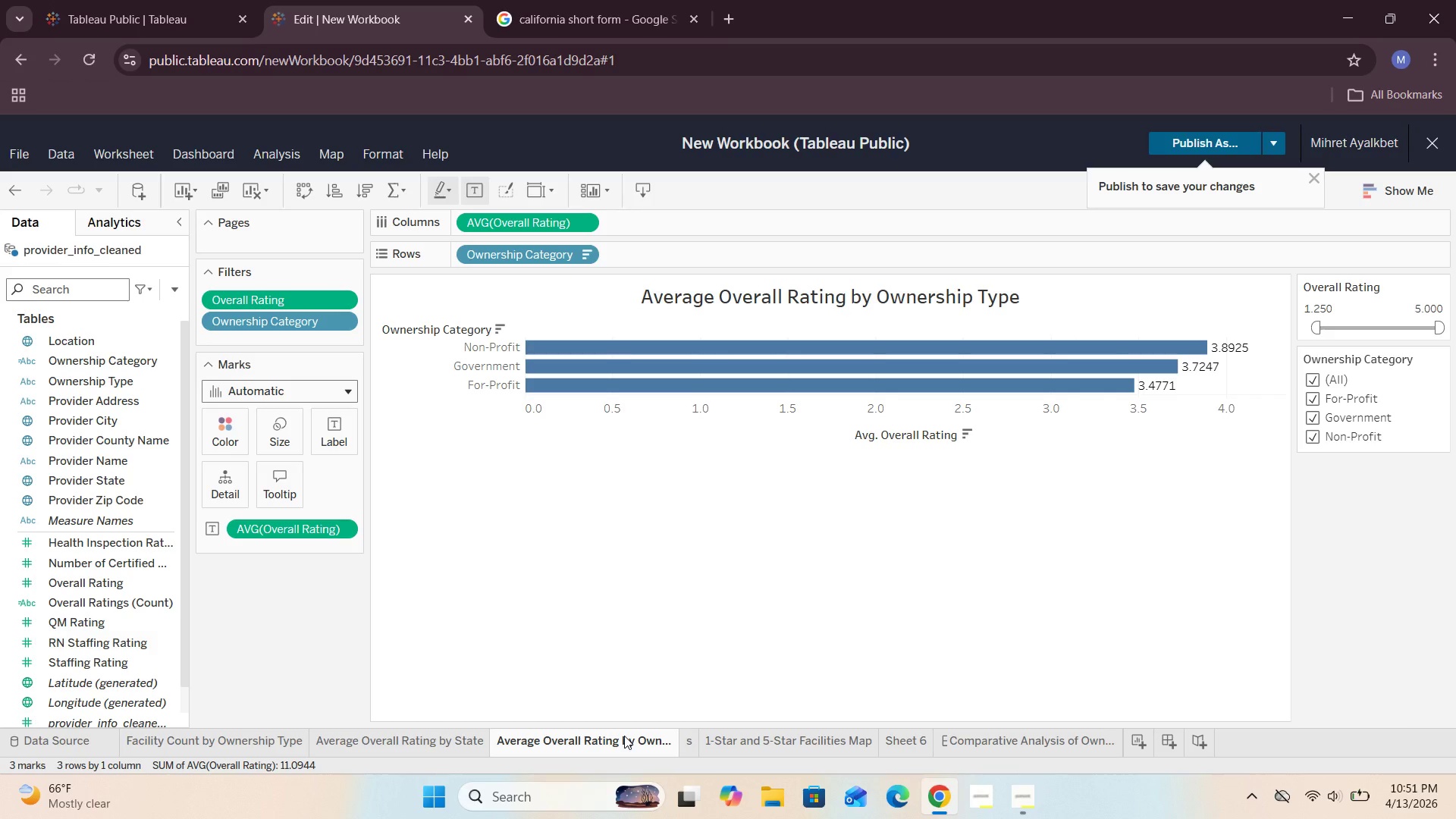 
wait(9.42)
 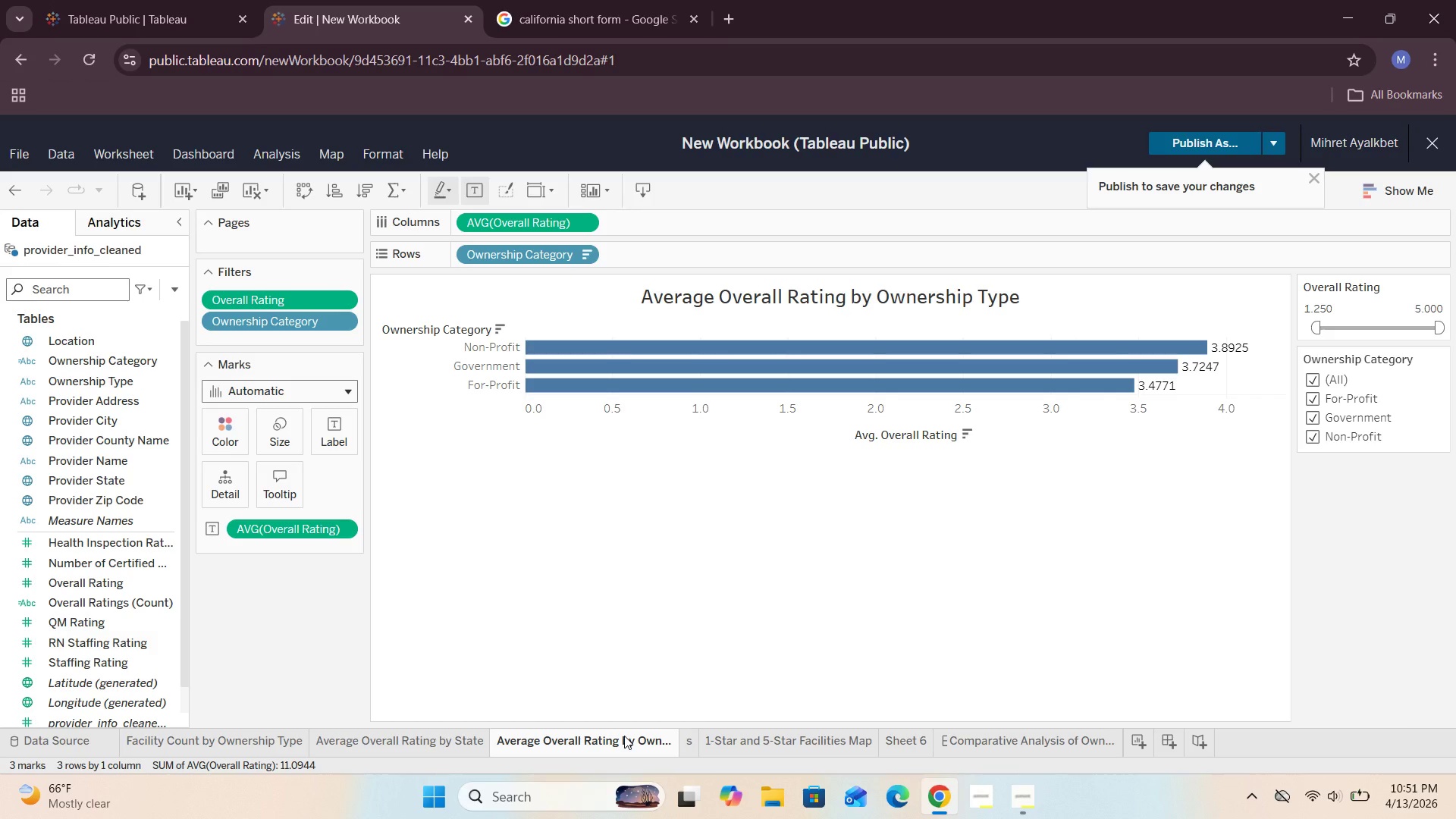 
left_click_drag(start_coordinate=[89, 359], to_coordinate=[228, 431])
 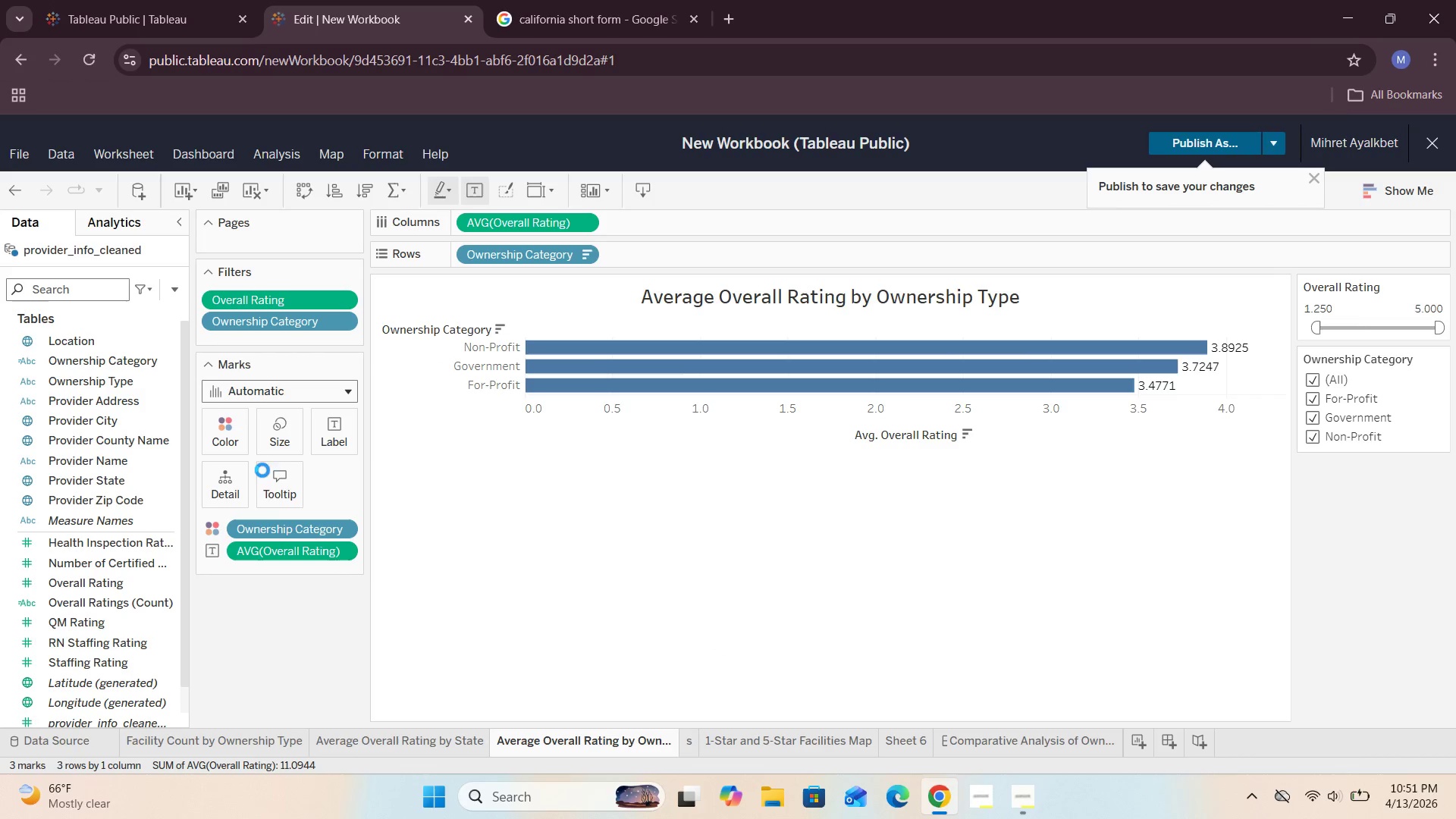 
mouse_move([303, 537])
 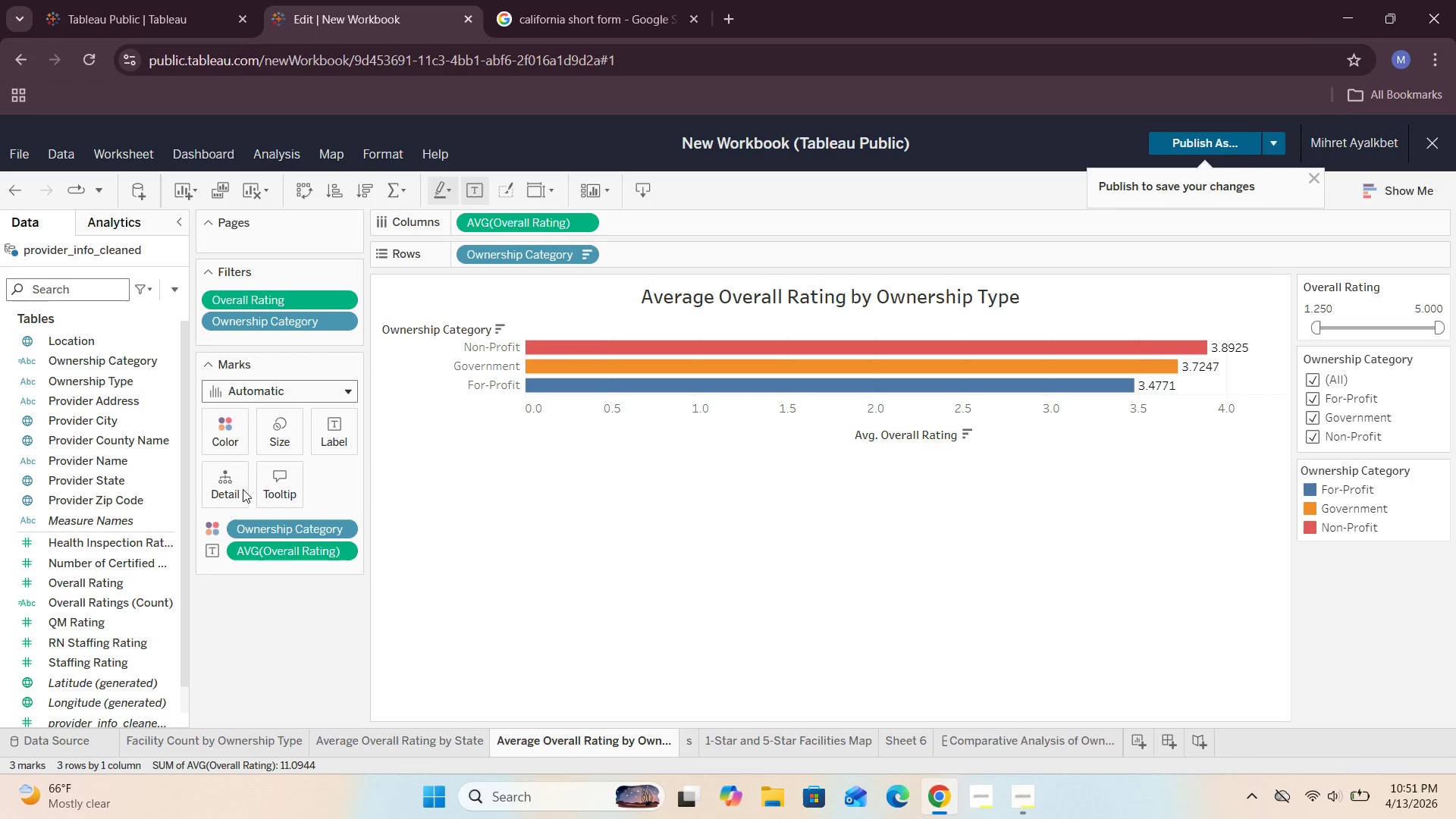 
left_click([224, 433])
 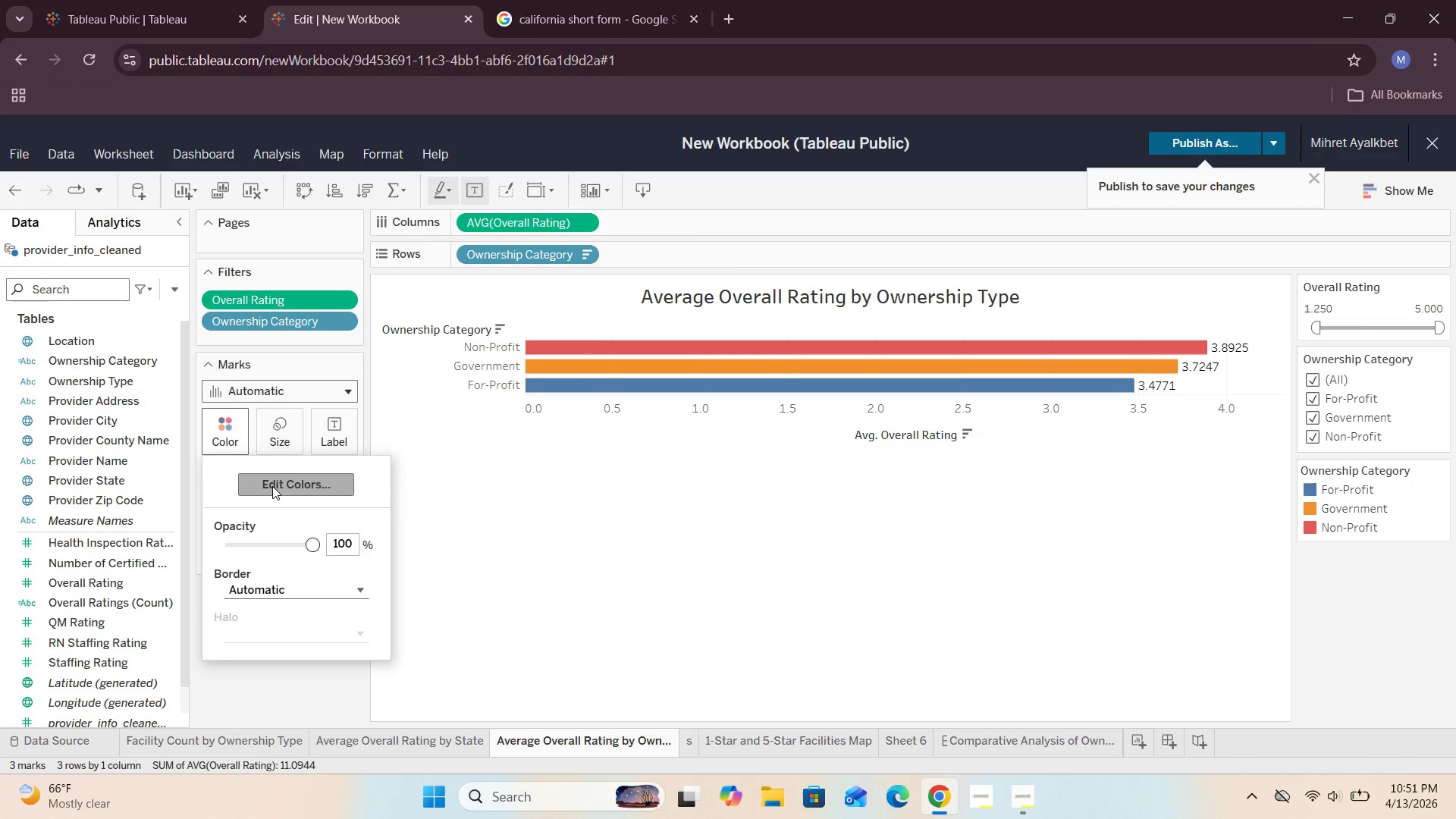 
left_click([278, 485])
 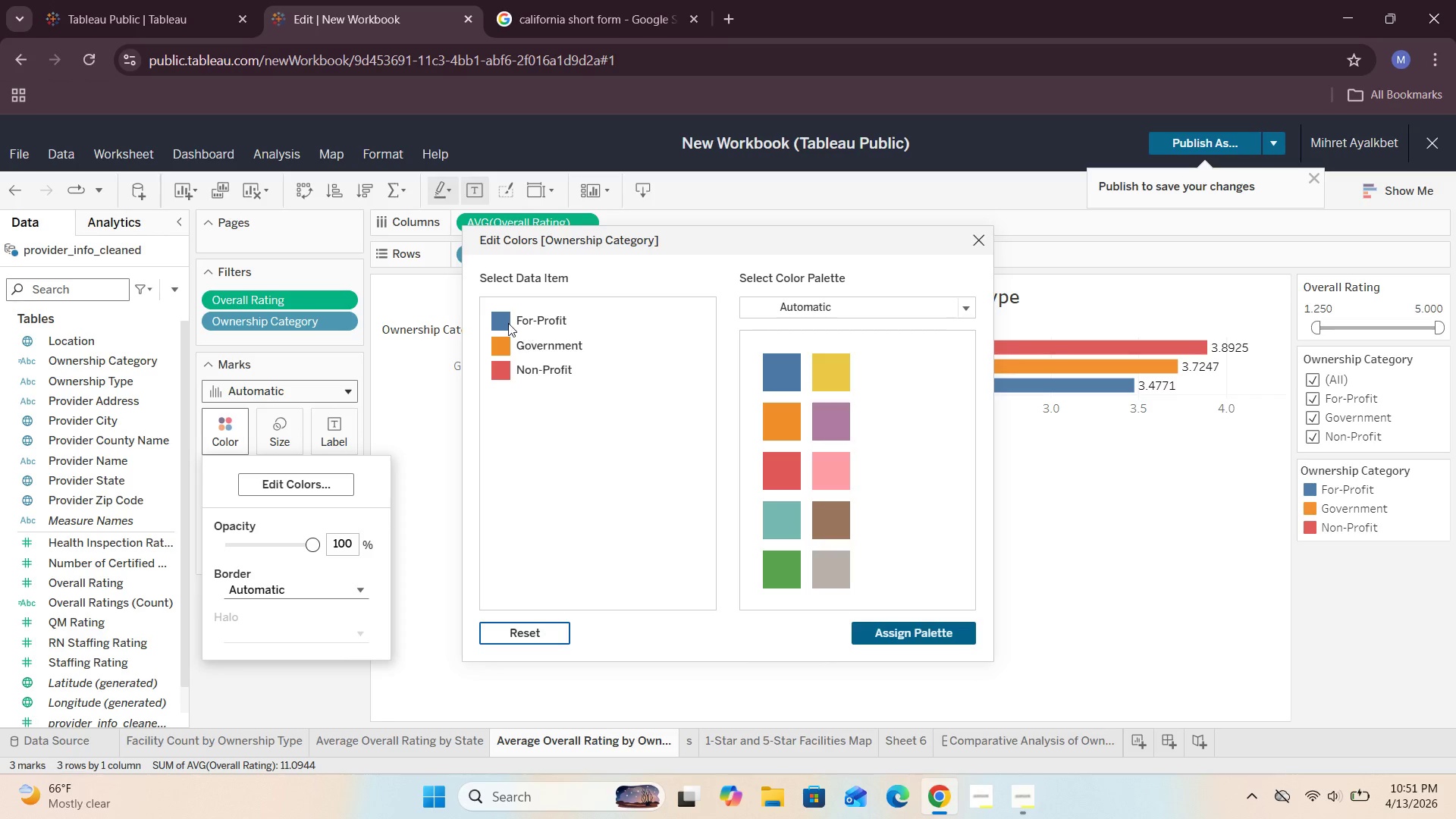 
double_click([508, 323])
 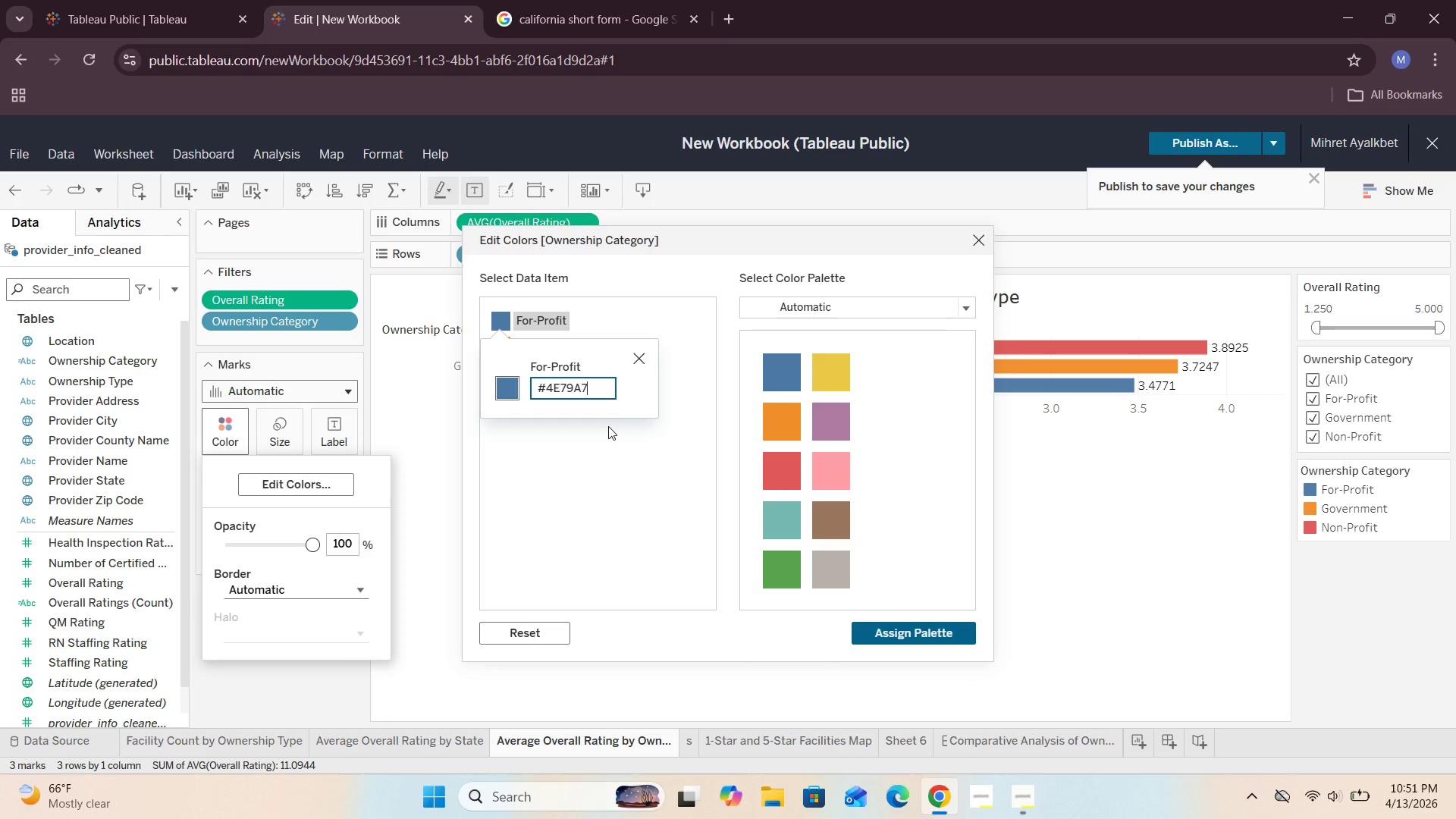 
key(Backspace)
 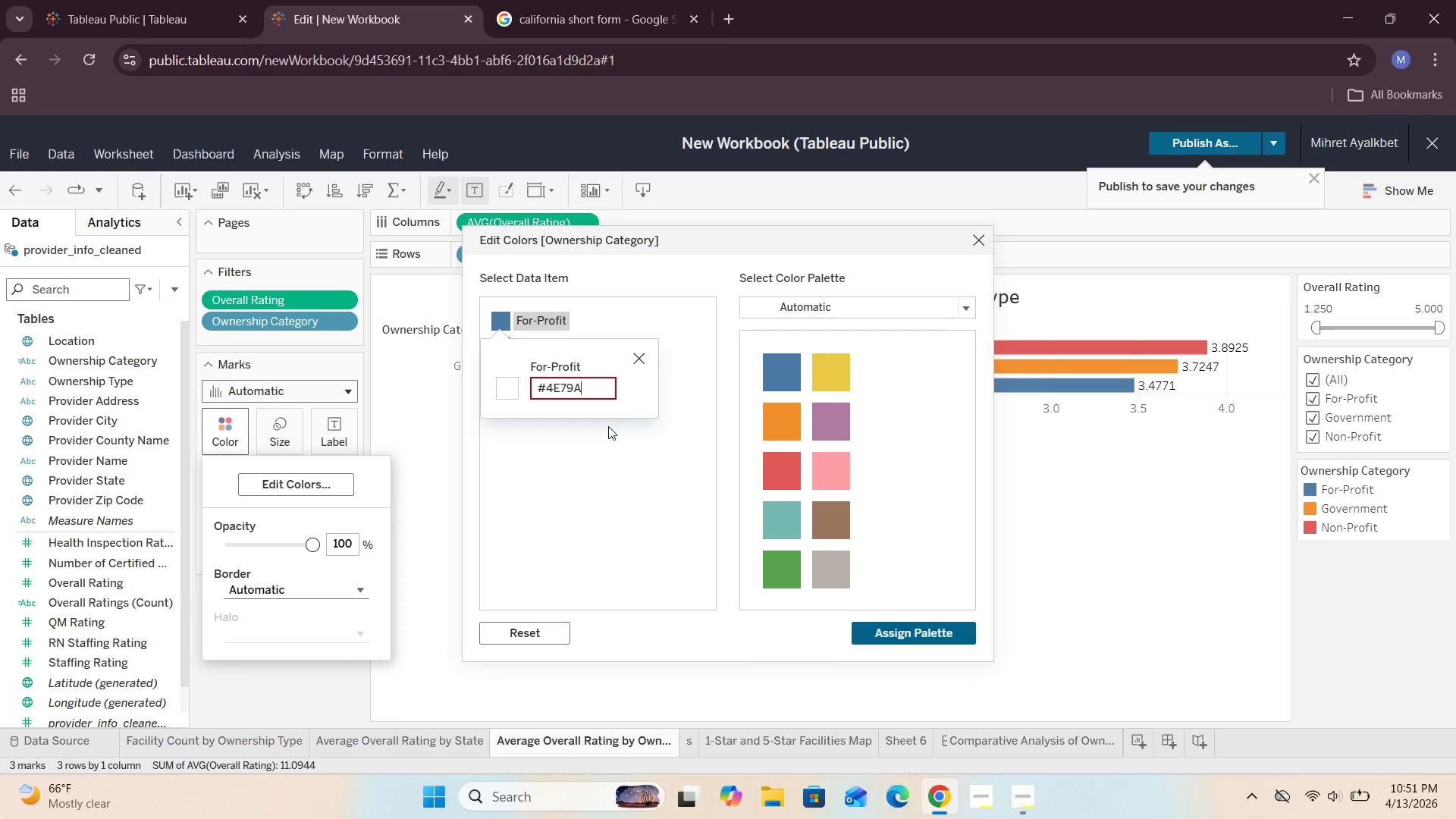 
key(Backspace)
 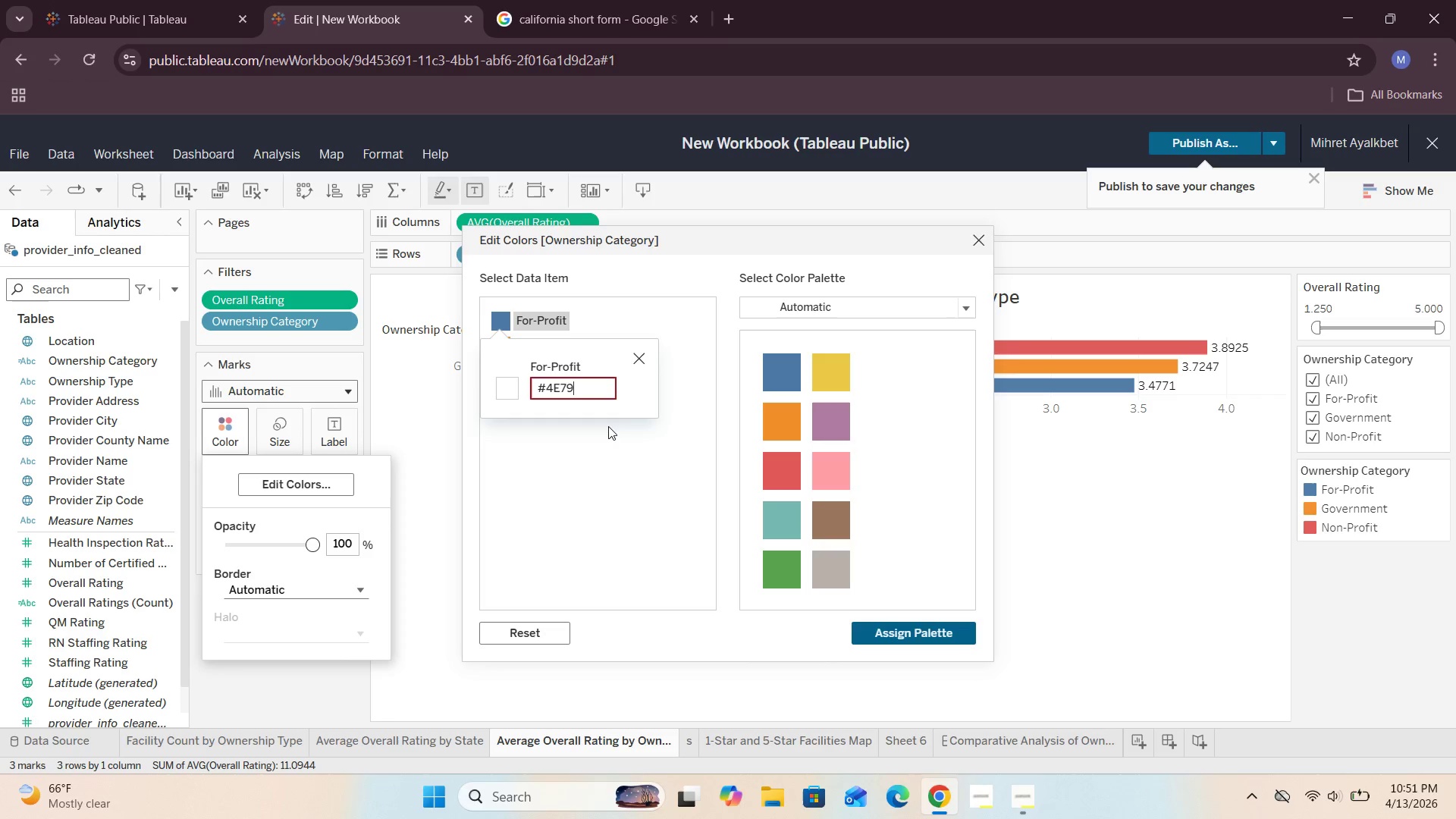 
key(Backspace)
 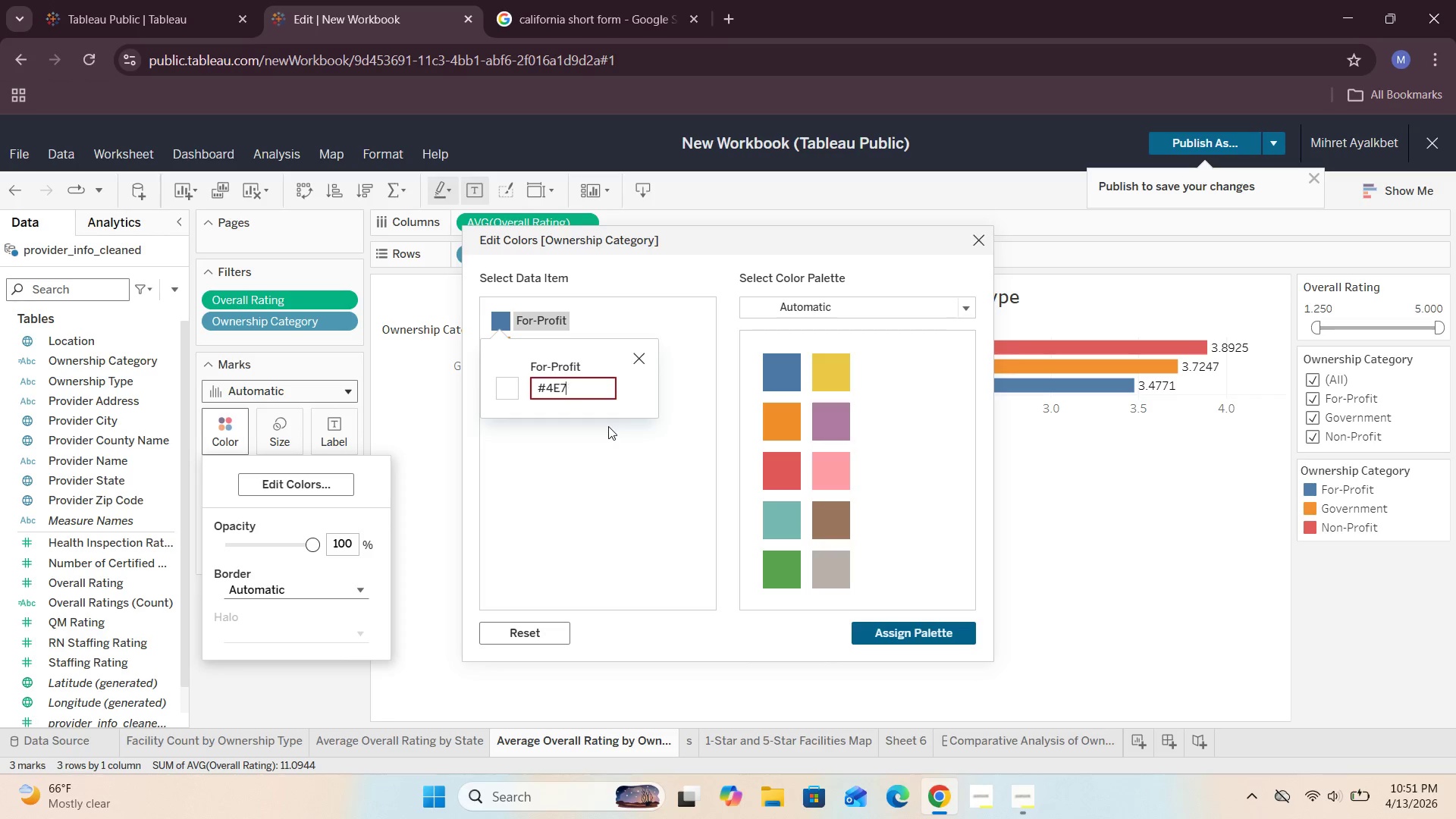 
key(Backspace)
 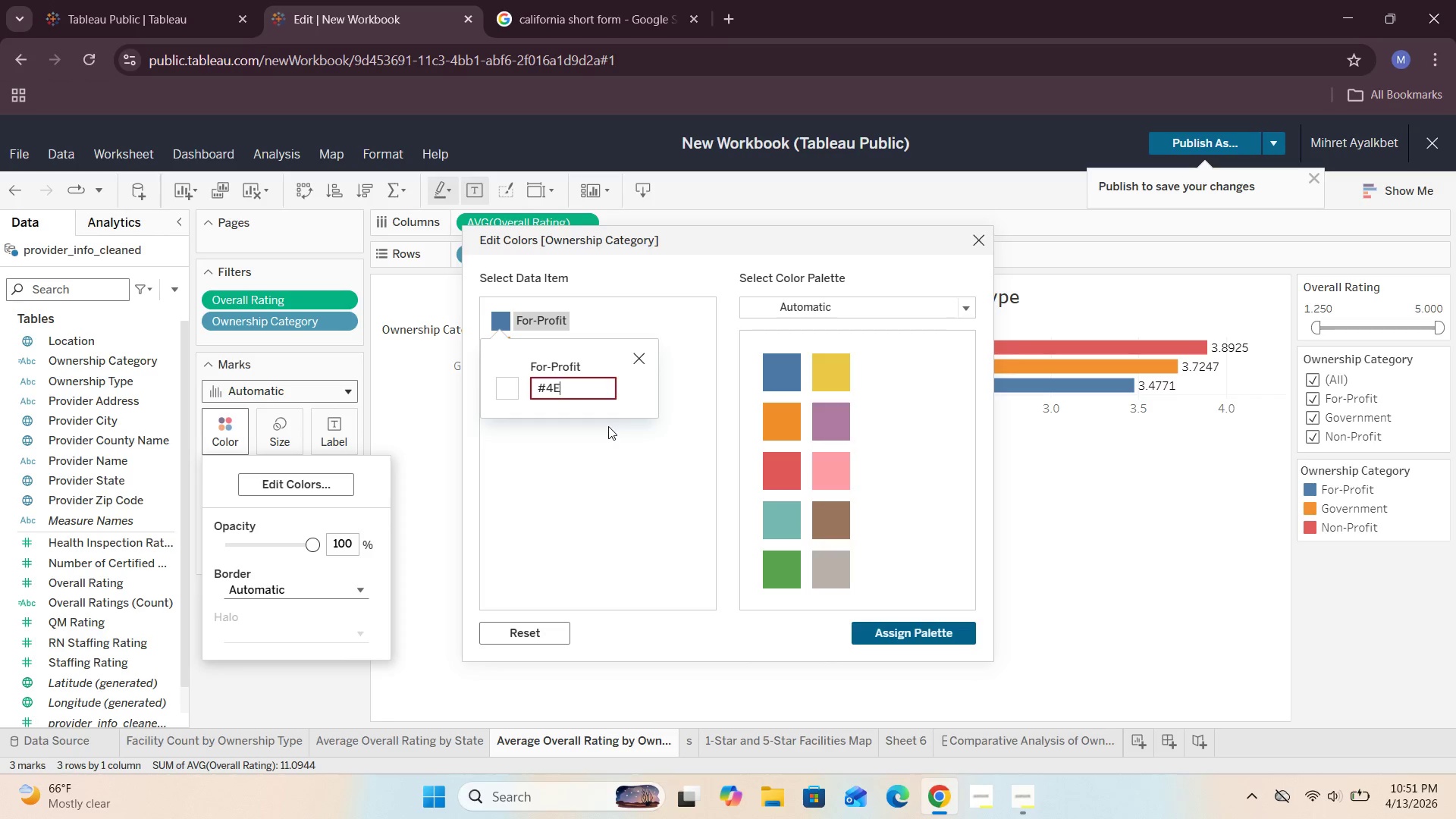 
key(Backspace)
 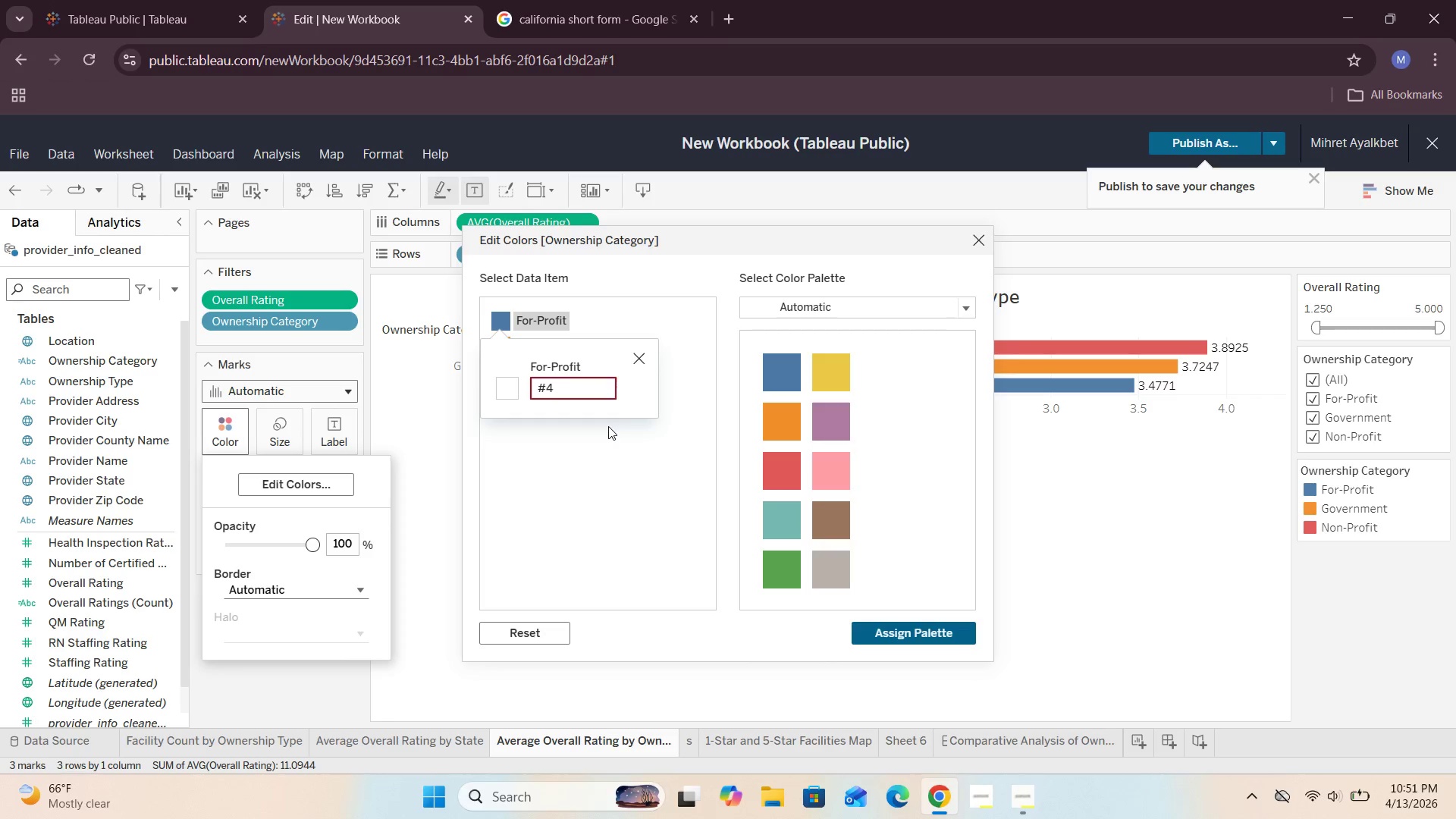 
key(Backspace)
 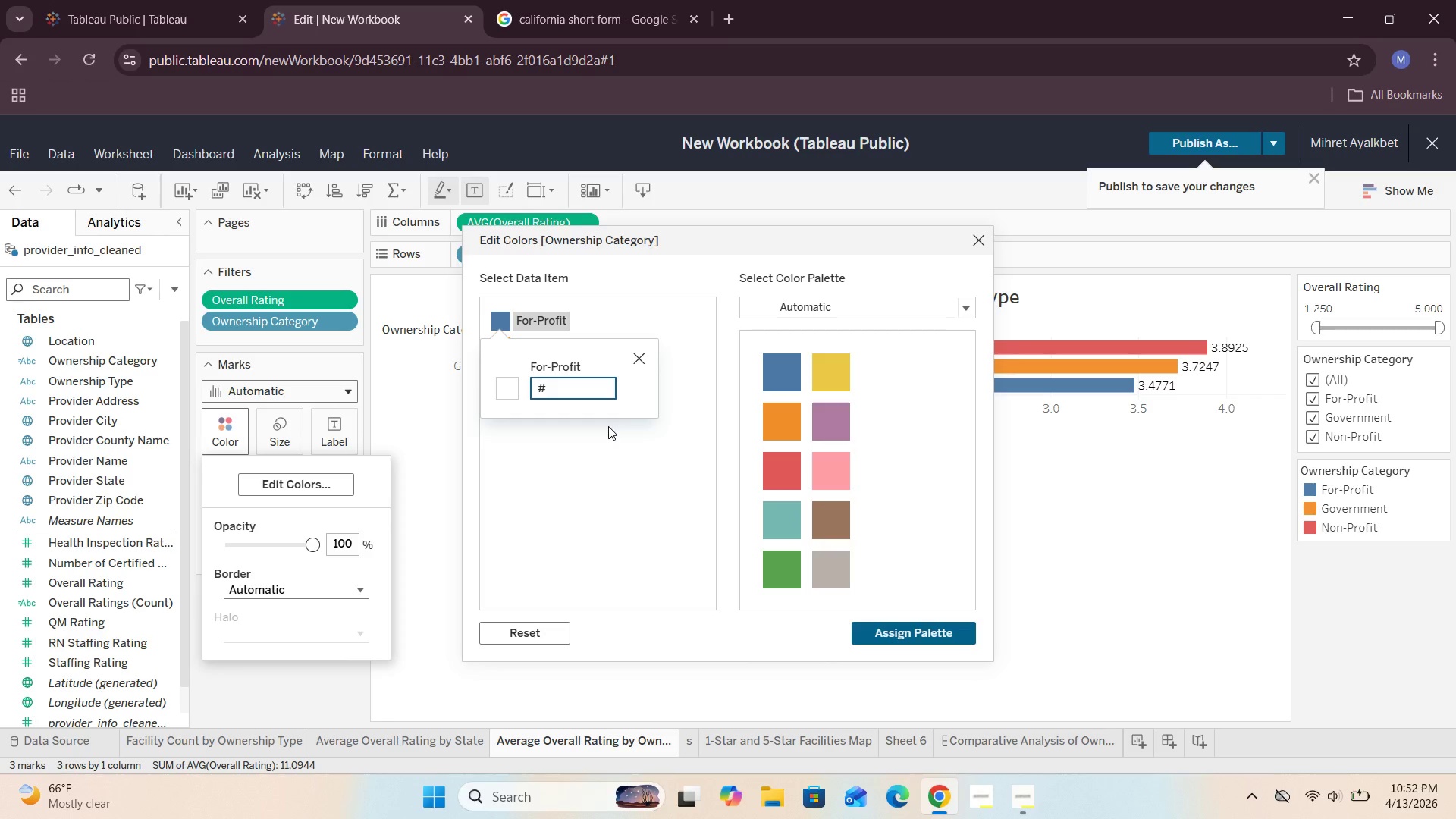 
type(D98C5F)
 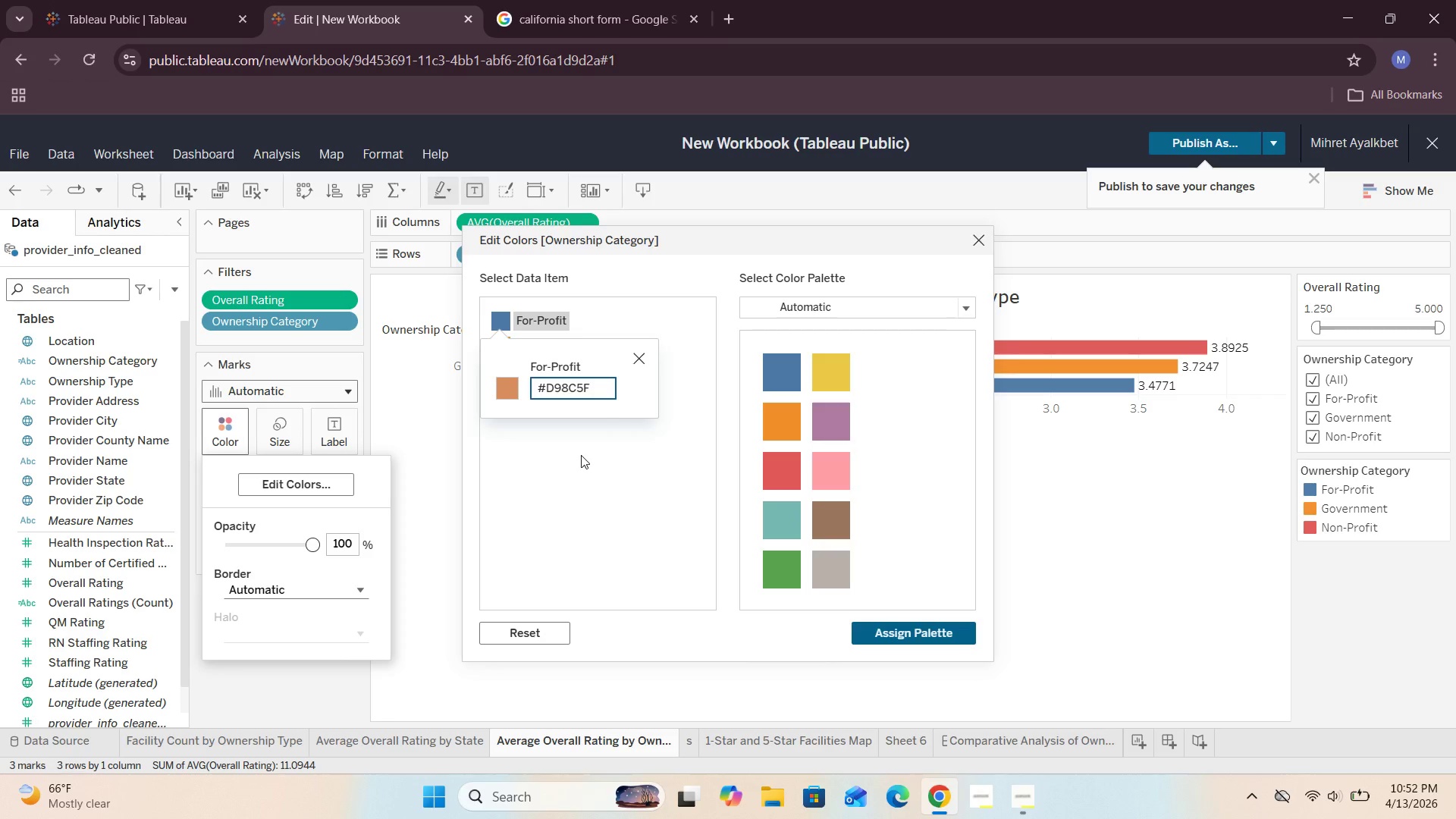 
left_click([510, 391])
 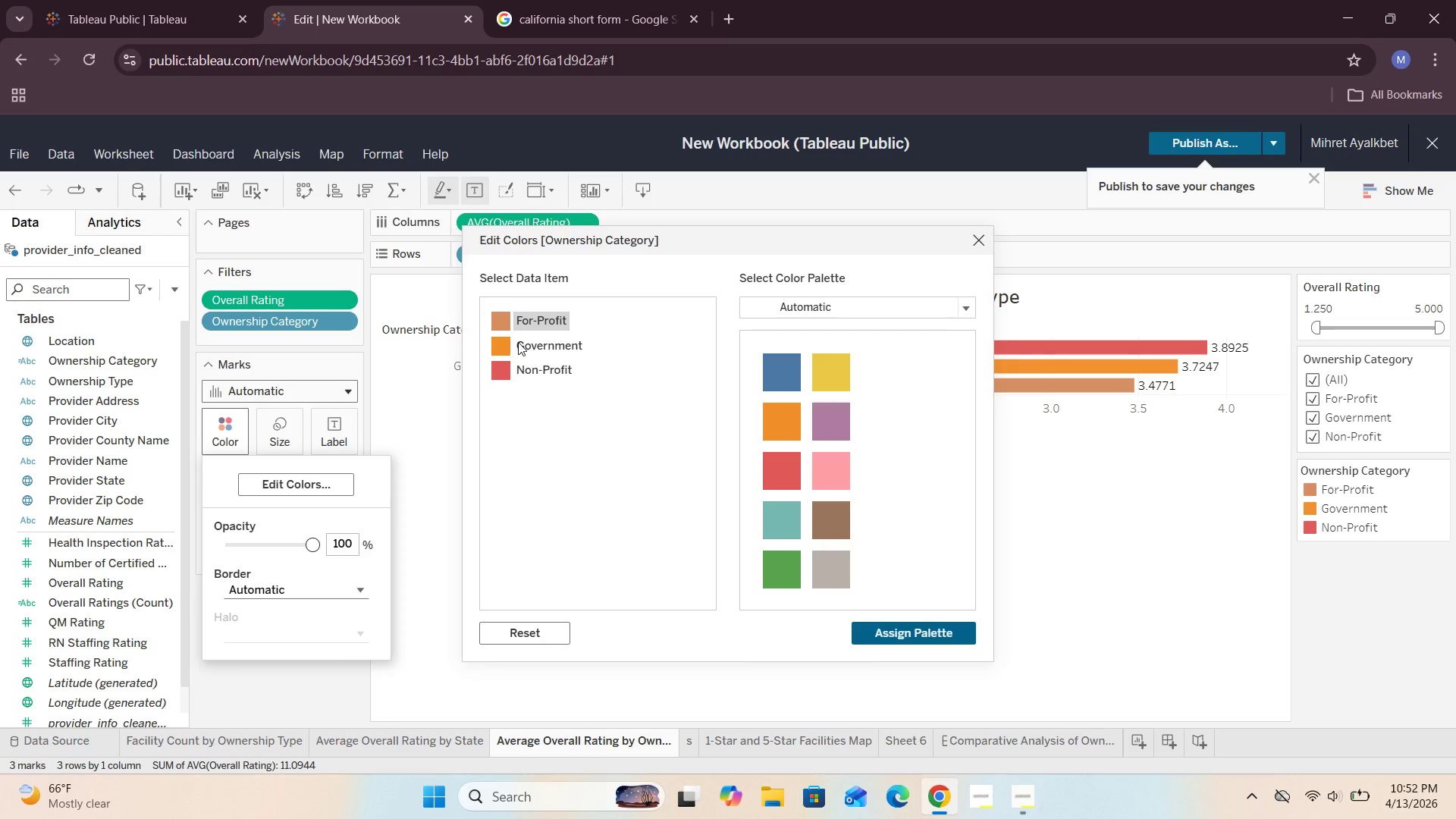 
double_click([510, 342])
 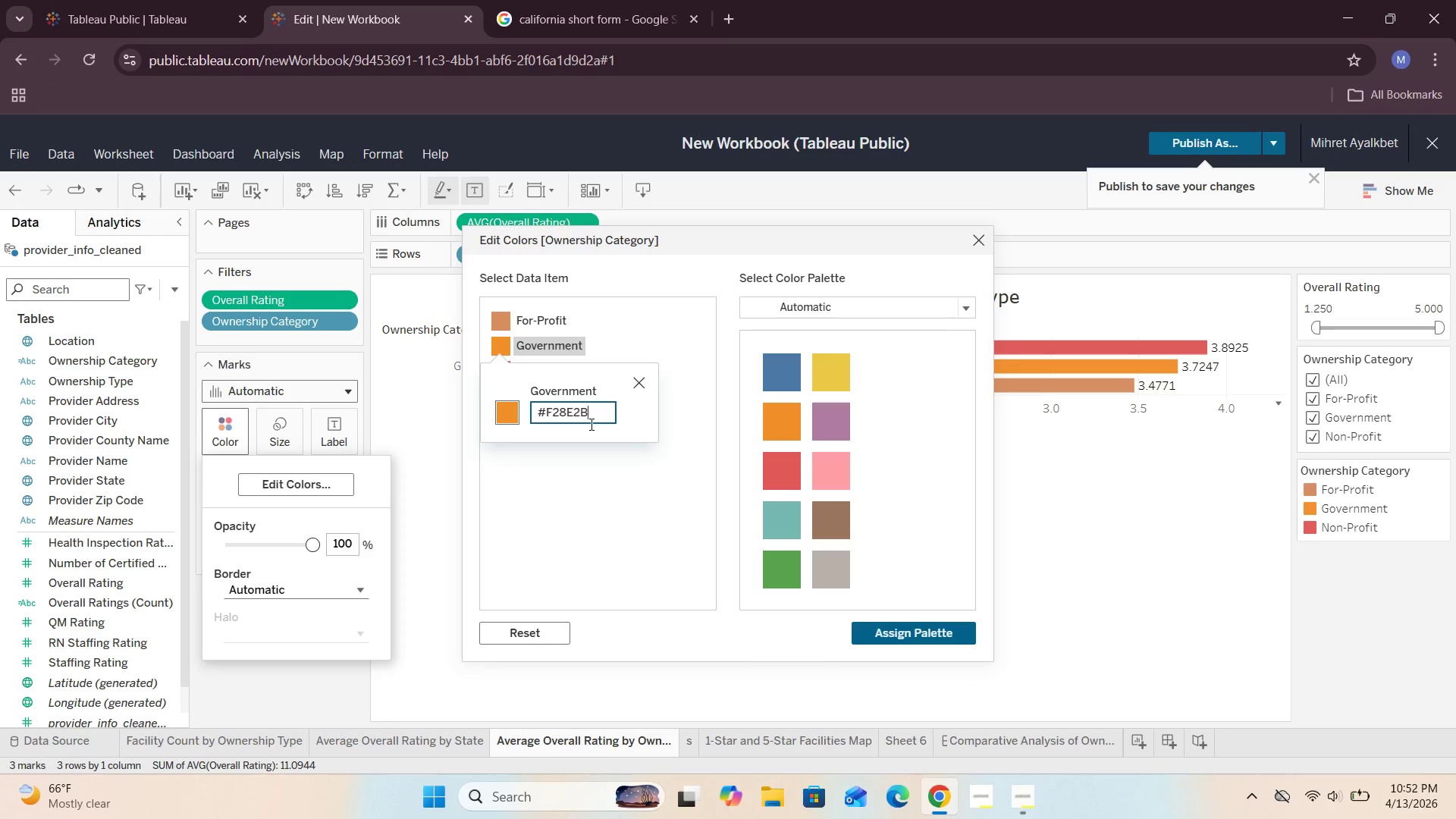 
key(Backspace)
 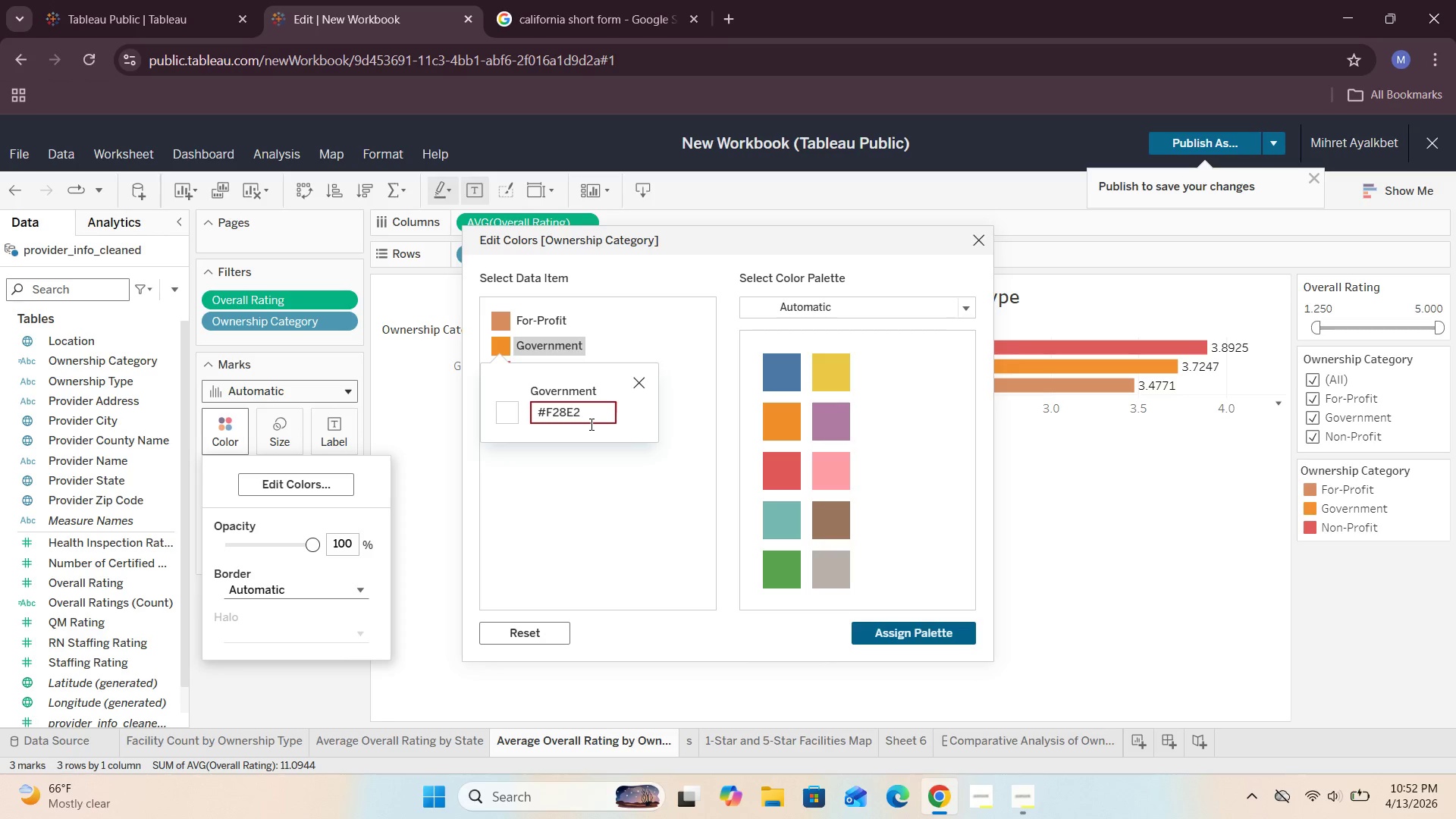 
key(Backspace)
 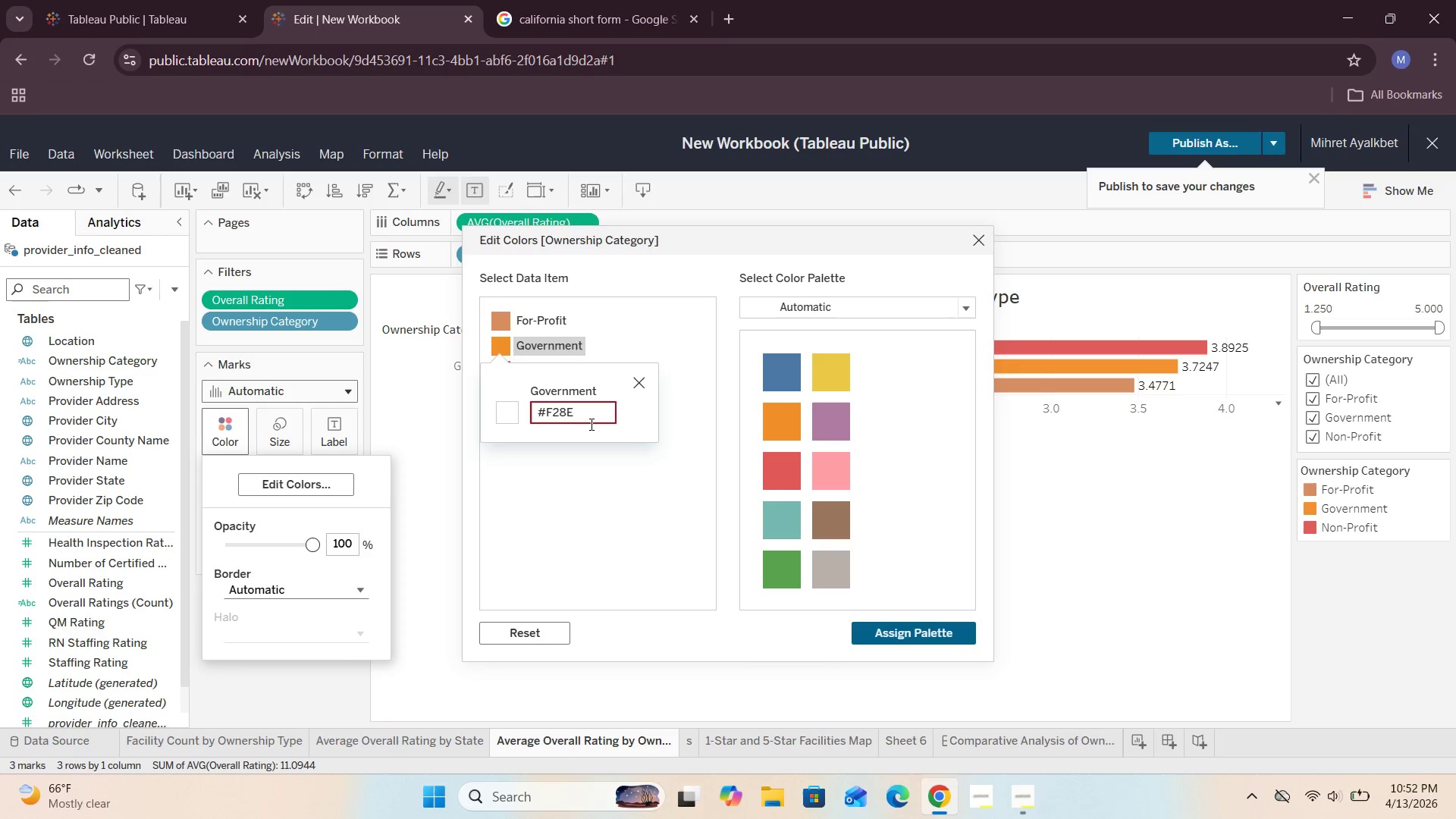 
key(Backspace)
 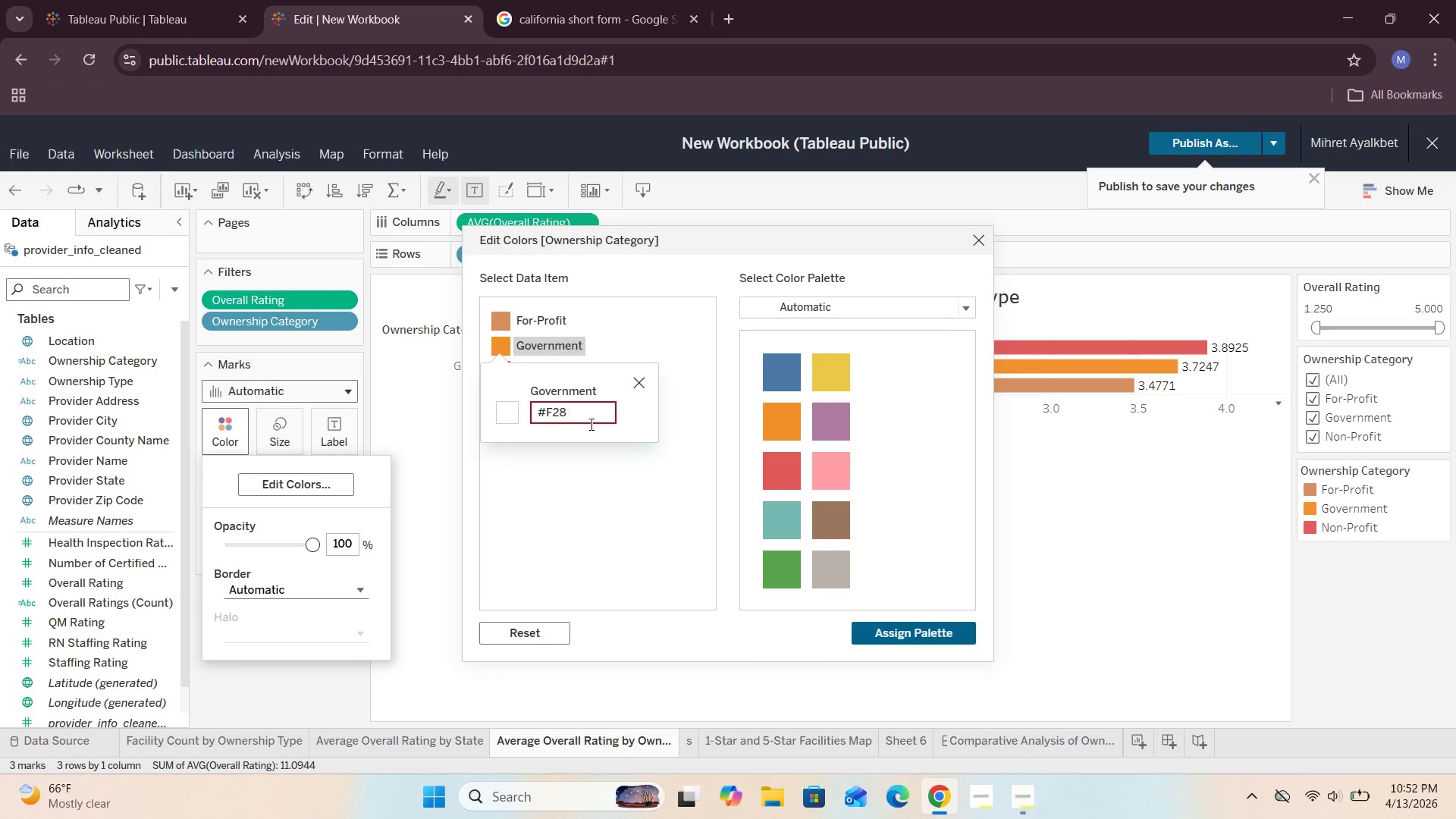 
key(Backspace)
 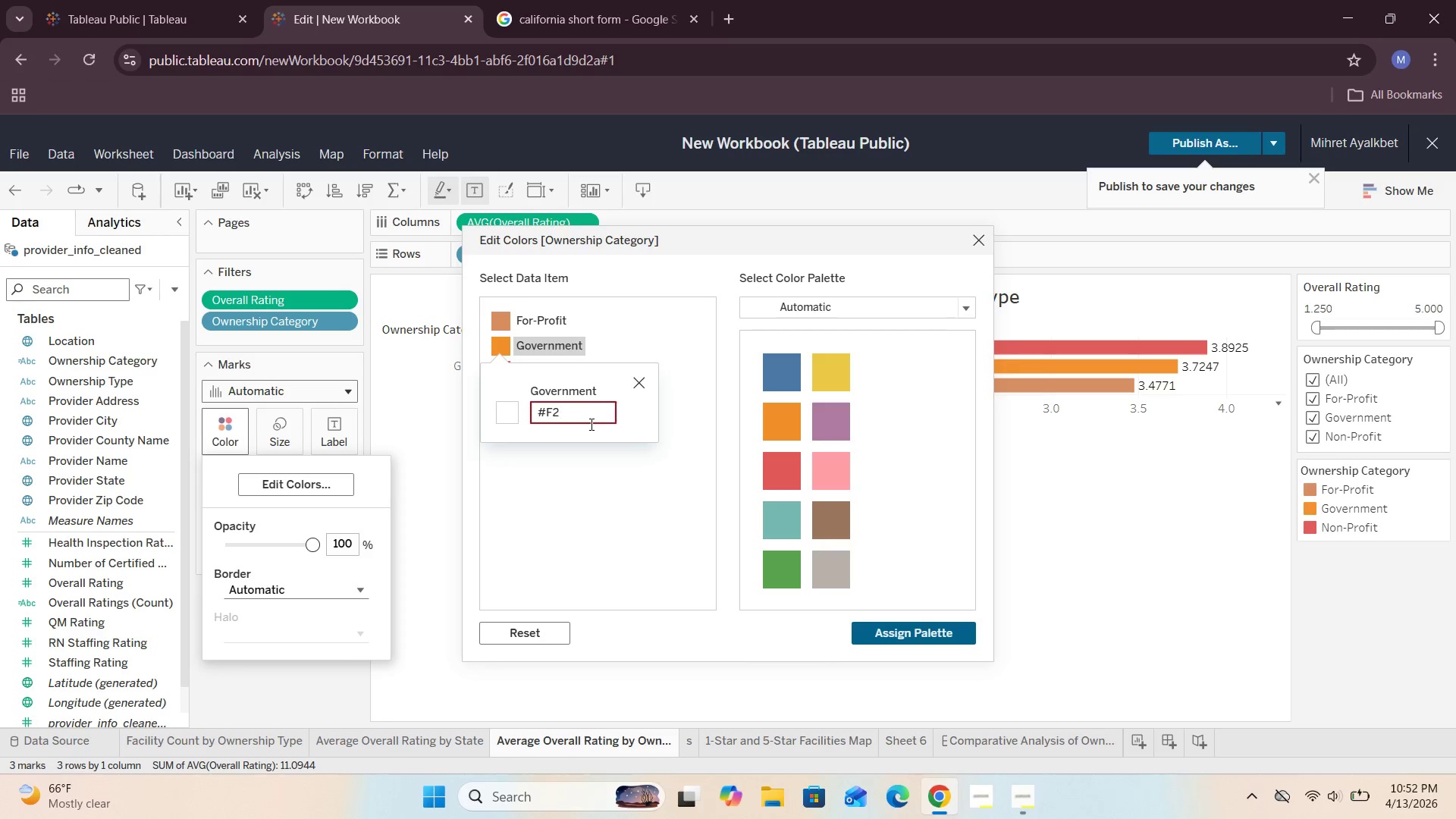 
key(Backspace)
 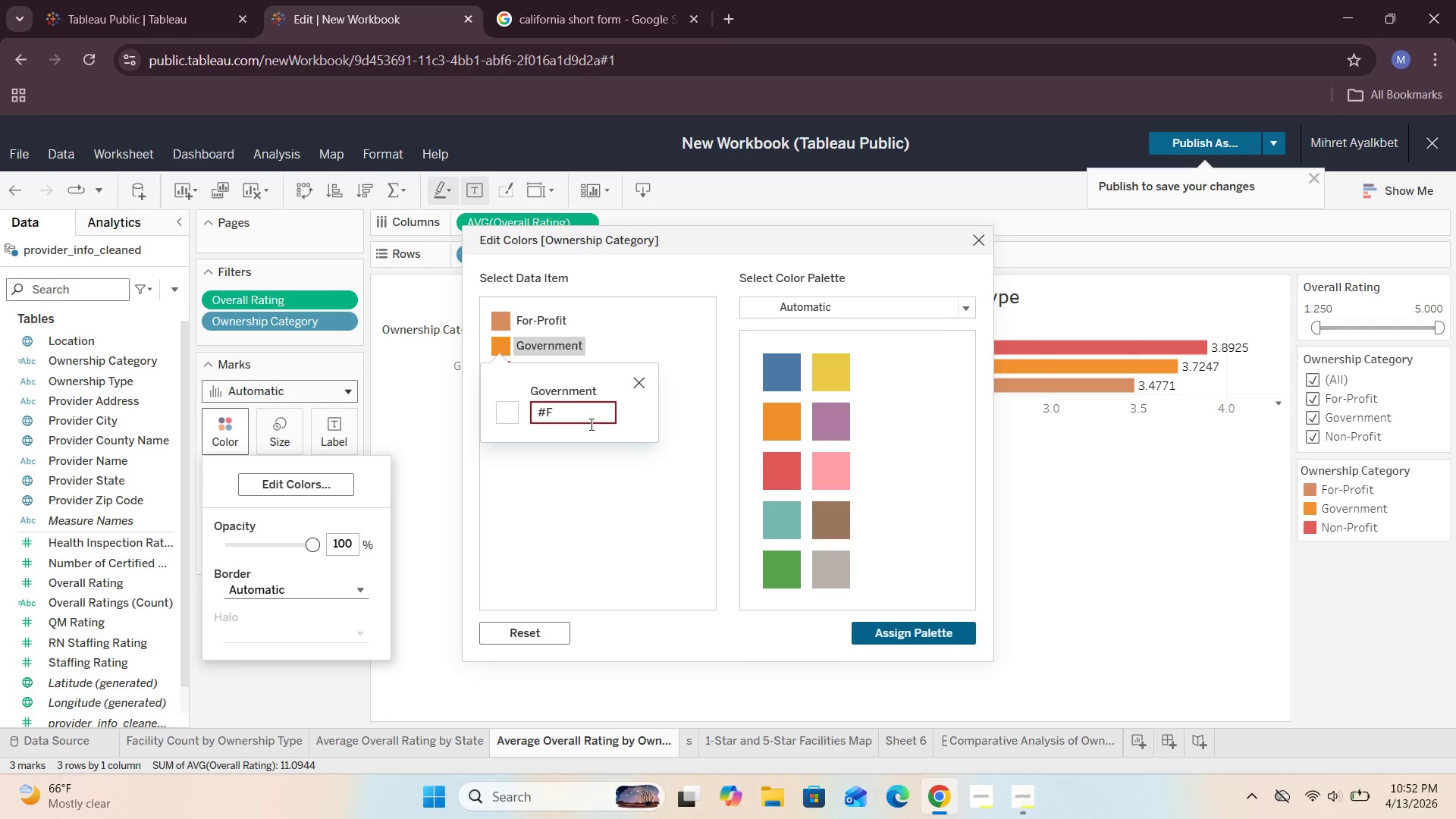 
key(Backspace)
 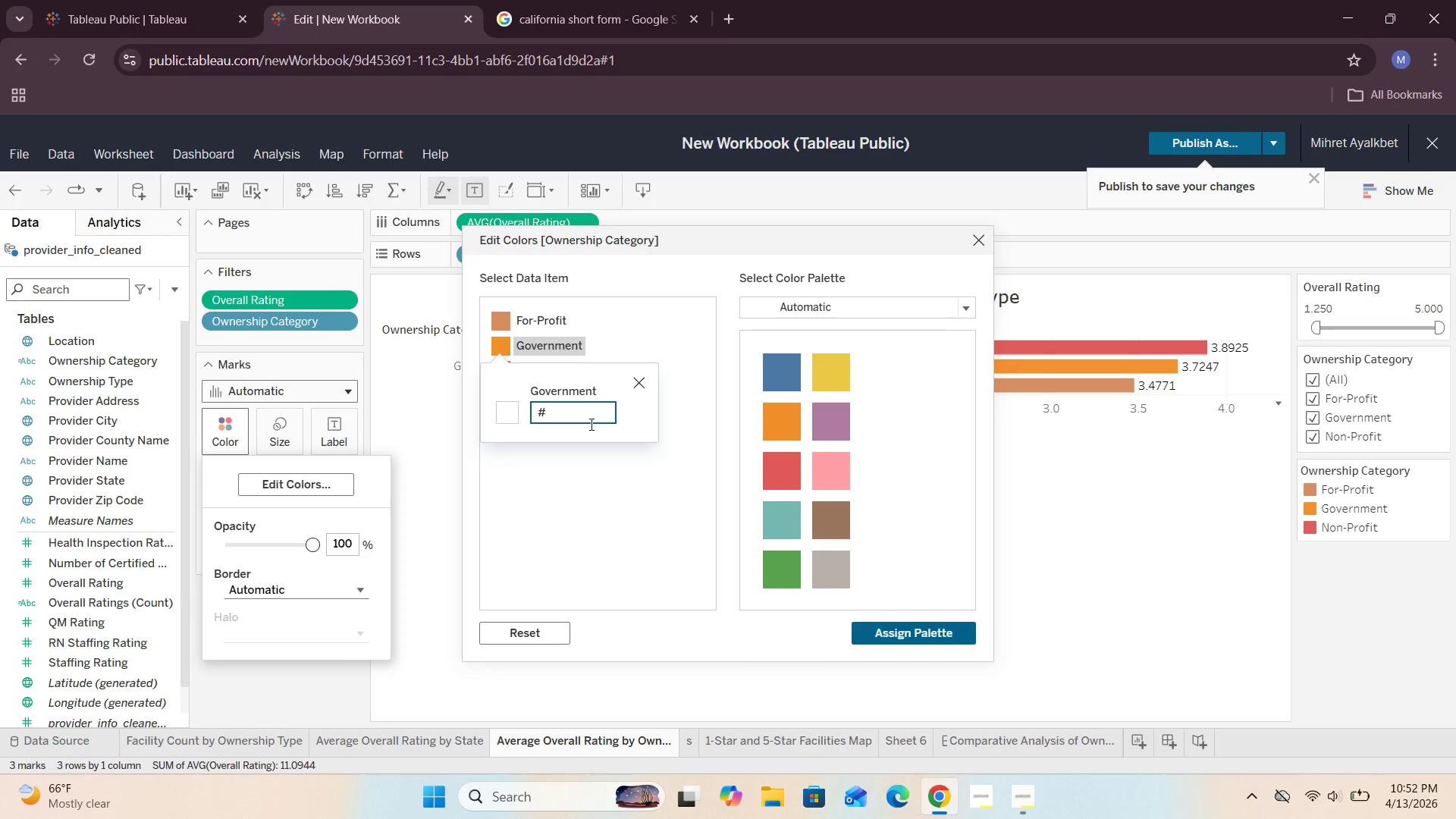 
type(7A86B6)
 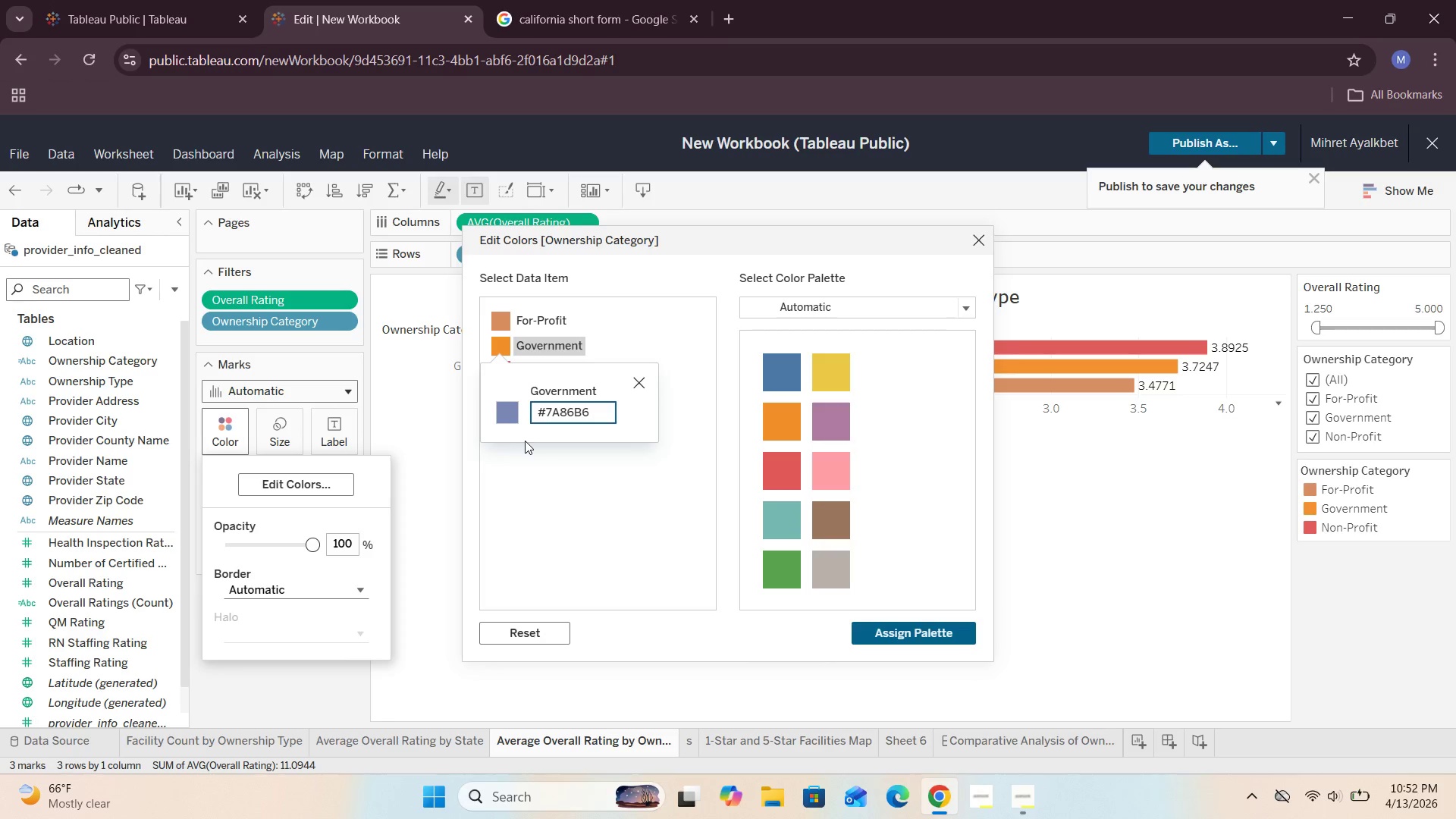 
left_click([508, 418])
 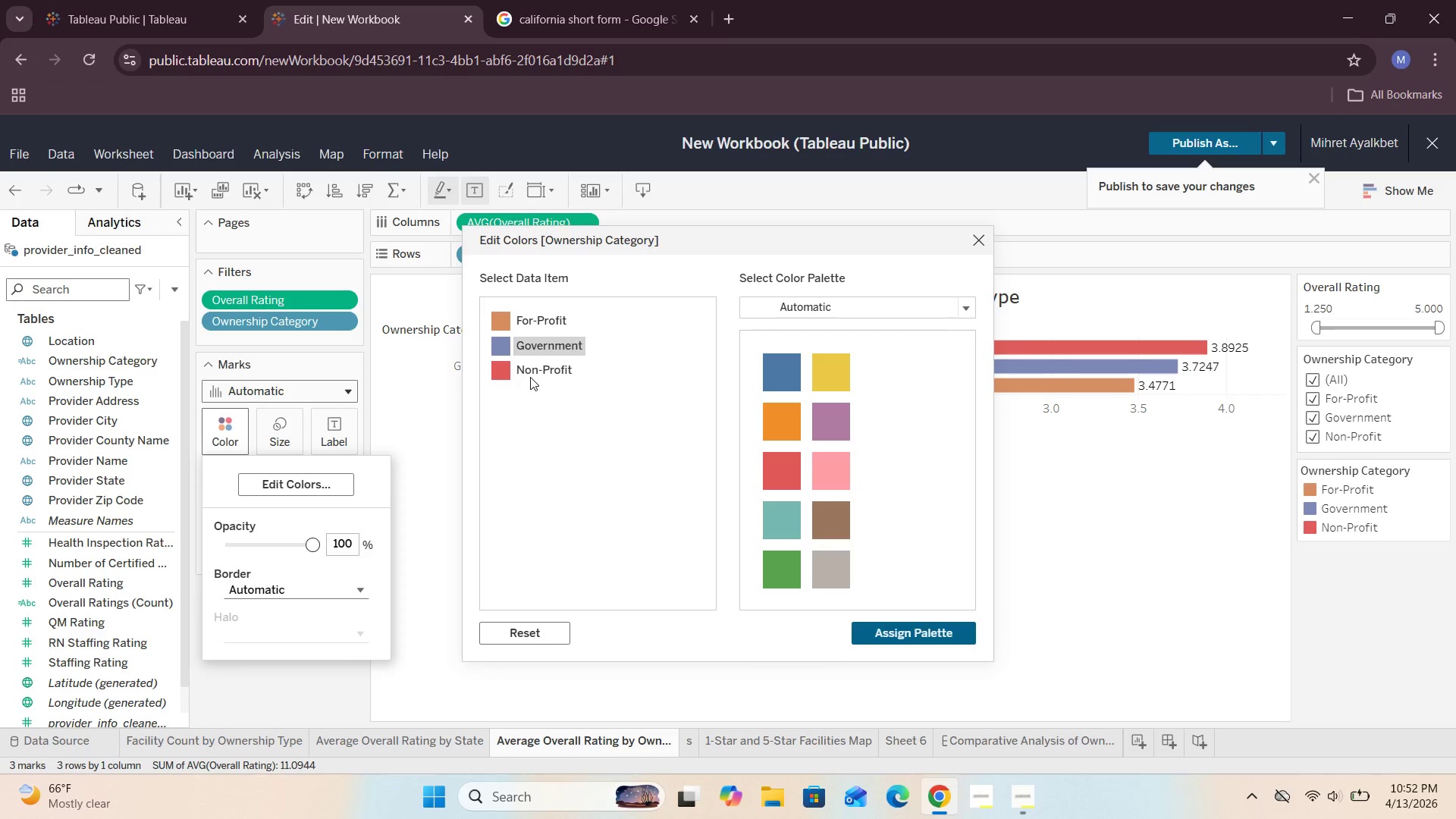 
double_click([537, 371])
 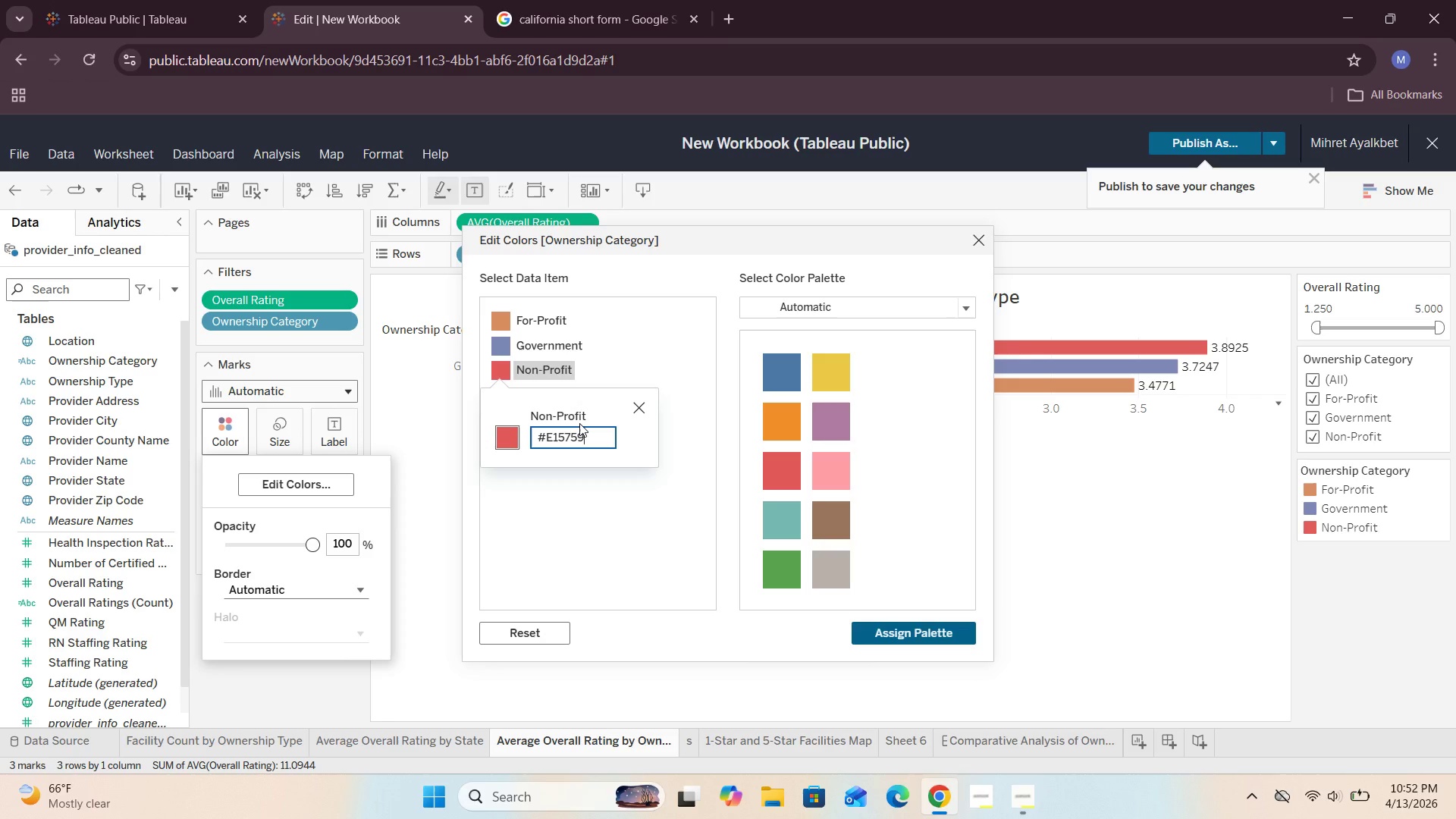 
key(Backspace)
 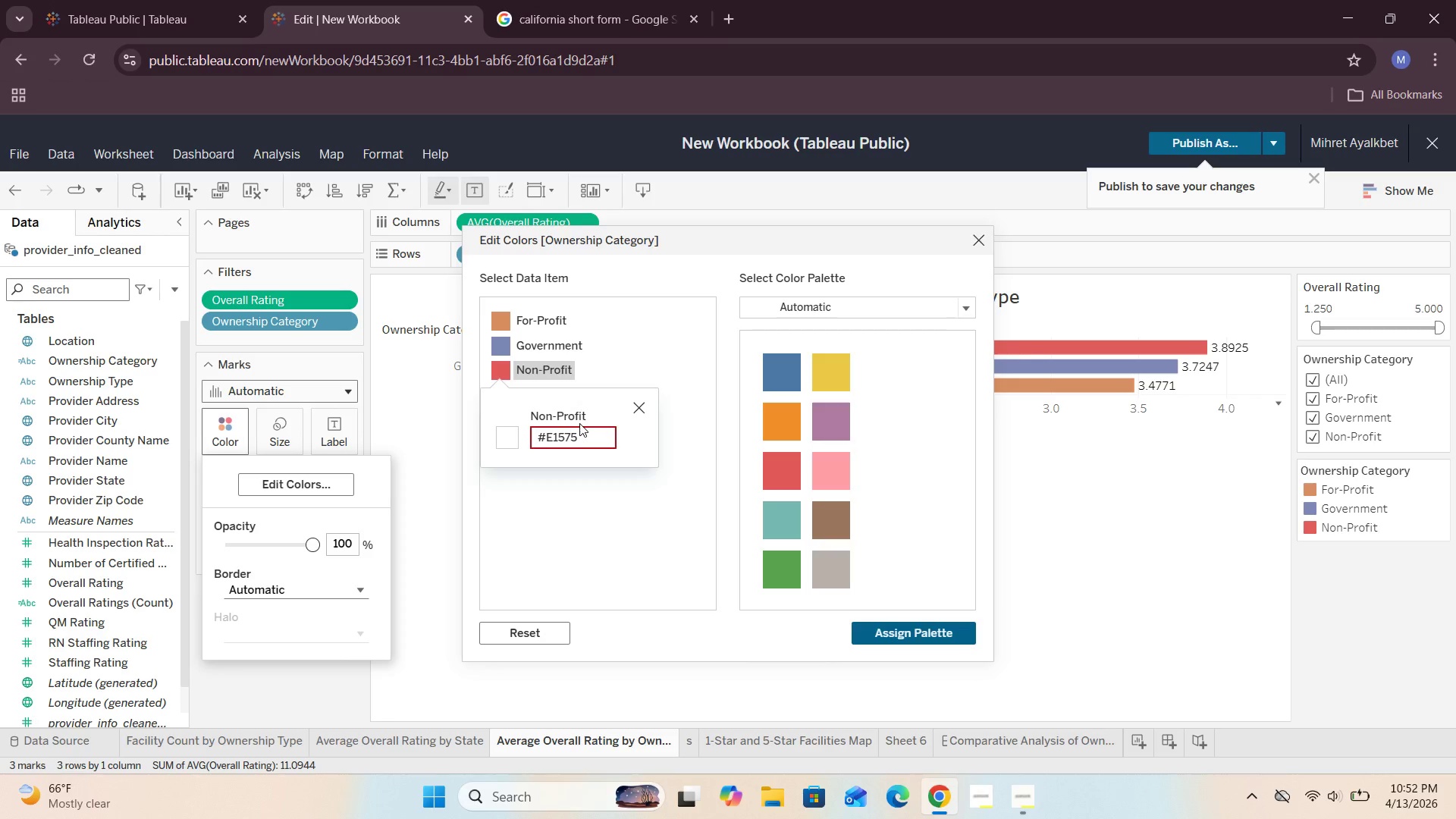 
key(Backspace)
 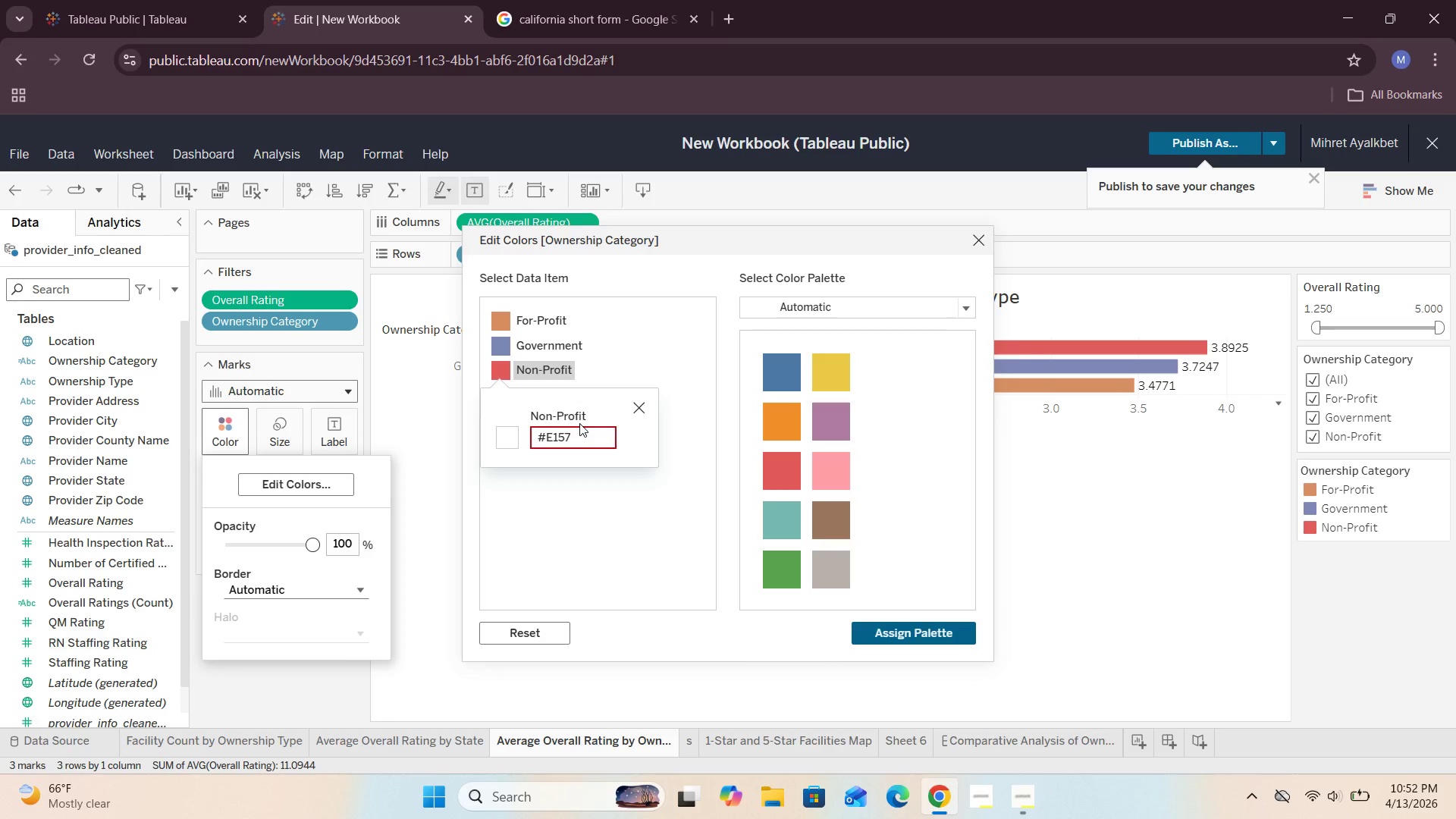 
key(Backspace)
 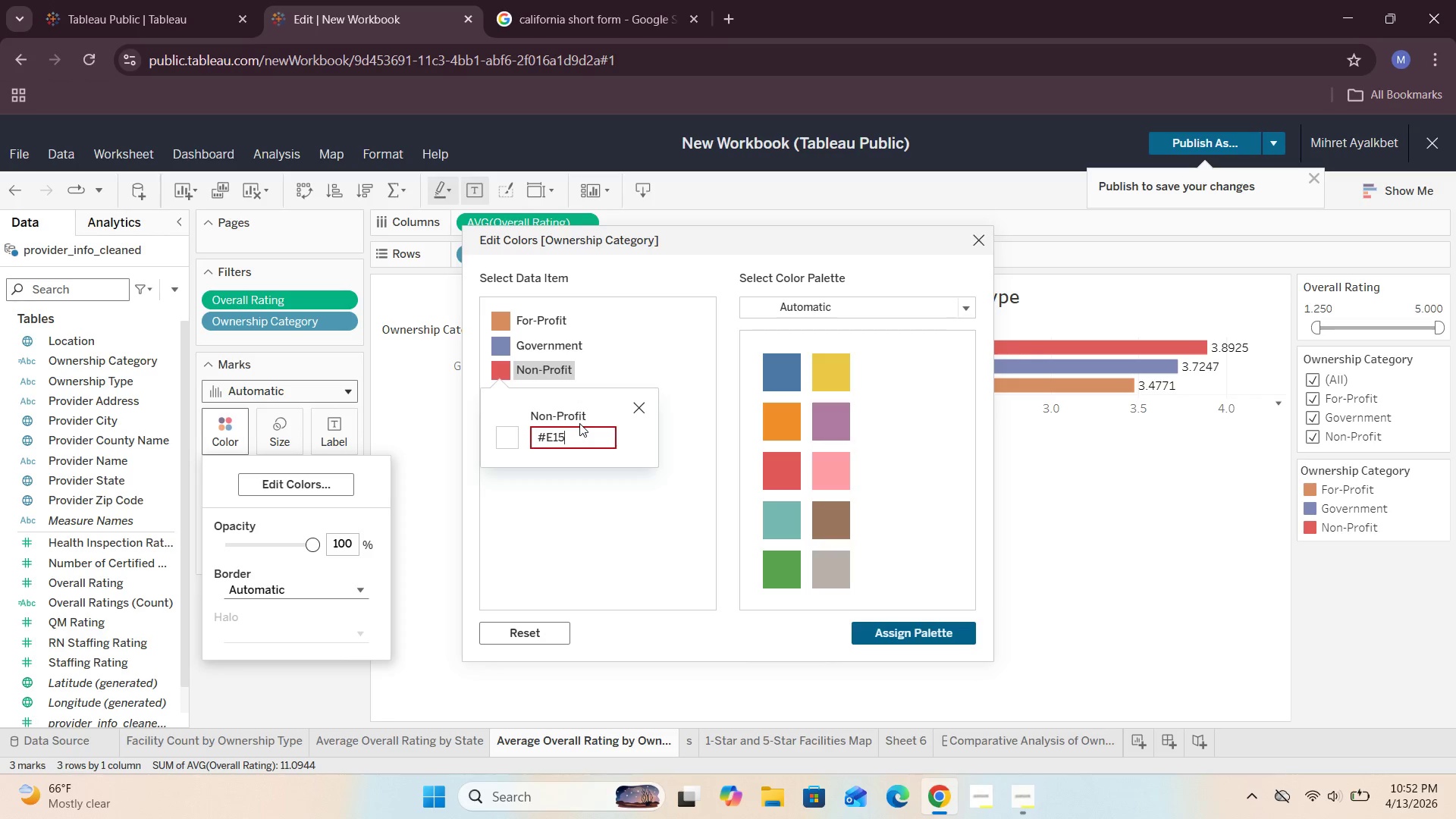 
key(Backspace)
 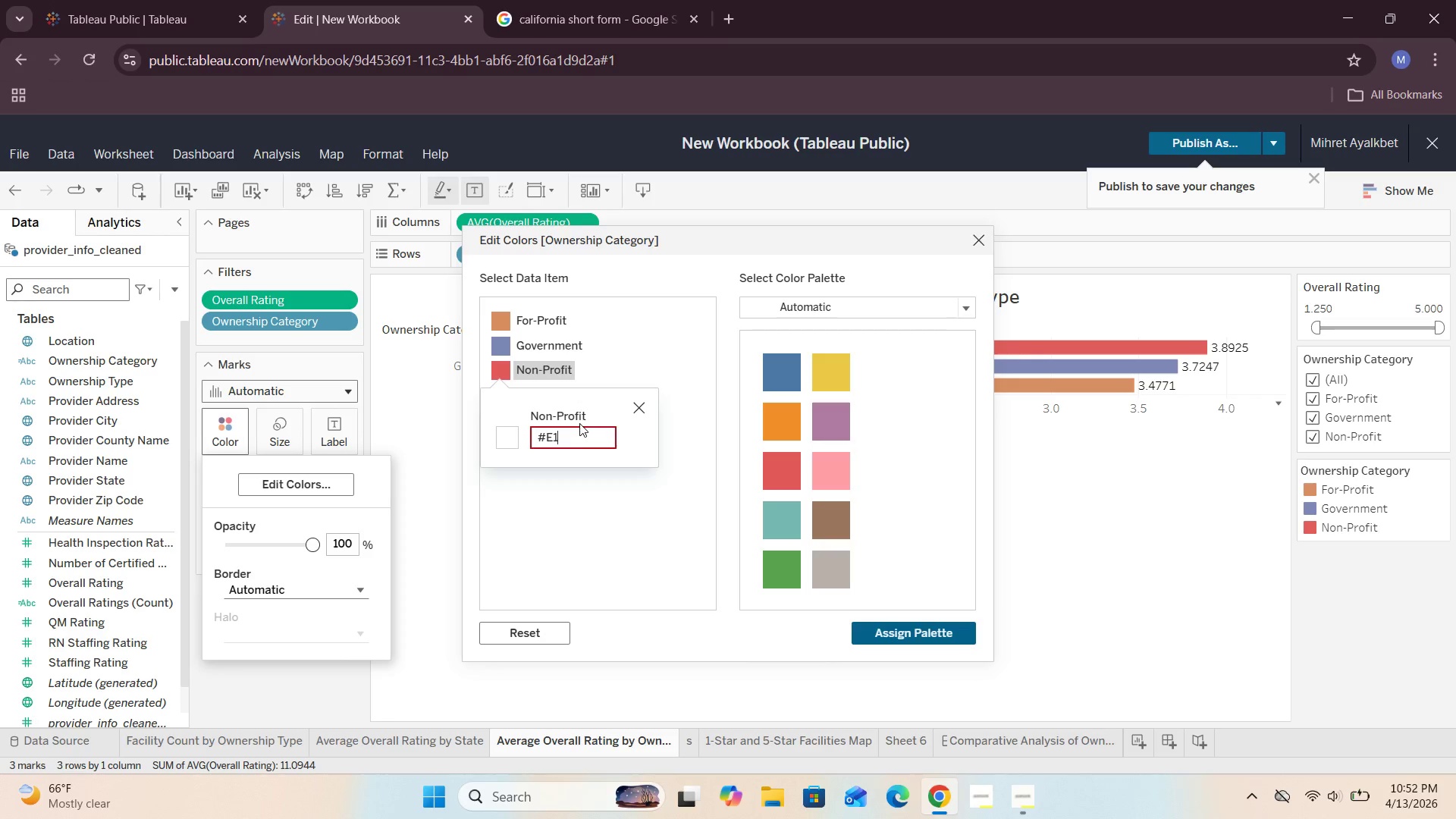 
key(Backspace)
 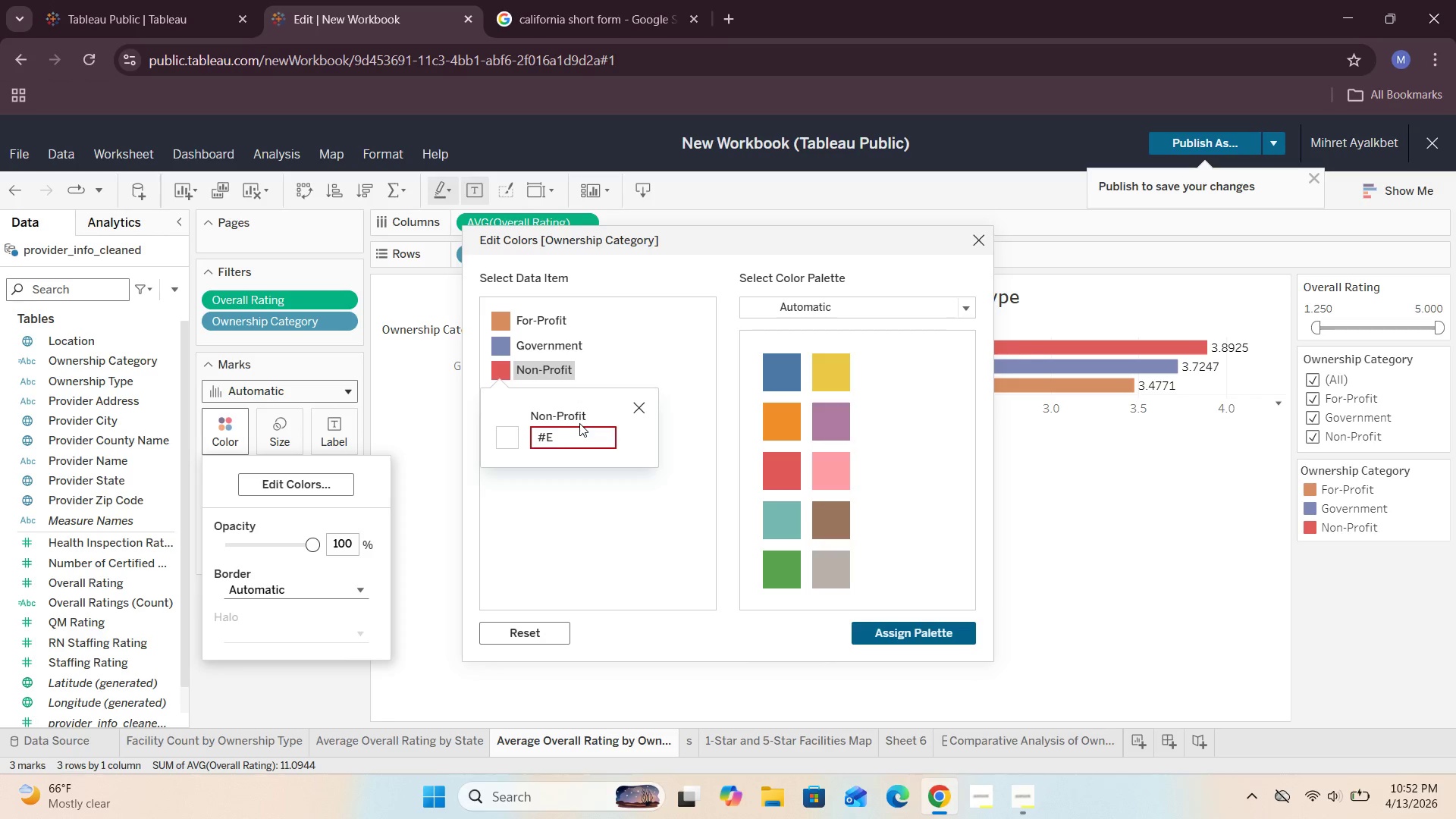 
key(Backspace)
 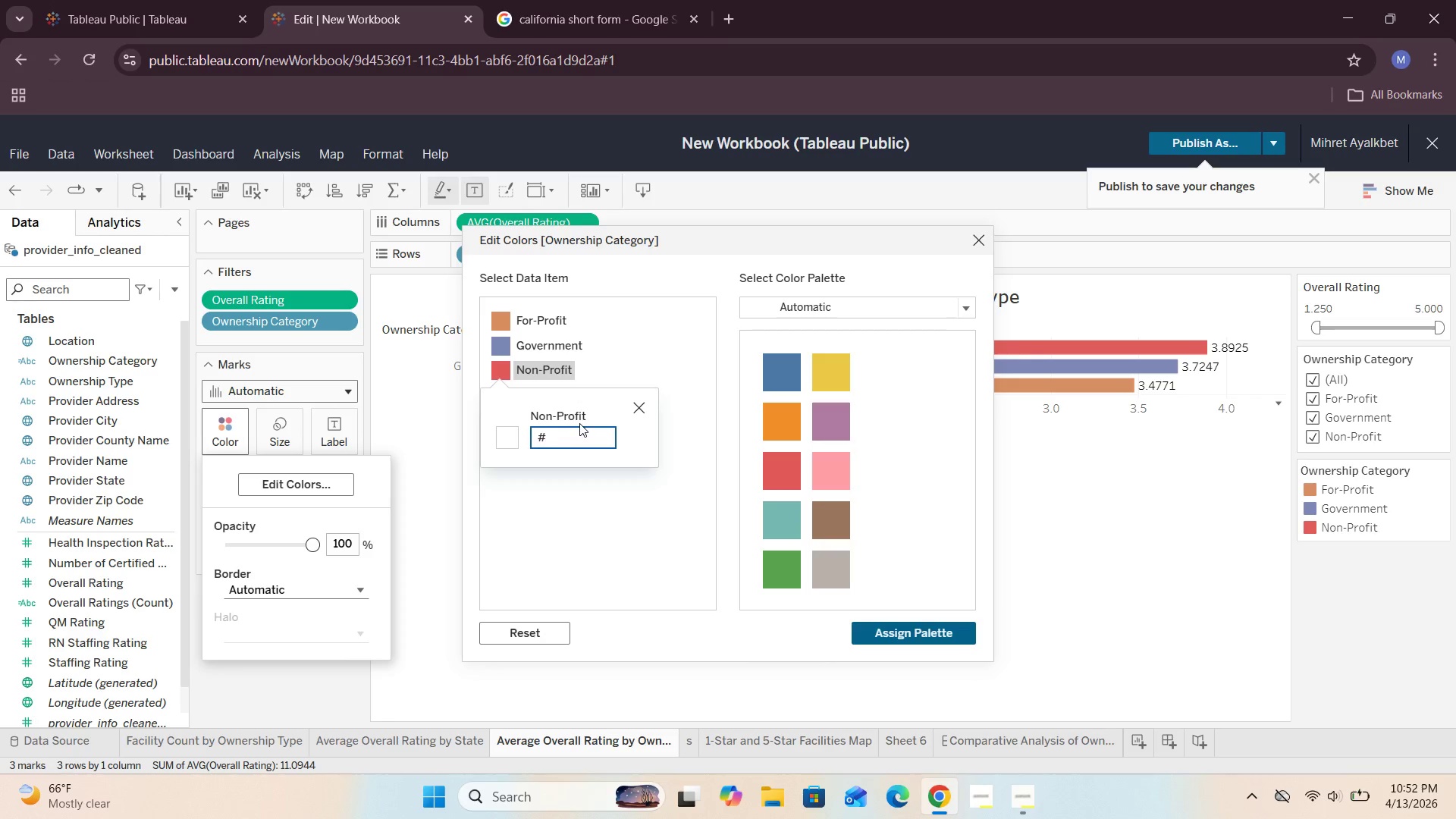 
wait(5.69)
 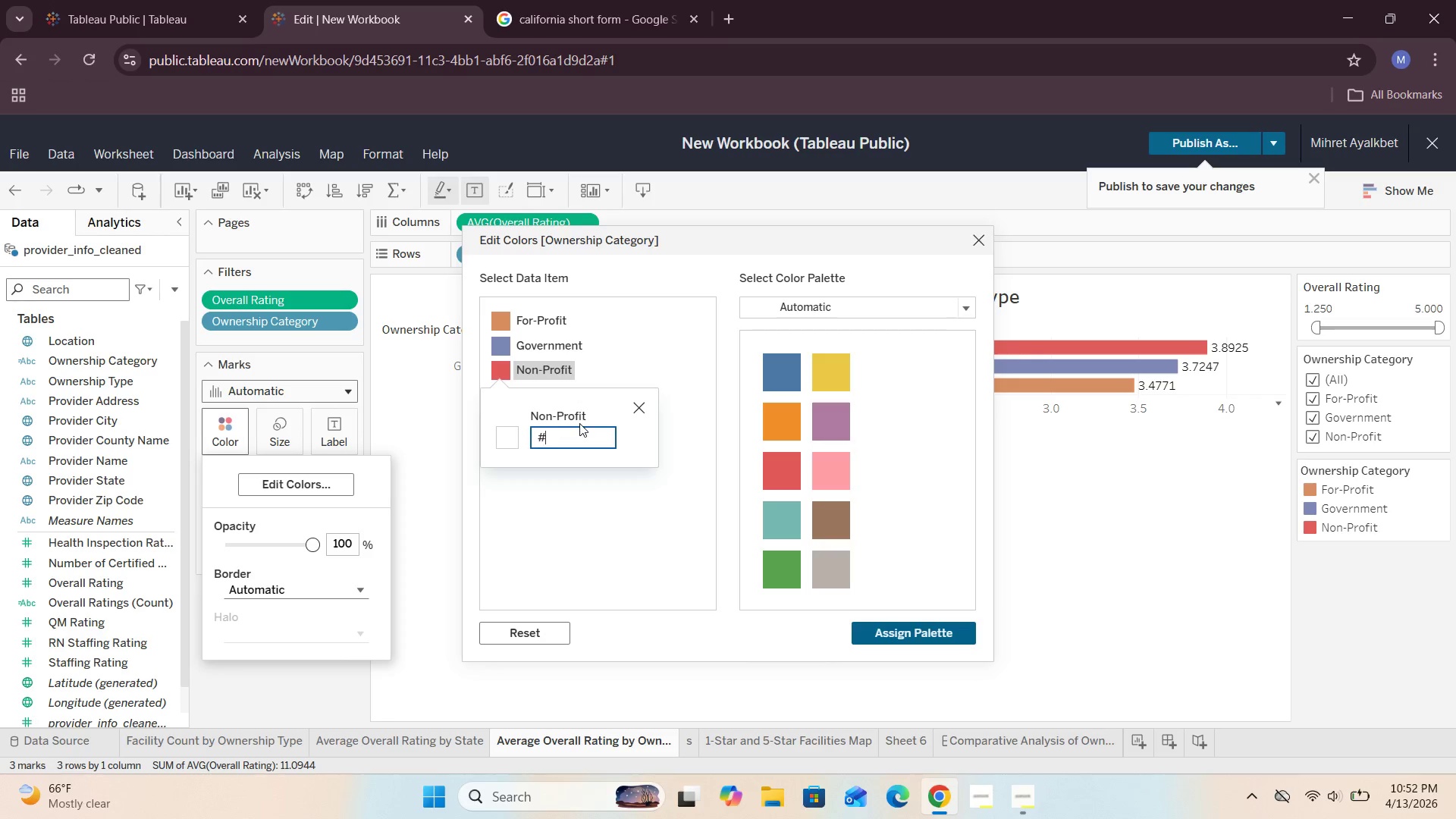 
type(6FA3A8)
 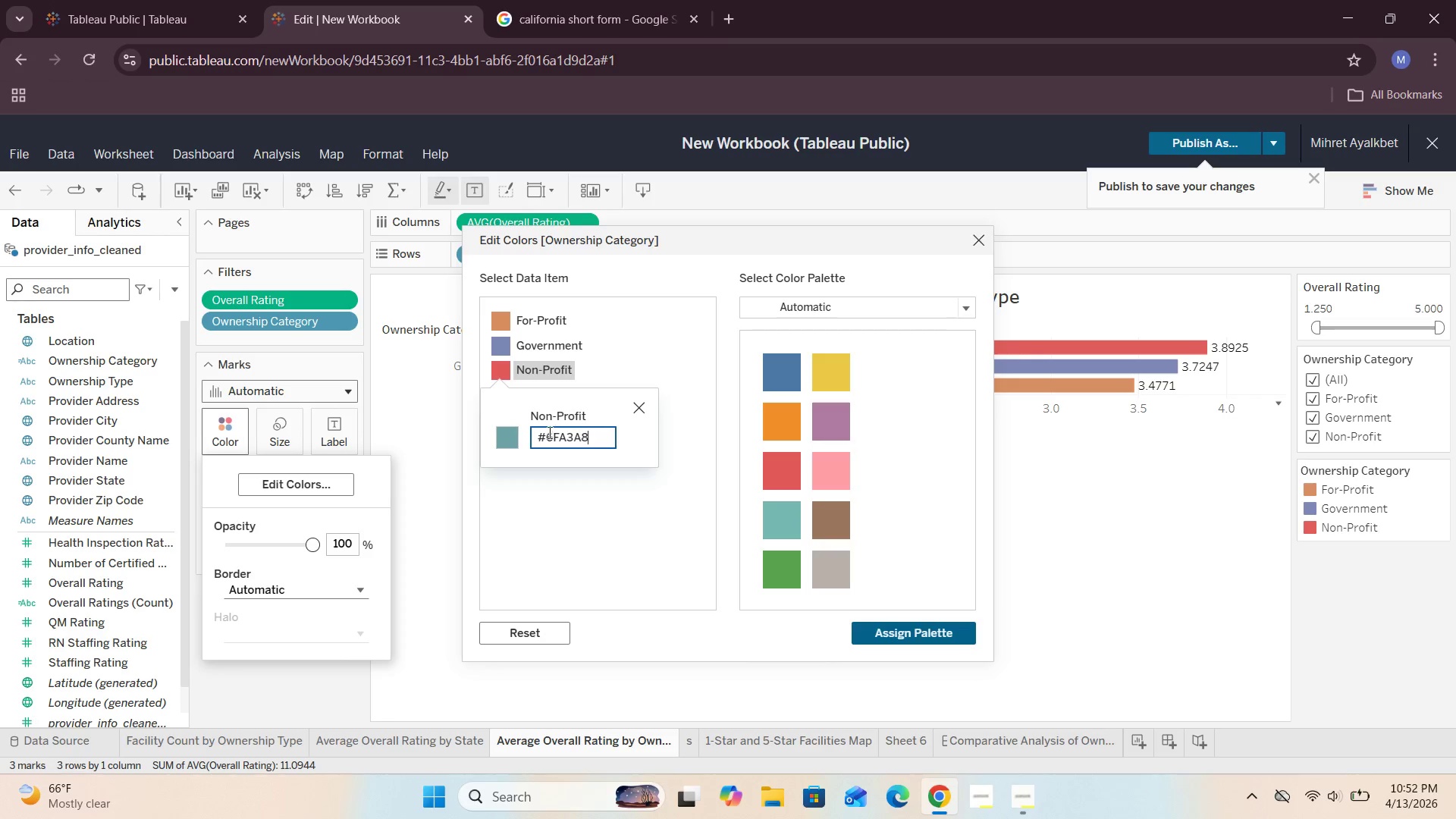 
left_click([513, 437])
 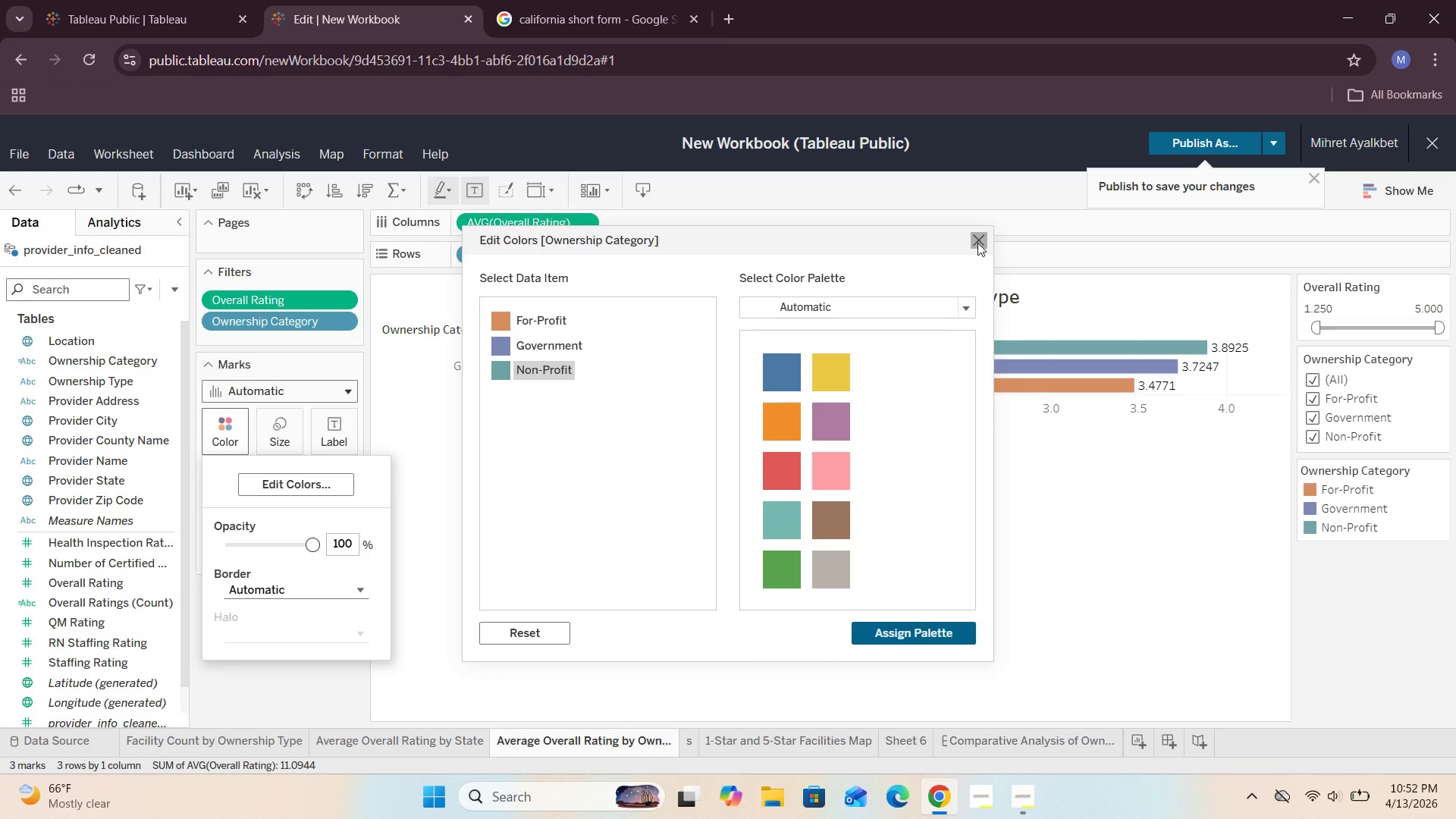 
left_click([977, 243])
 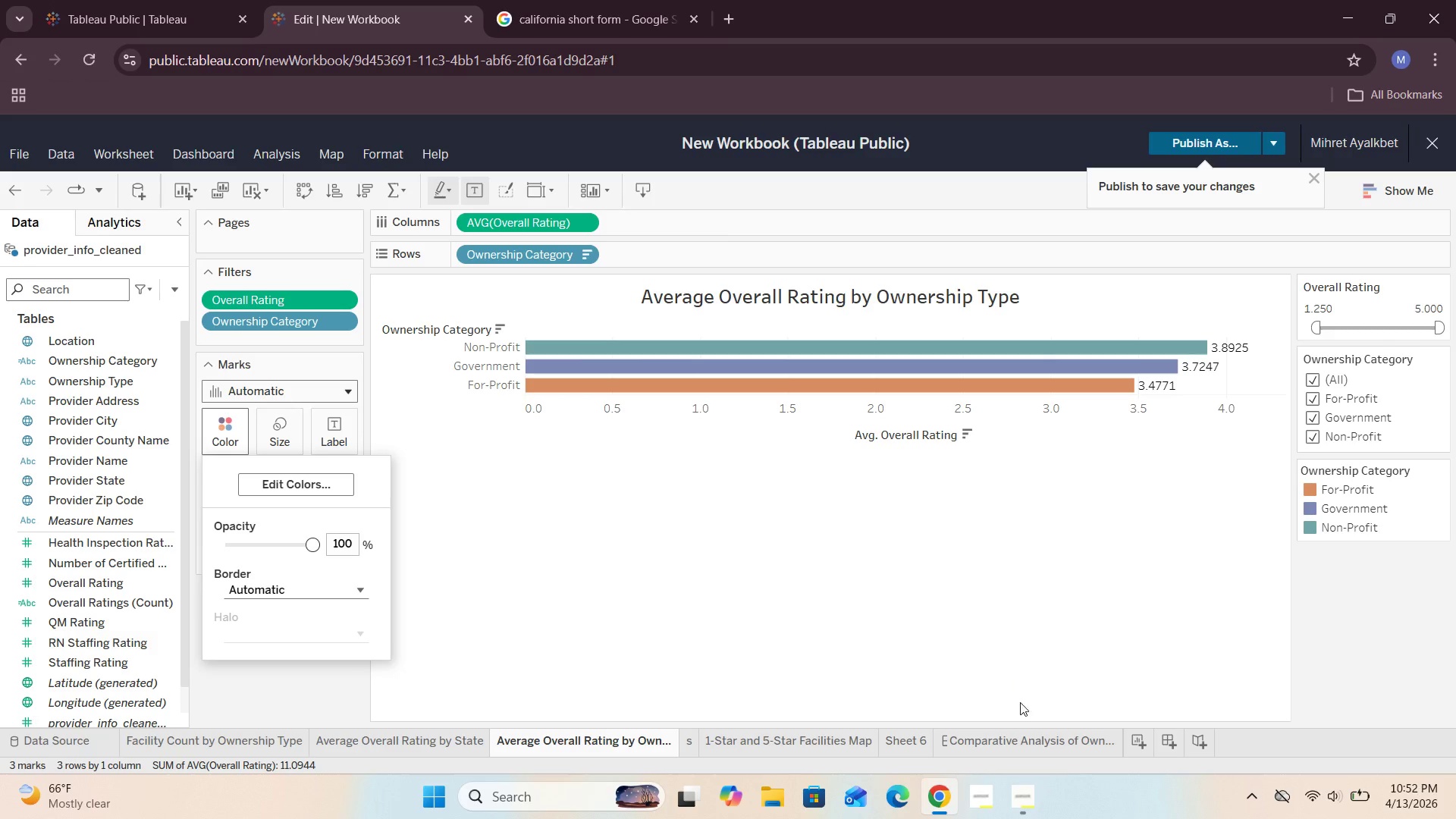 
left_click([1024, 745])
 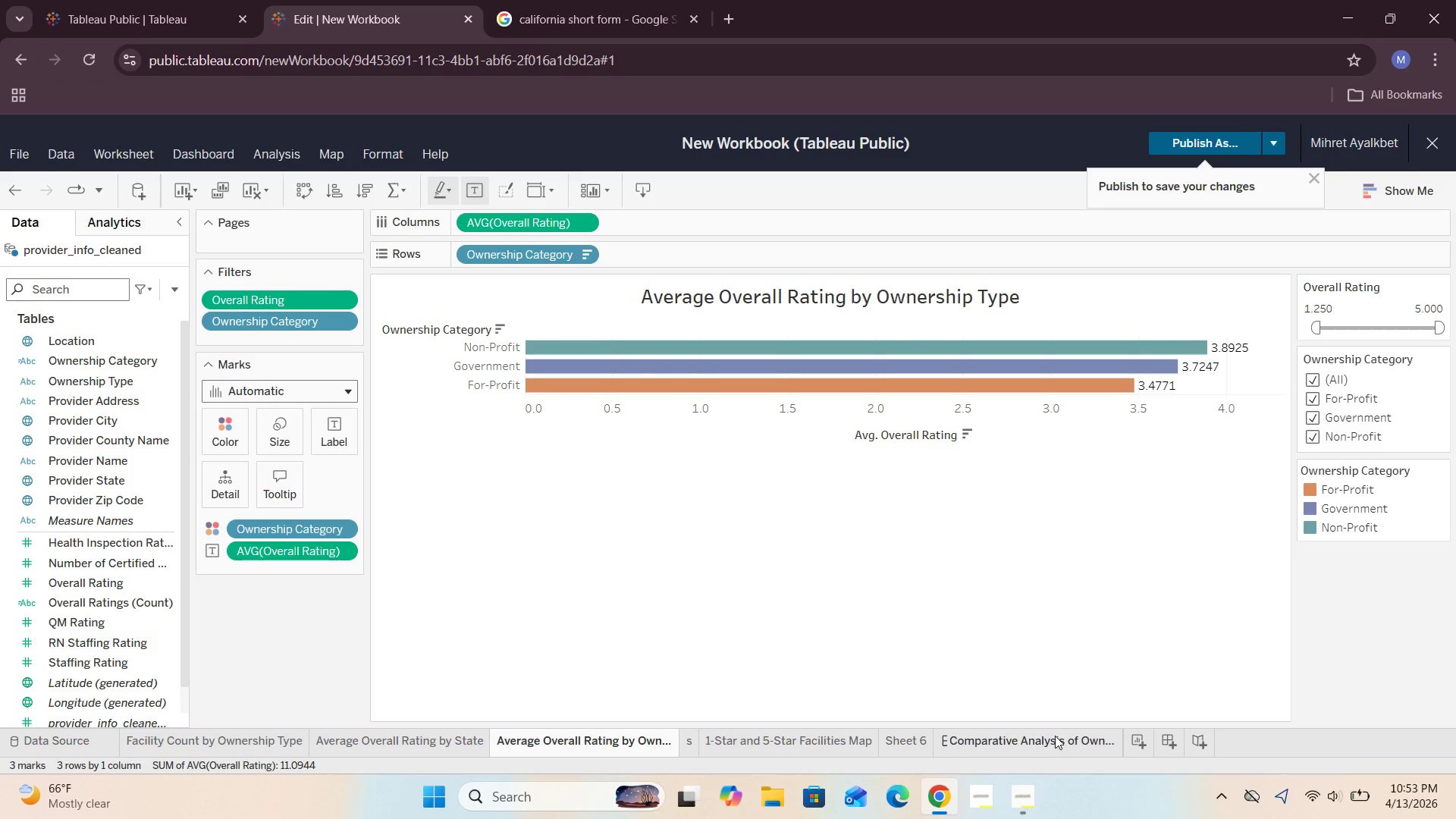 
left_click([1065, 743])
 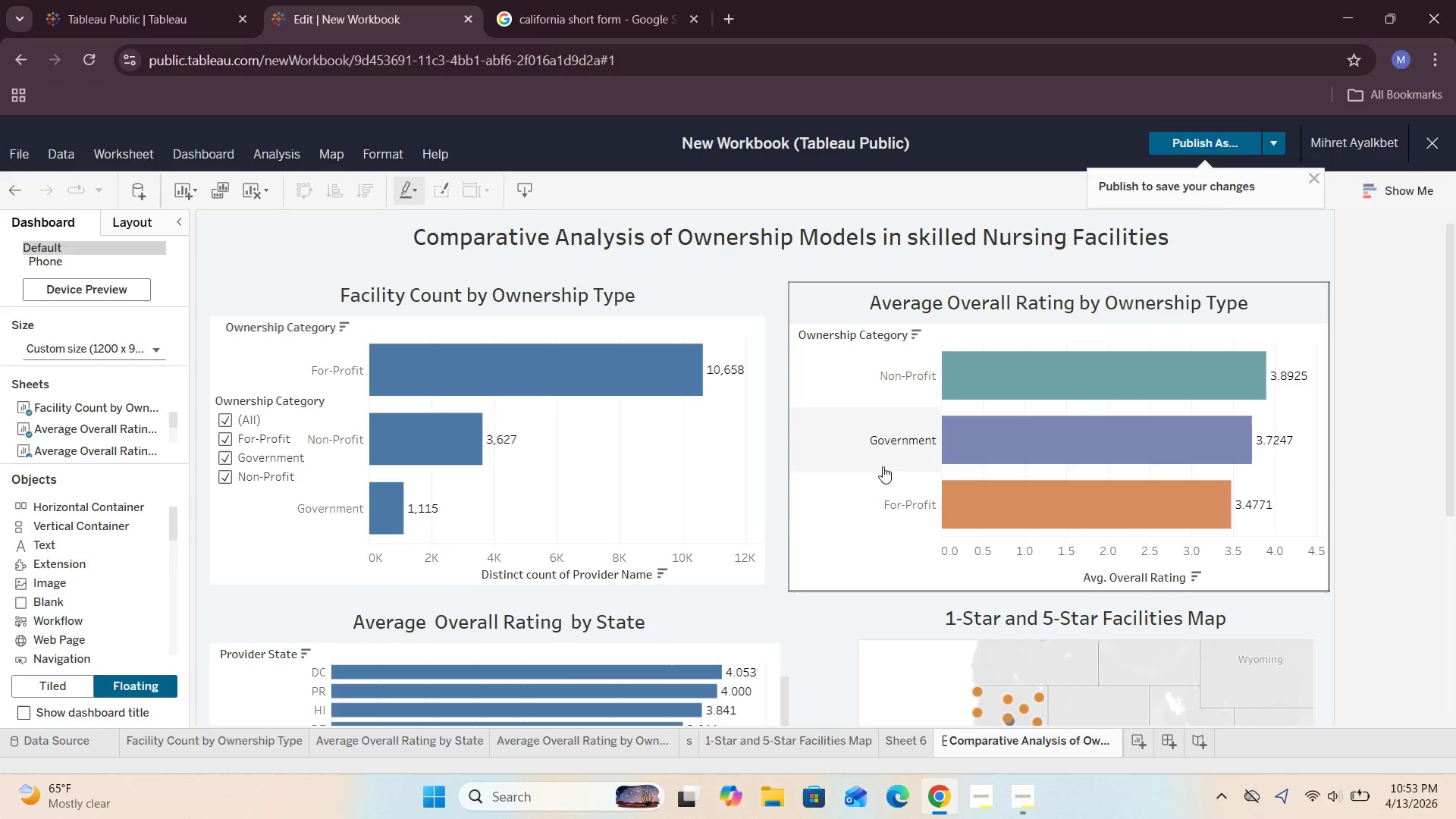 
scroll: coordinate [1374, 423], scroll_direction: down, amount: 2.0
 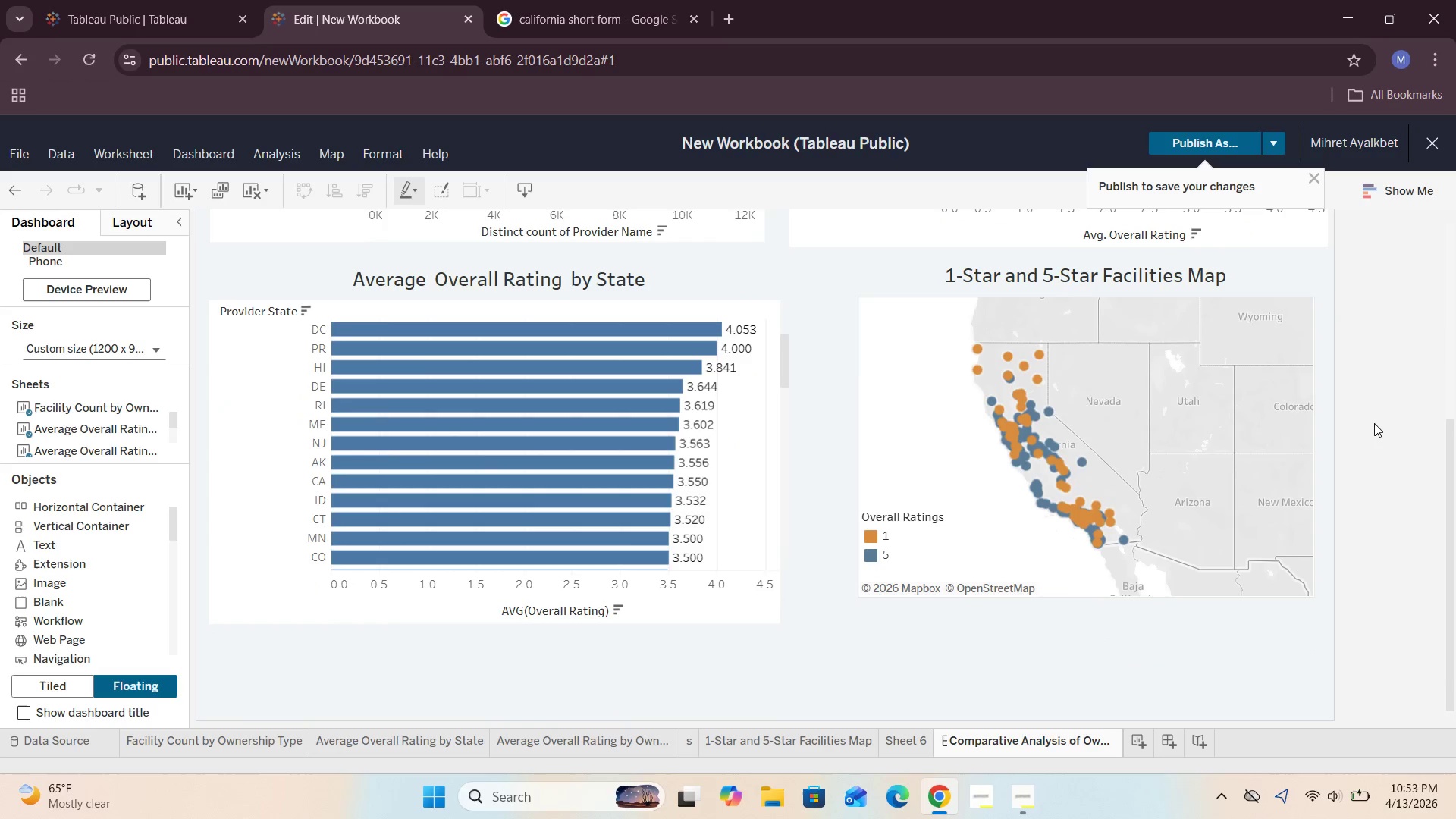 
scroll: coordinate [1374, 423], scroll_direction: up, amount: 5.0
 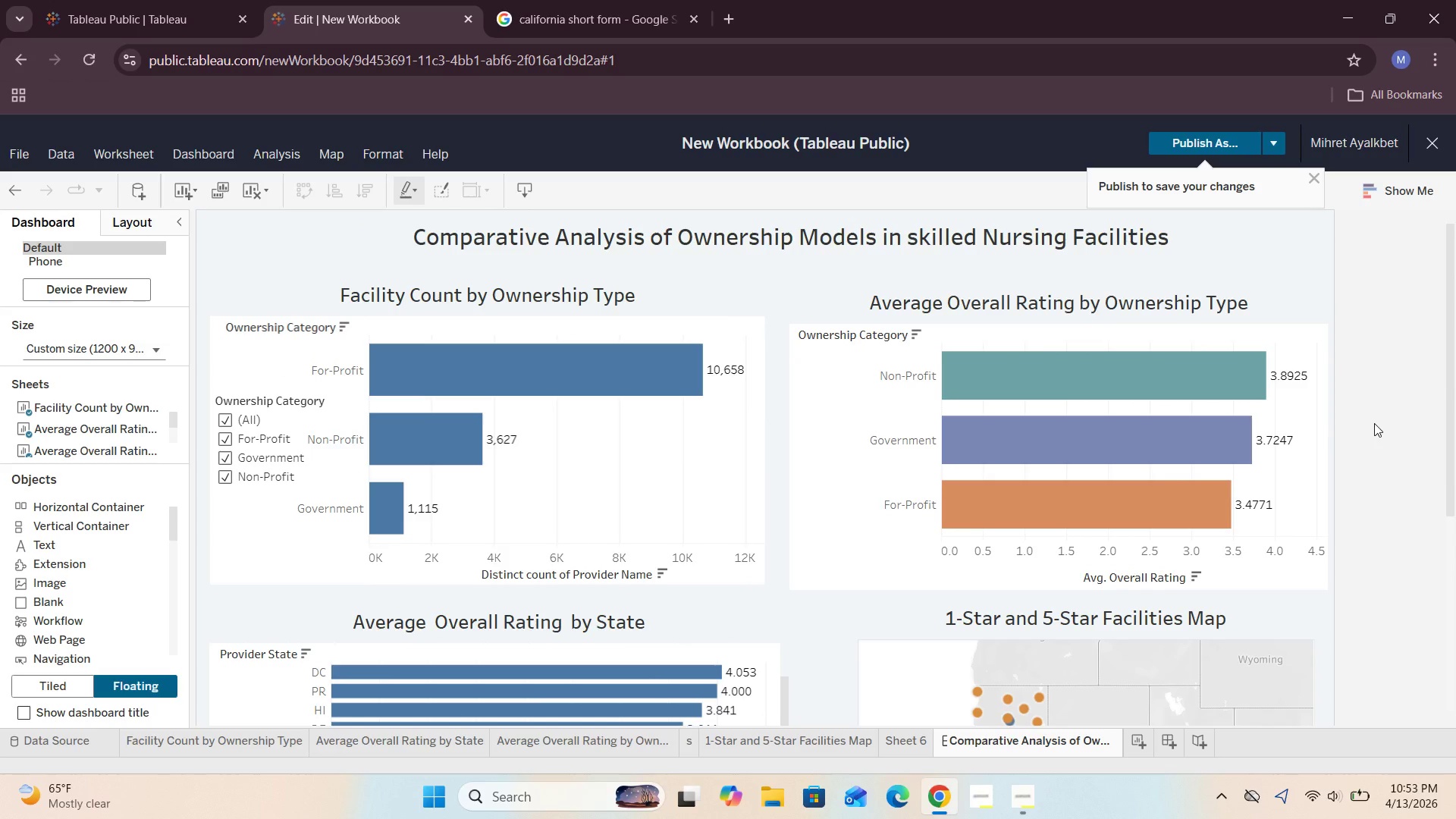 
scroll: coordinate [1374, 423], scroll_direction: down, amount: 3.0
 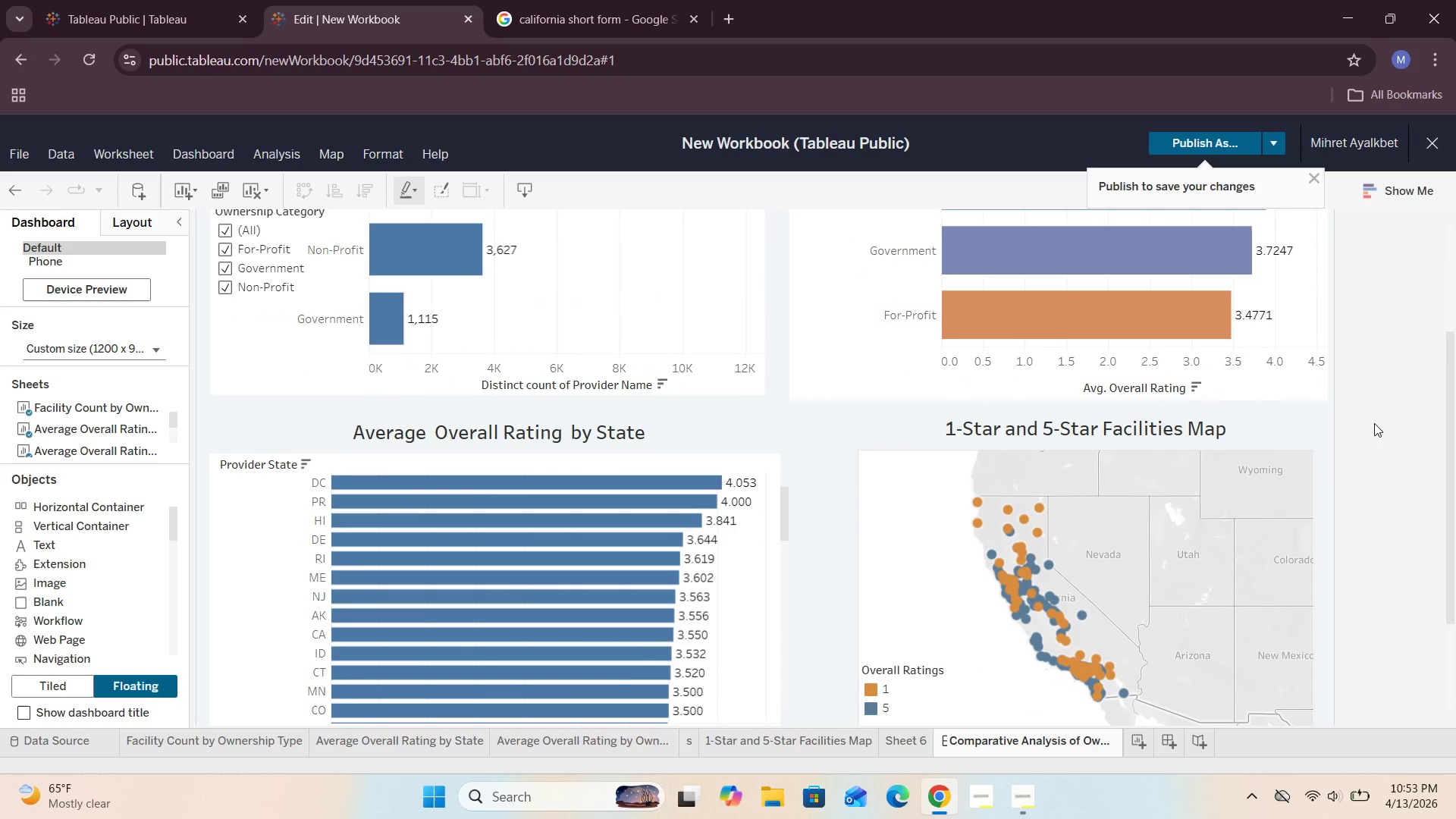 
scroll: coordinate [1374, 423], scroll_direction: up, amount: 3.0
 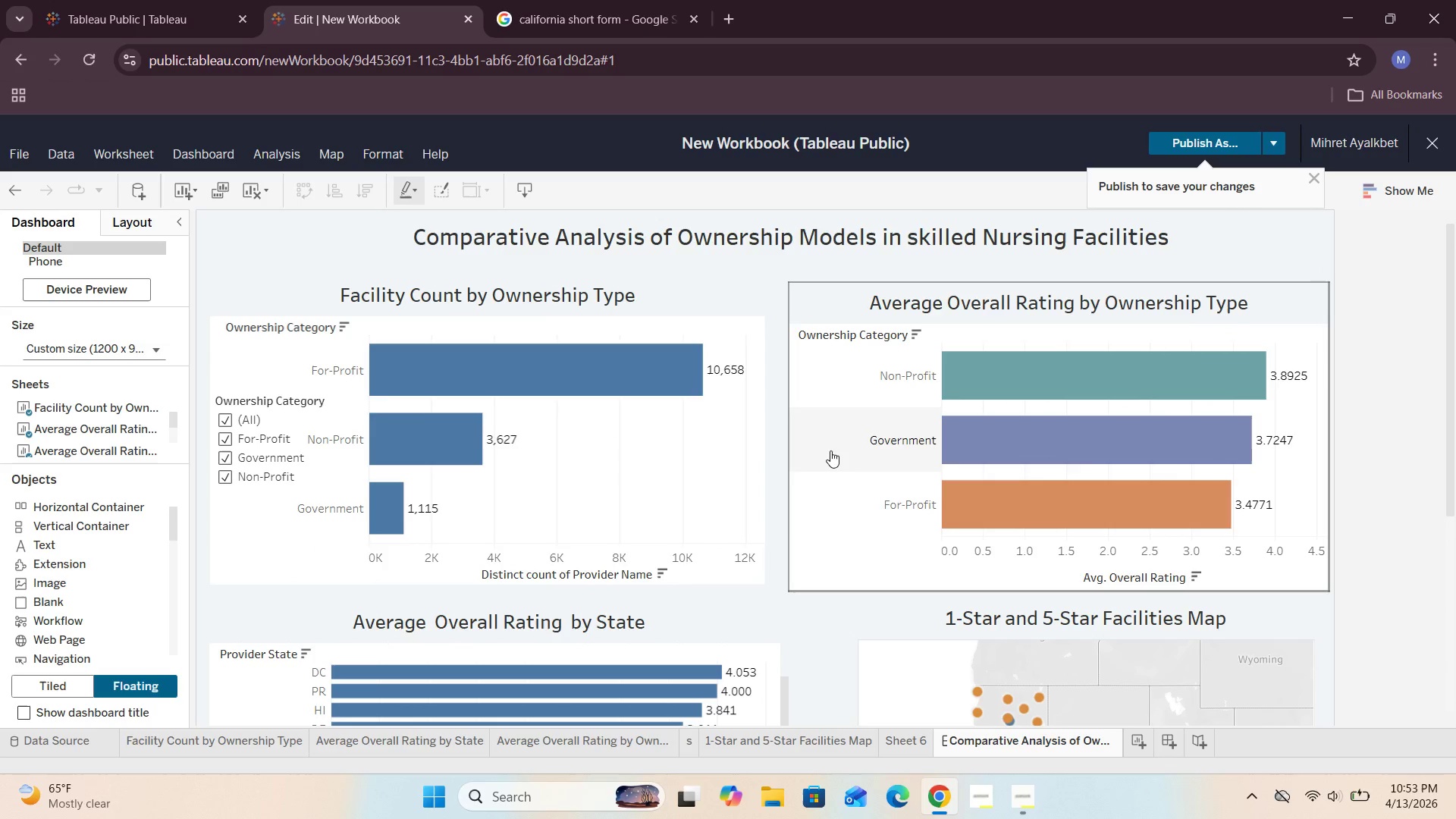 
scroll: coordinate [1380, 457], scroll_direction: down, amount: 6.0
 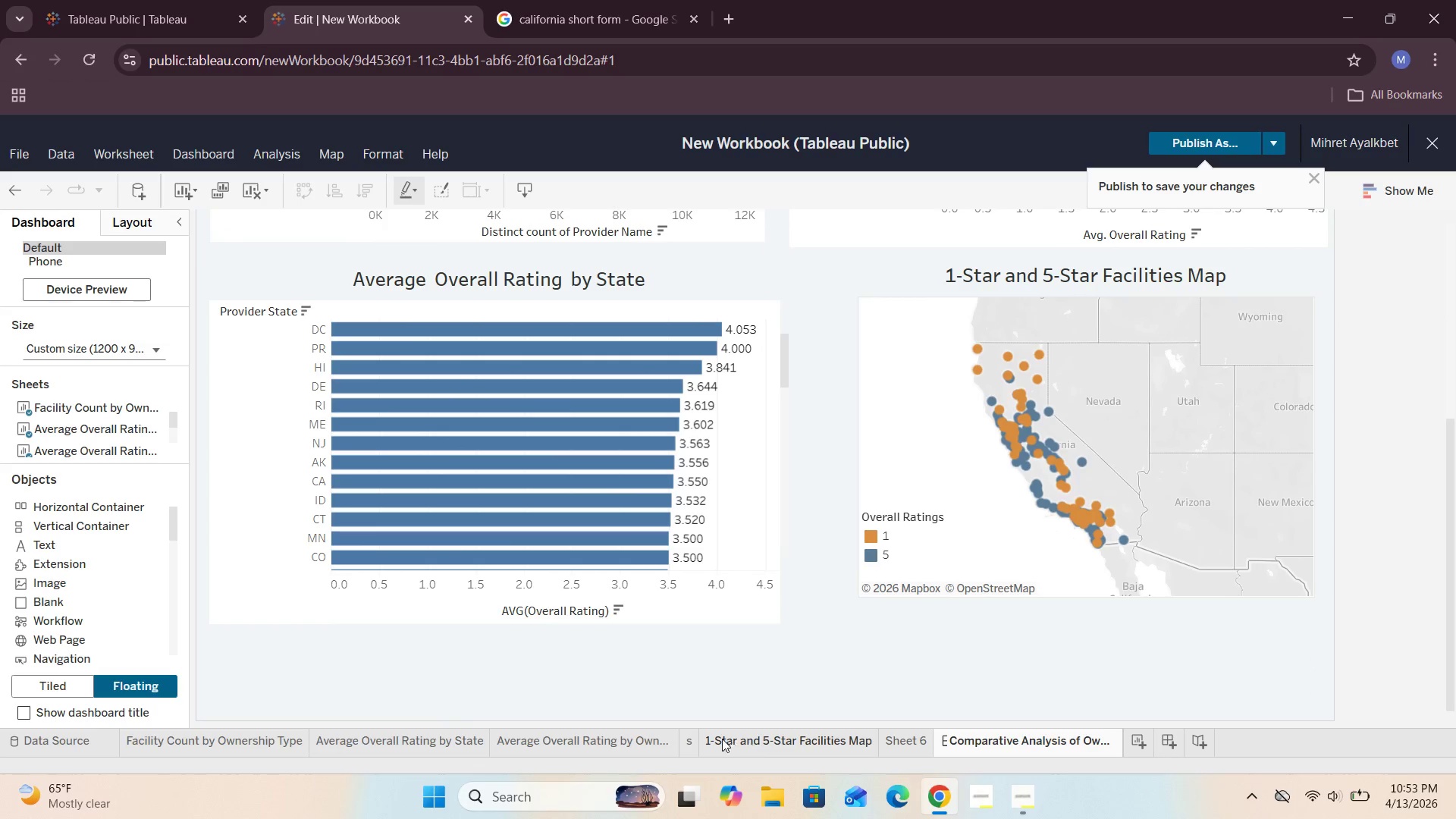 
scroll: coordinate [745, 628], scroll_direction: up, amount: 5.0
 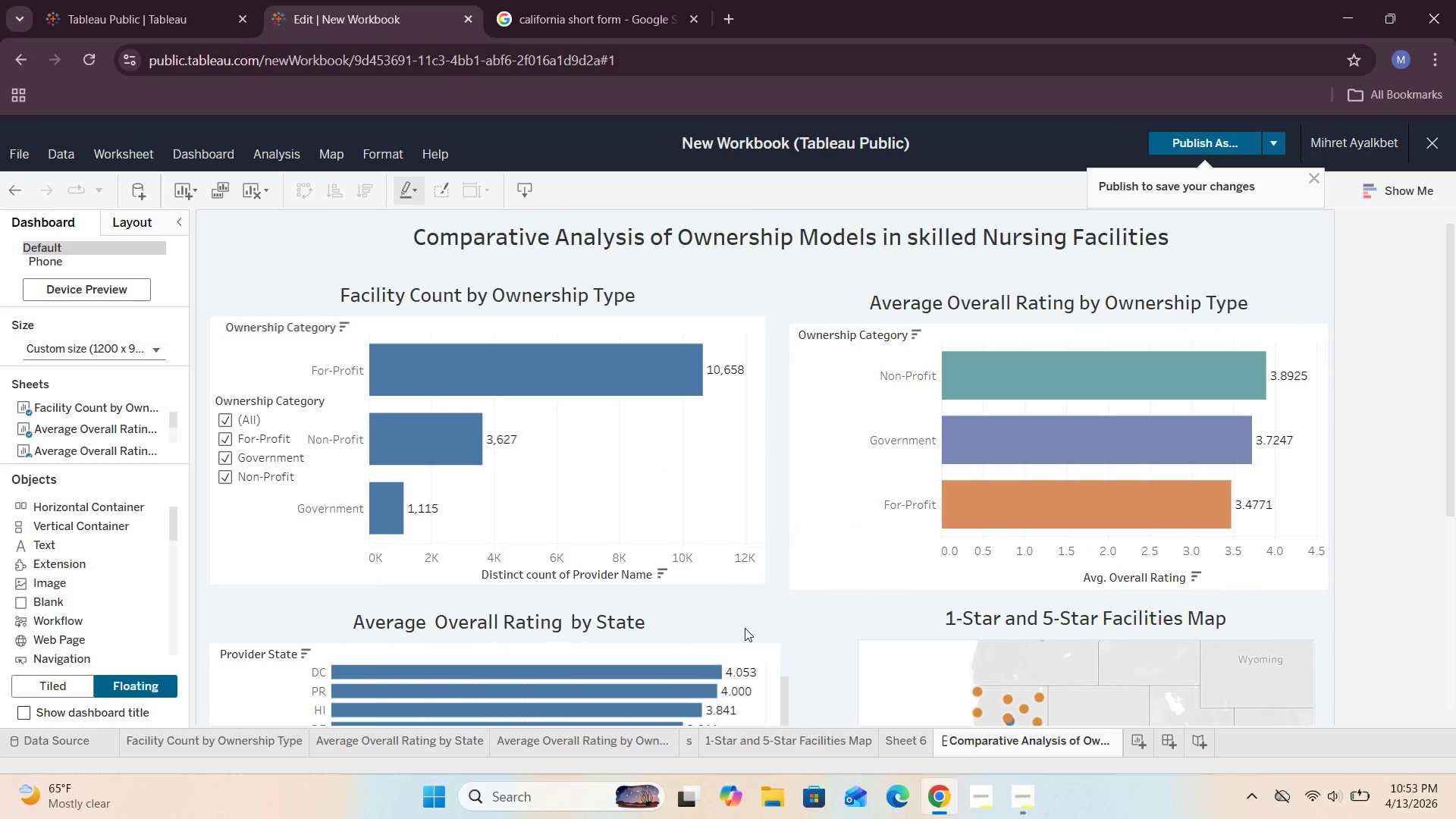 
scroll: coordinate [821, 624], scroll_direction: down, amount: 11.0
 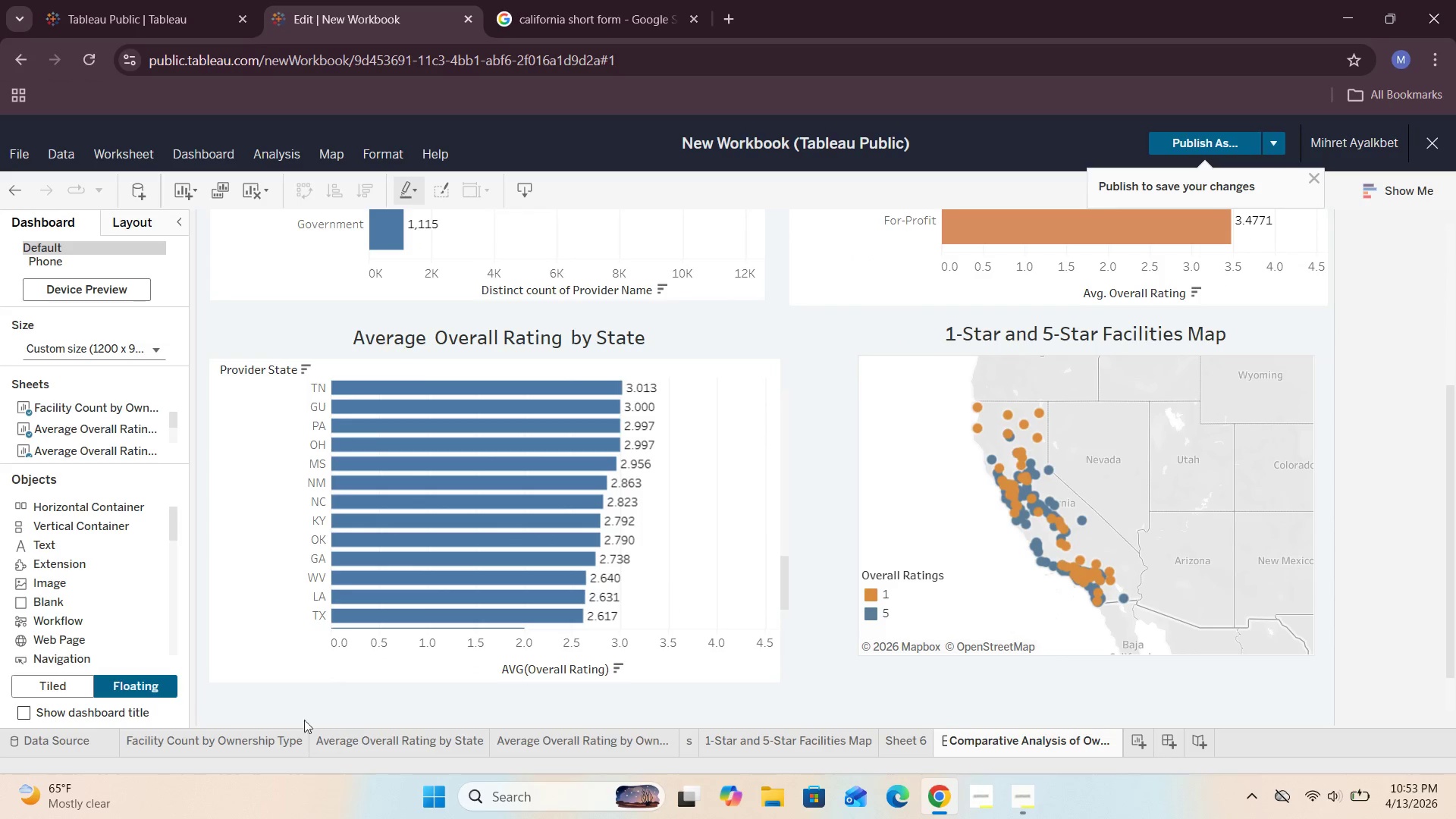 
left_click([221, 739])
 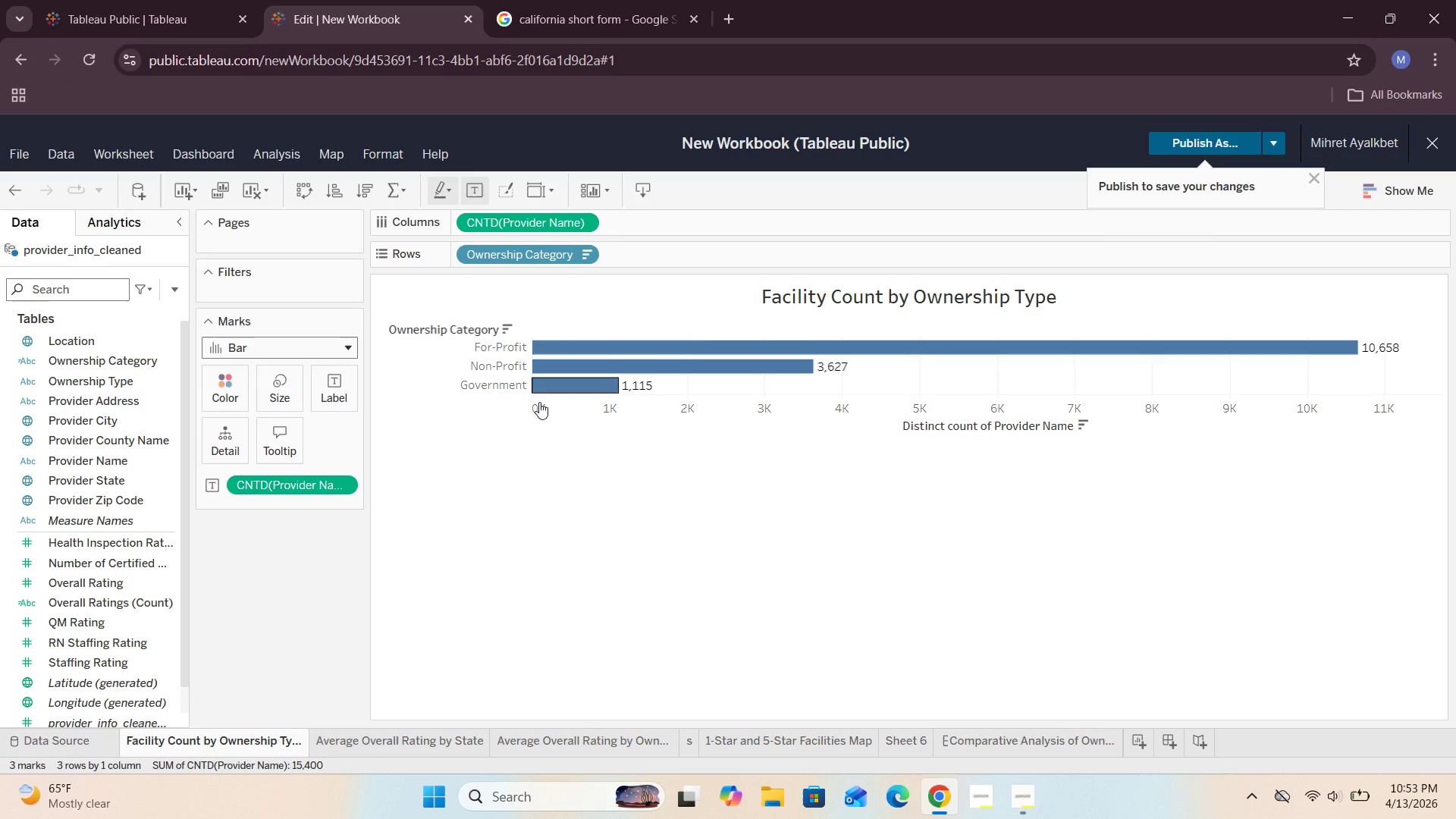 
mouse_move([754, 356])
 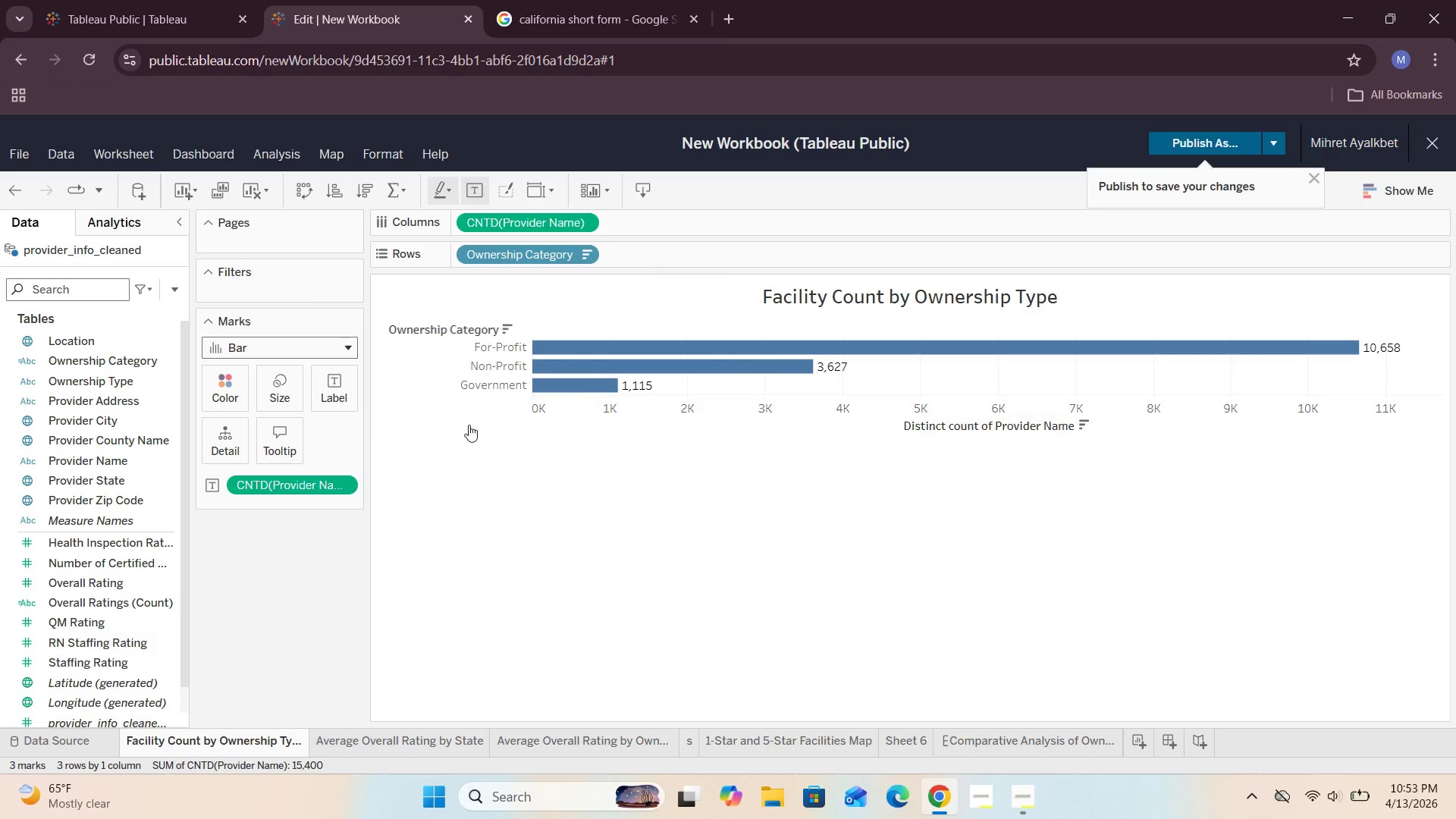 
wait(5.98)
 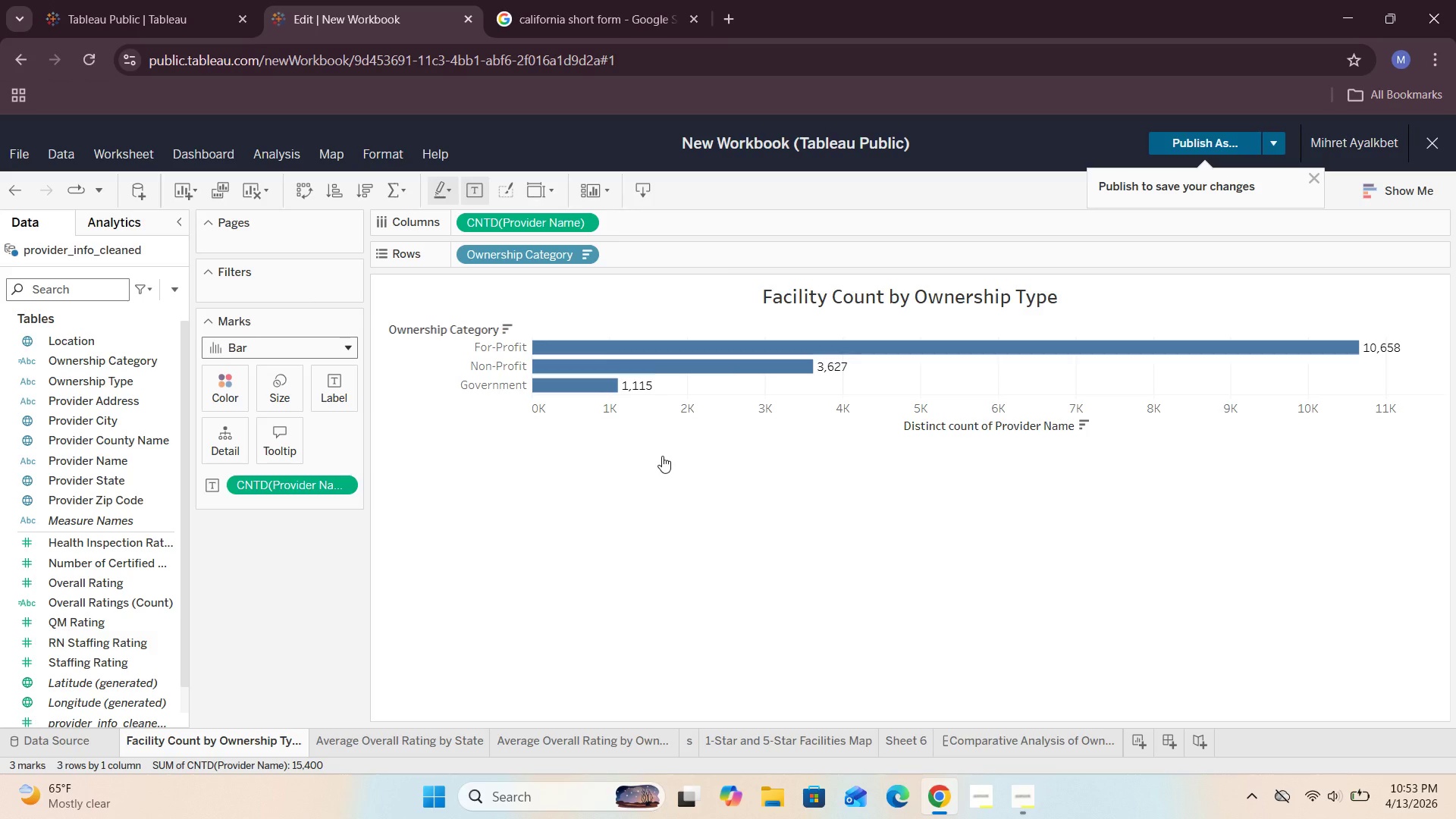 
left_click_drag(start_coordinate=[126, 361], to_coordinate=[222, 387])
 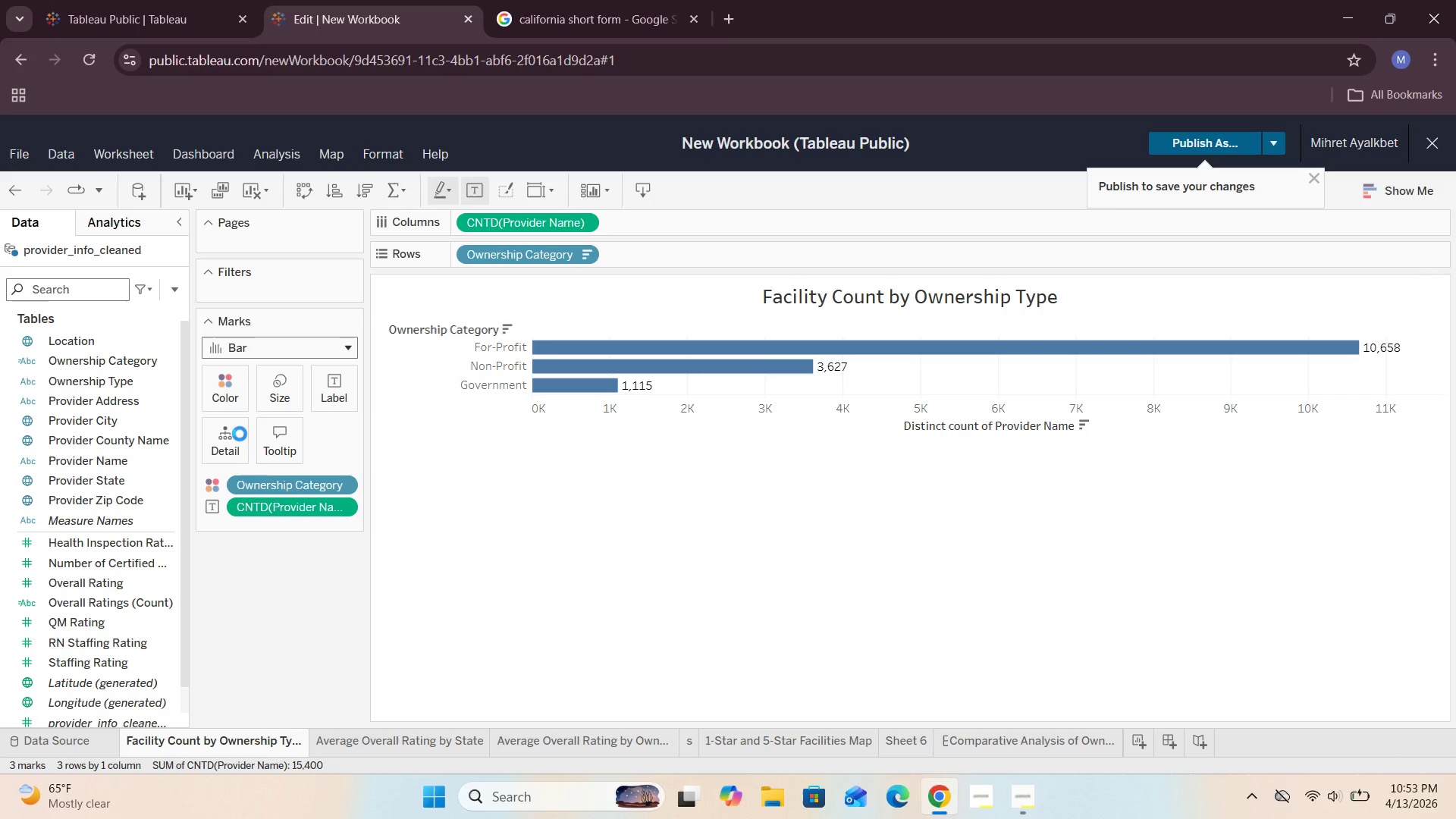 
mouse_move([263, 494])
 